 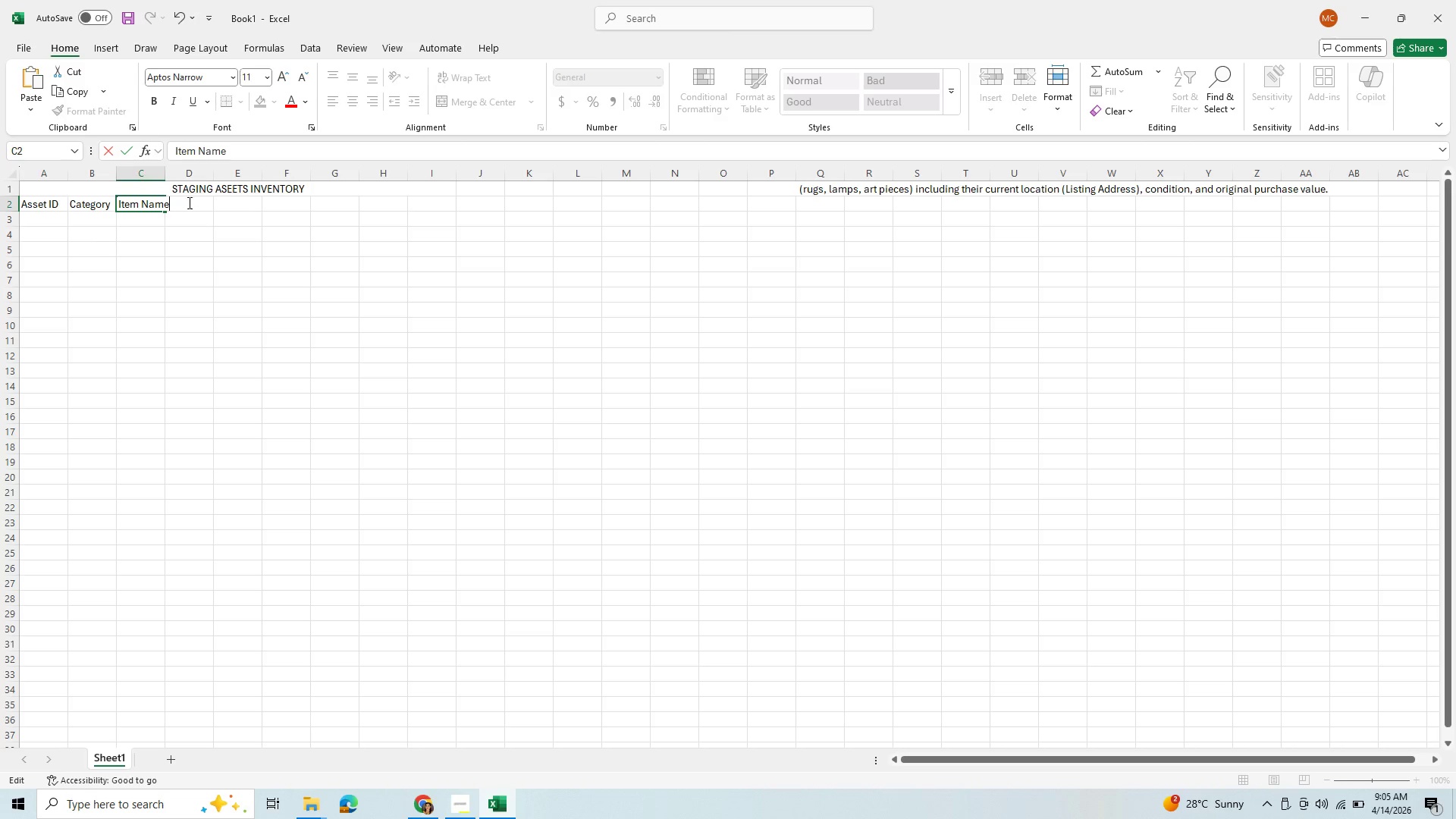 
left_click([187, 204])
 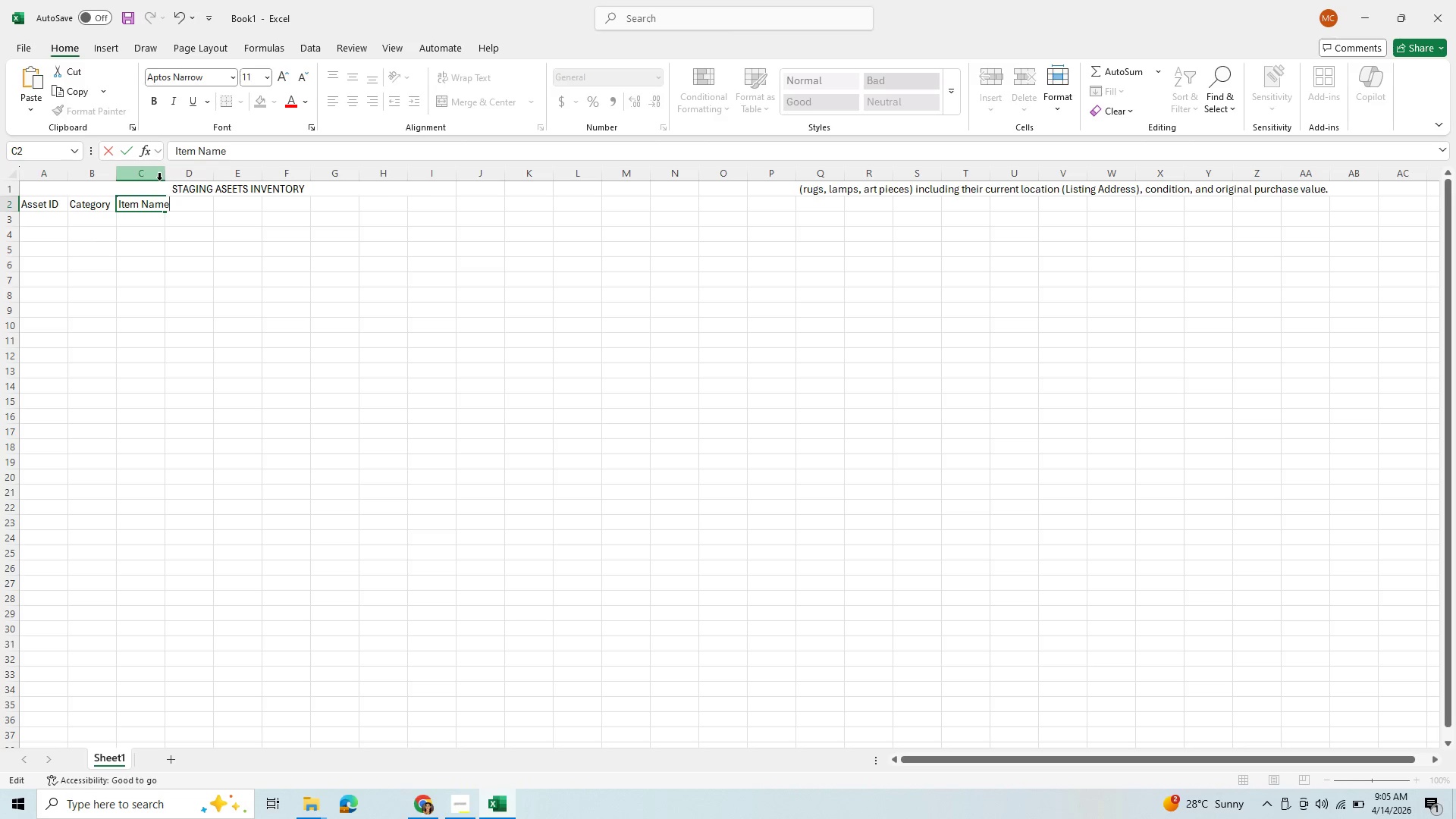 
left_click([165, 180])
 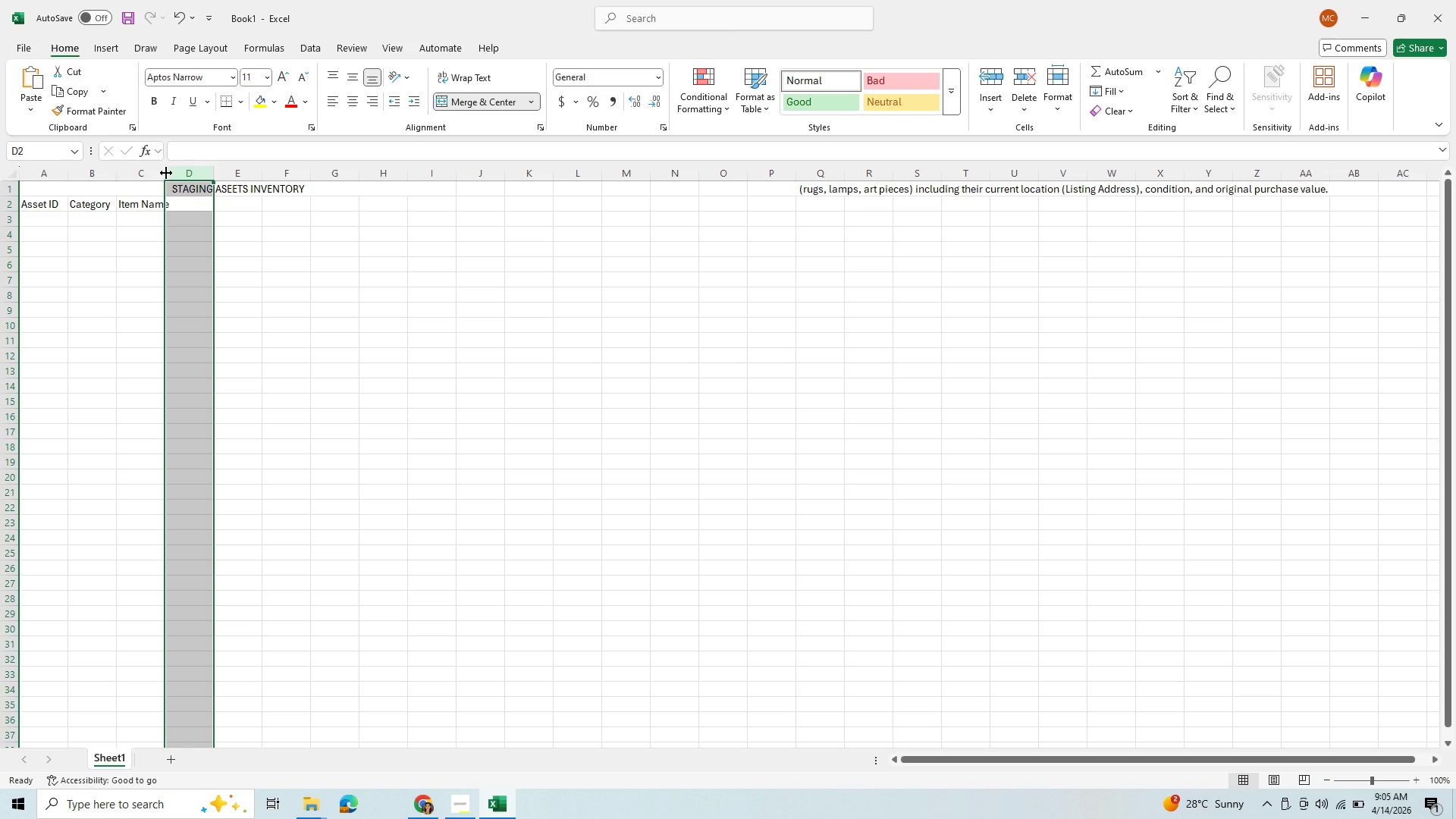 
left_click_drag(start_coordinate=[166, 173], to_coordinate=[183, 184])
 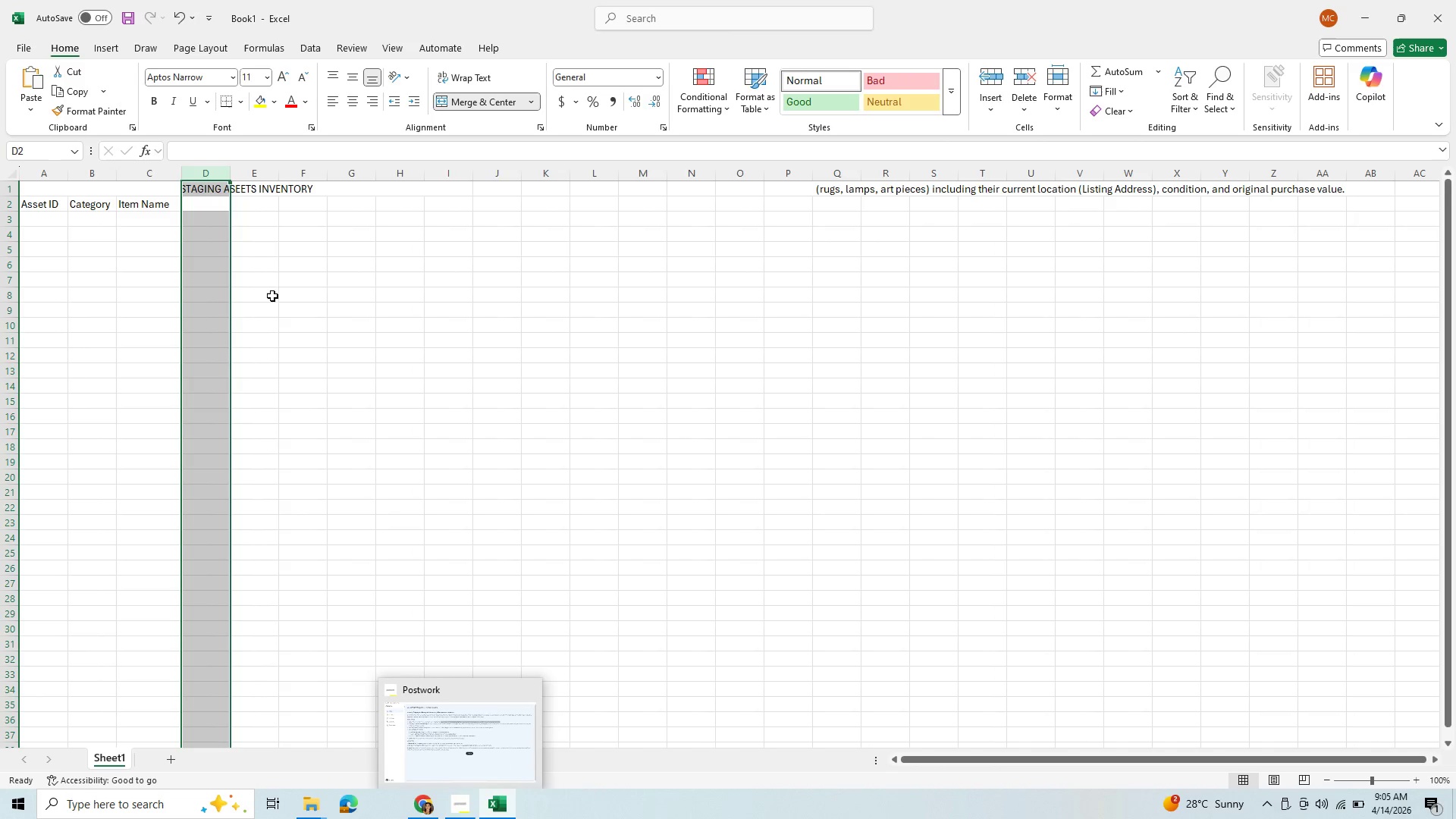 
left_click([253, 205])
 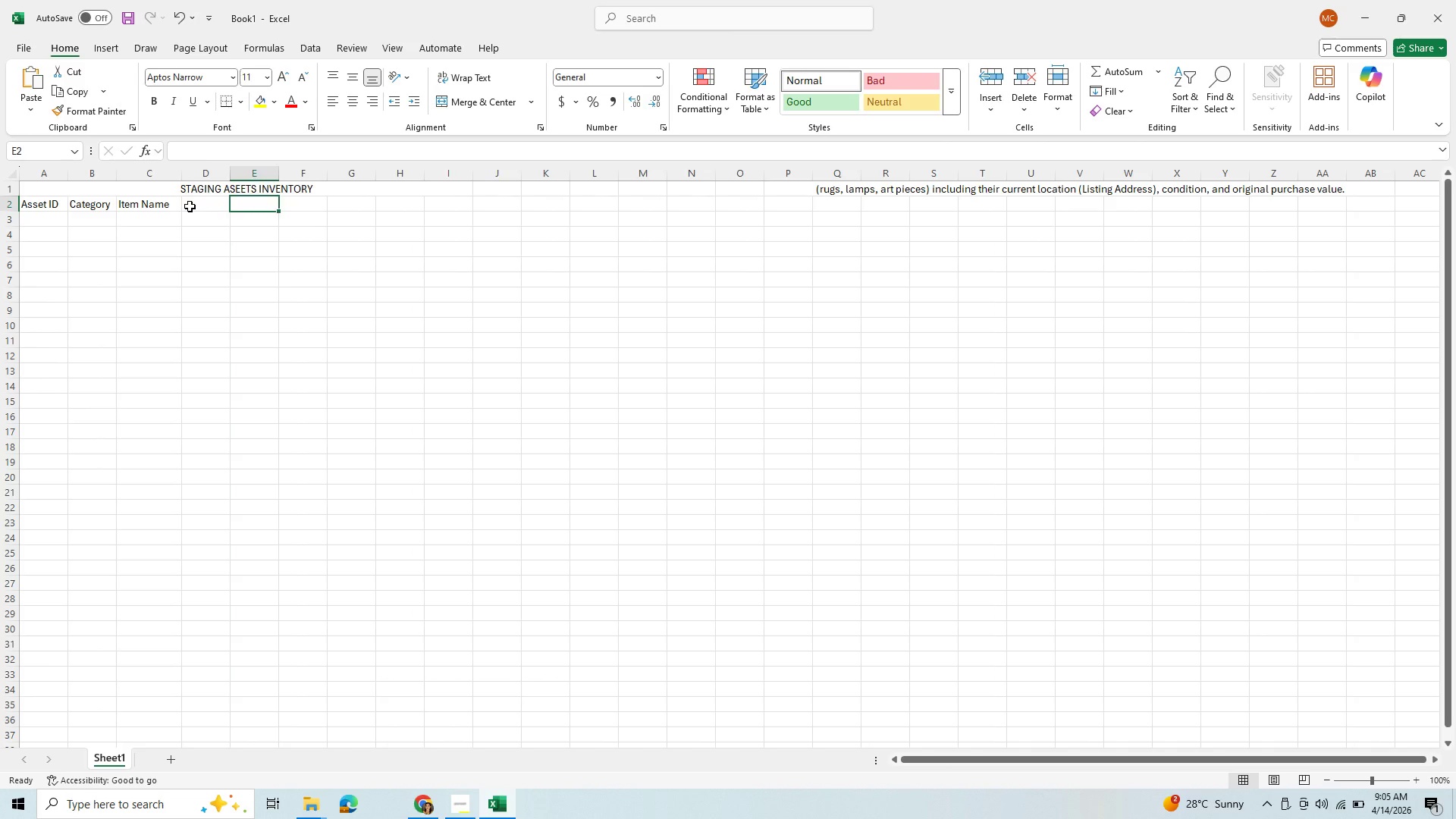 
left_click([190, 206])
 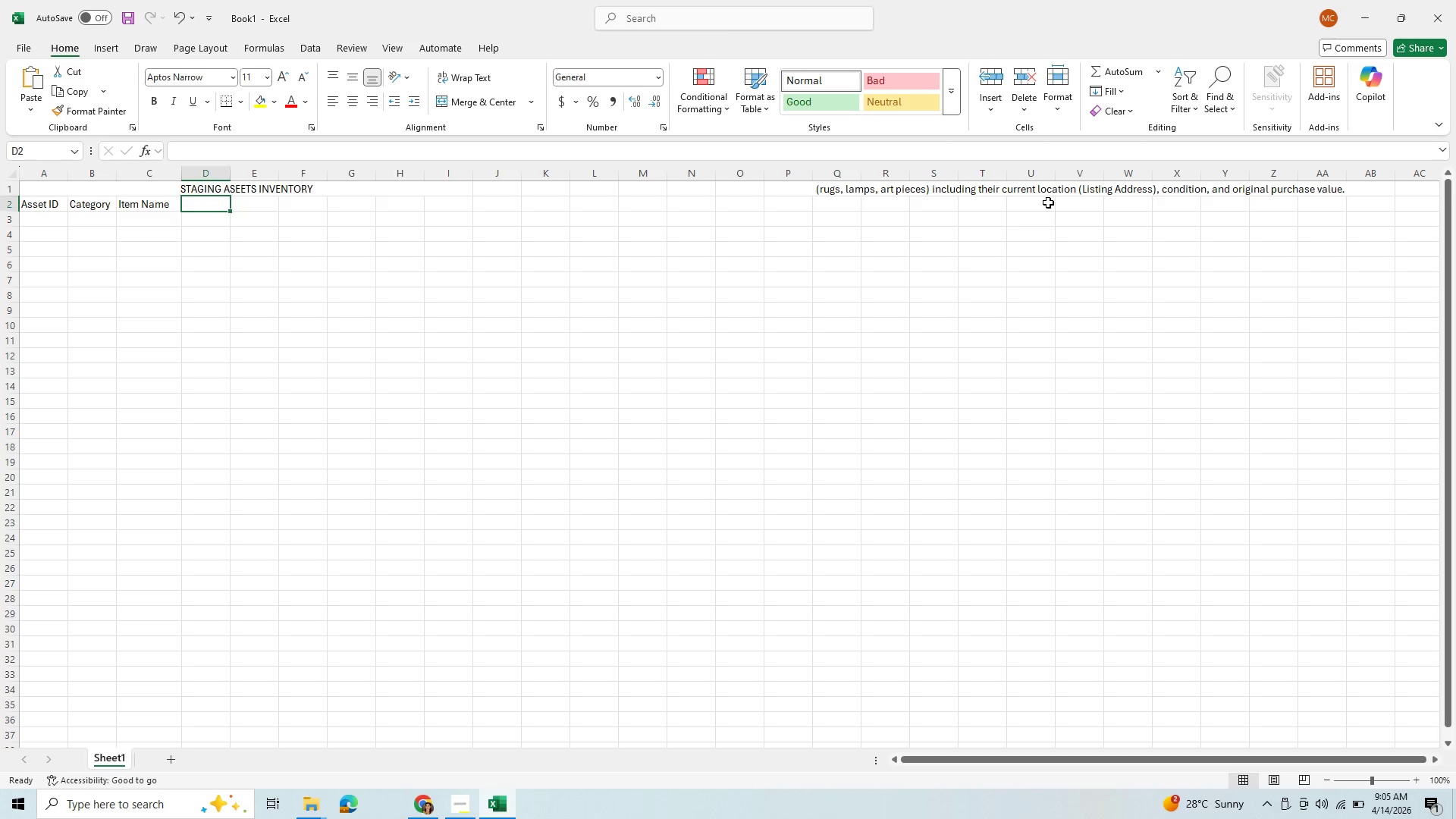 
wait(14.86)
 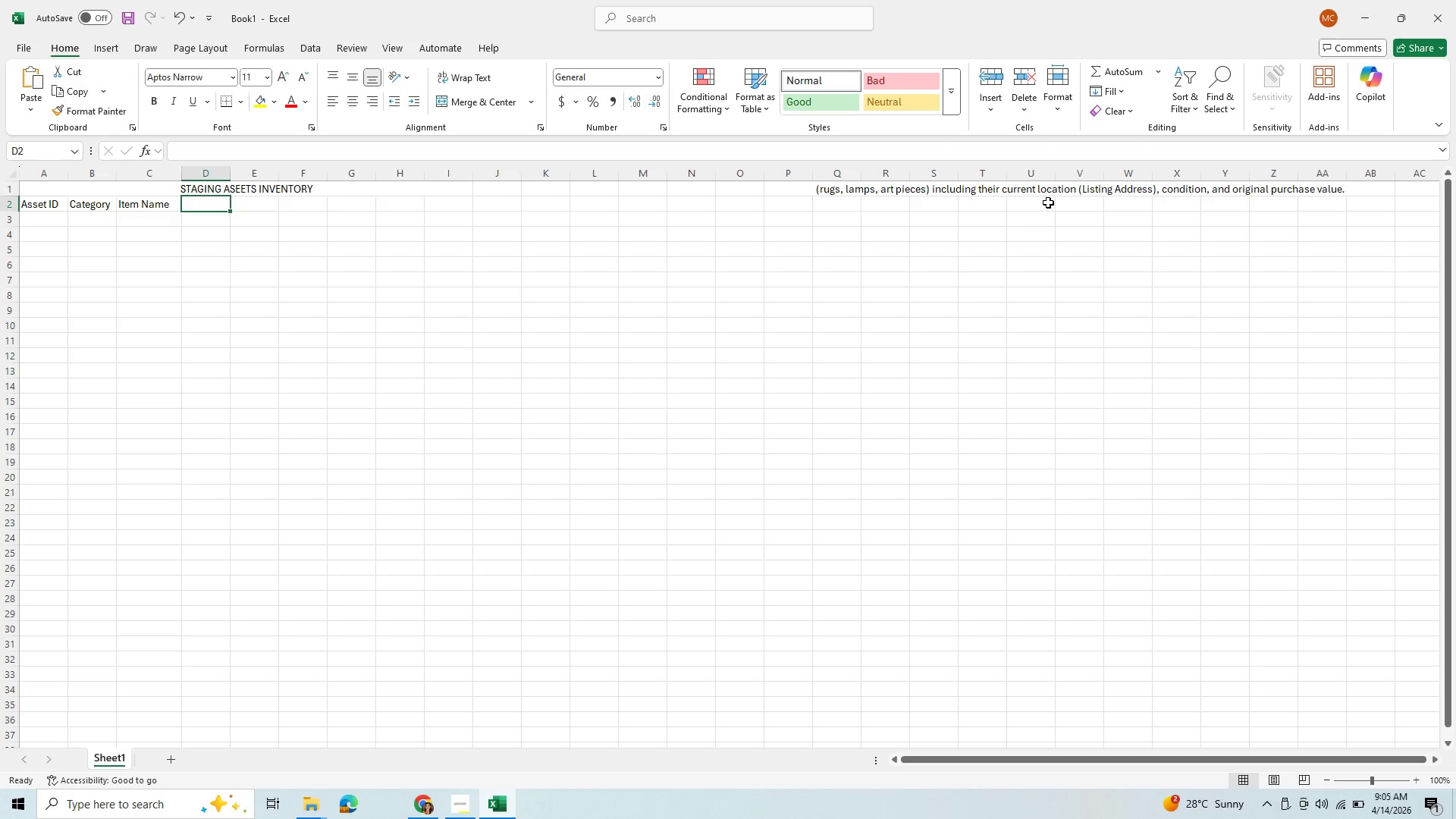 
type(co)
key(Backspace)
key(Backspace)
type(Condition)
 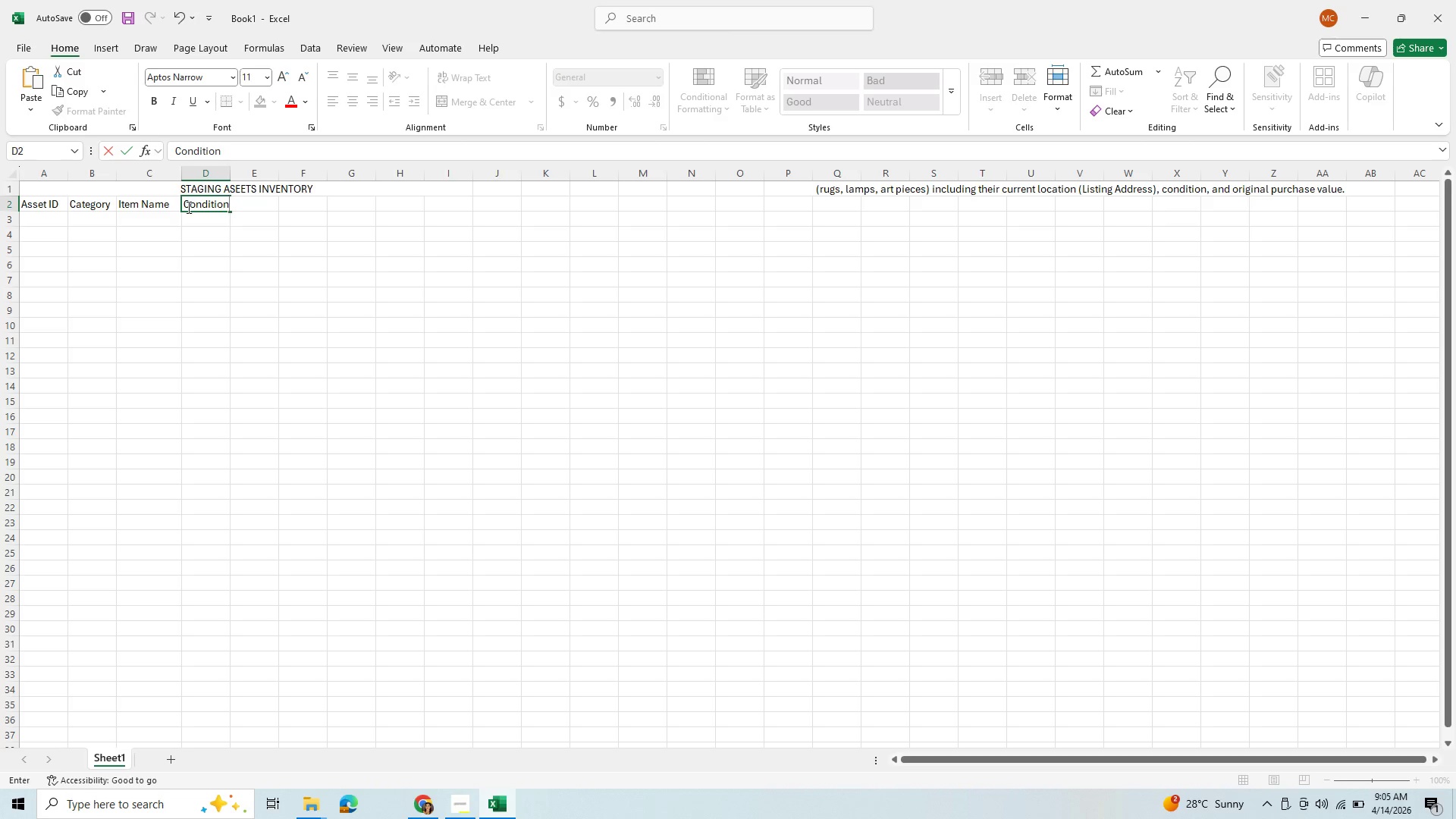 
key(ArrowRight)
 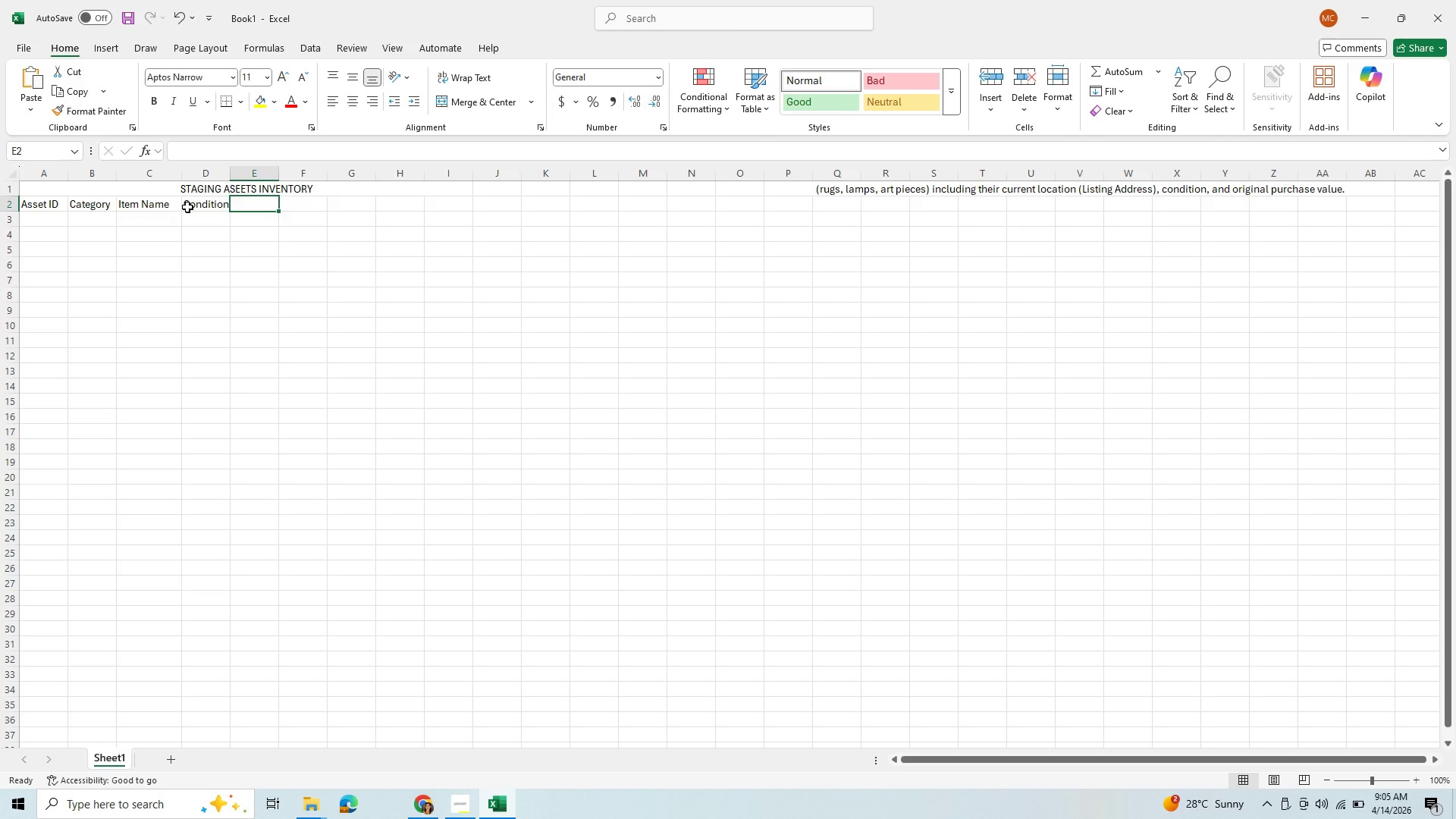 
type(Prcahse )
key(Backspace)
key(Backspace)
key(Backspace)
key(Backspace)
key(Backspace)
key(Backspace)
key(Backspace)
type(urchase Value)
 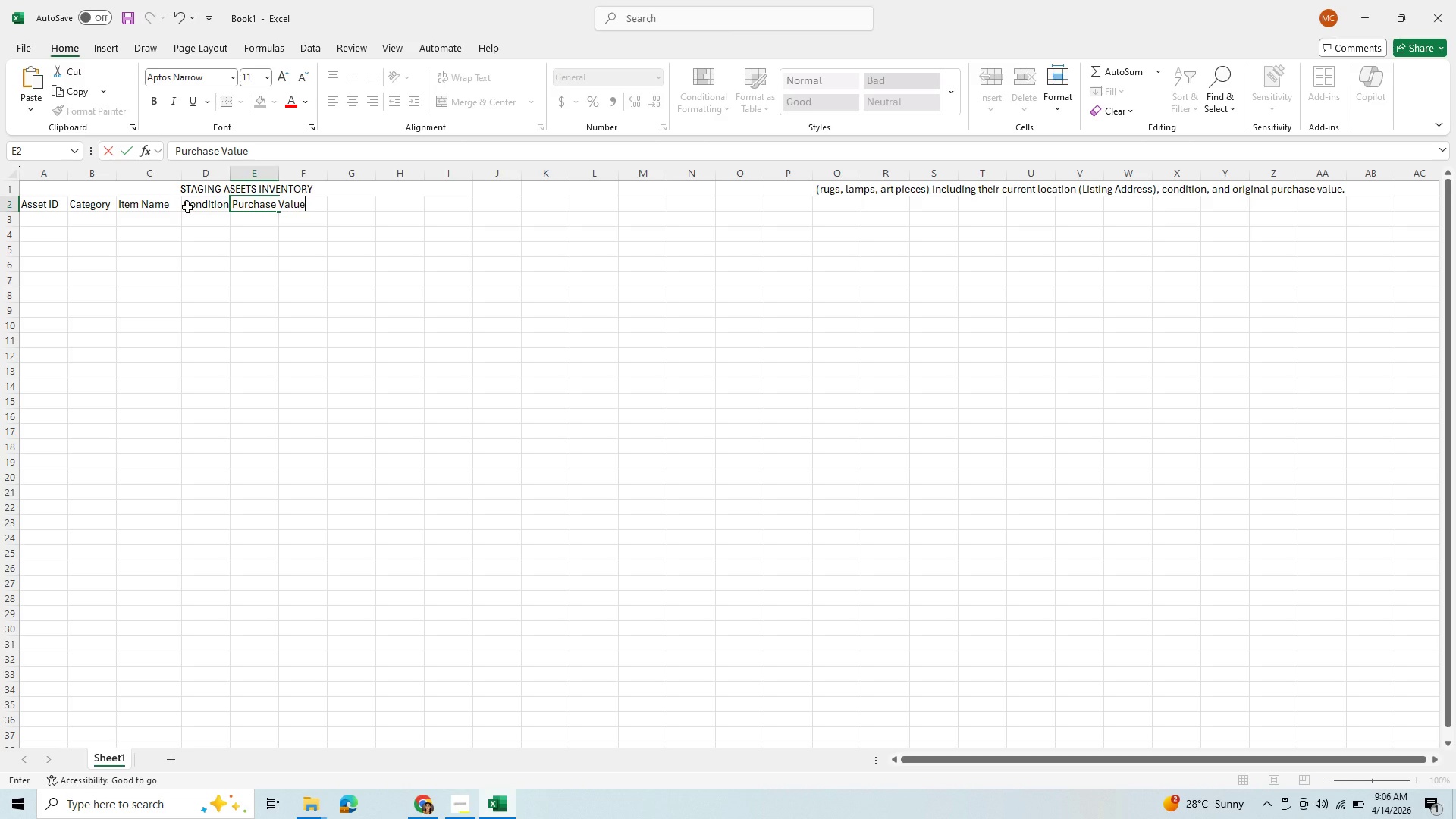 
key(ArrowRight)
 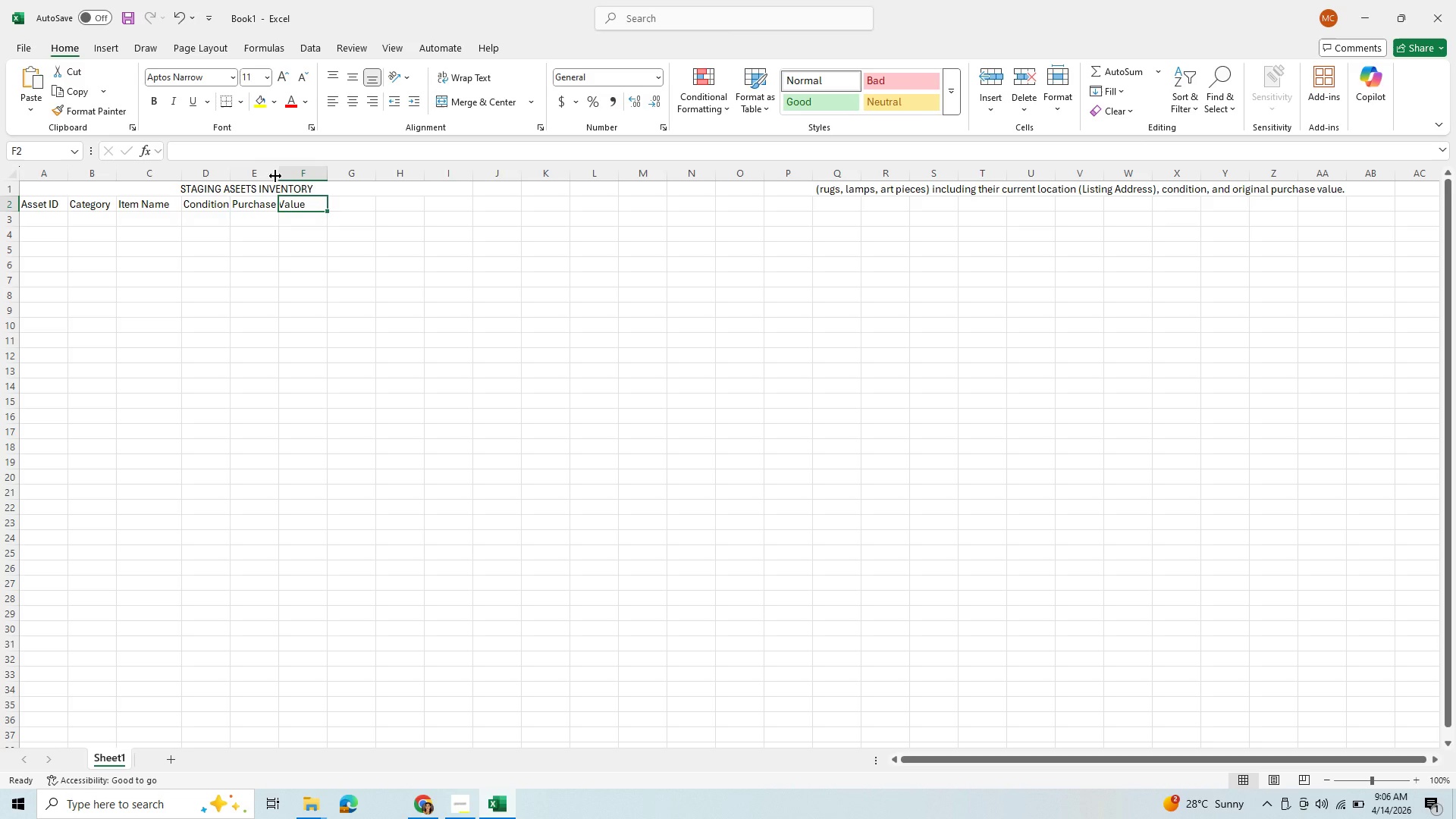 
left_click_drag(start_coordinate=[281, 175], to_coordinate=[315, 176])
 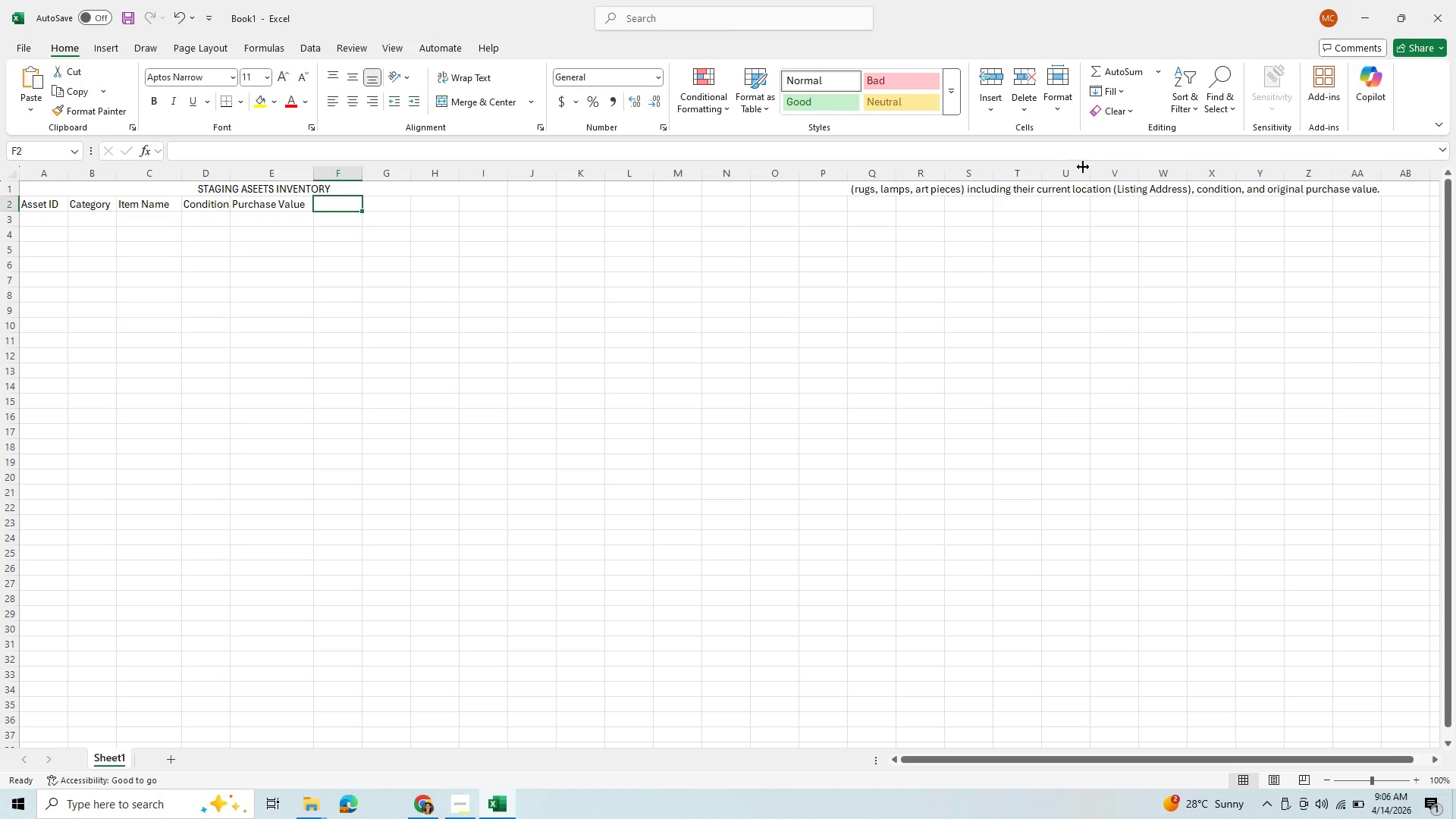 
wait(9.05)
 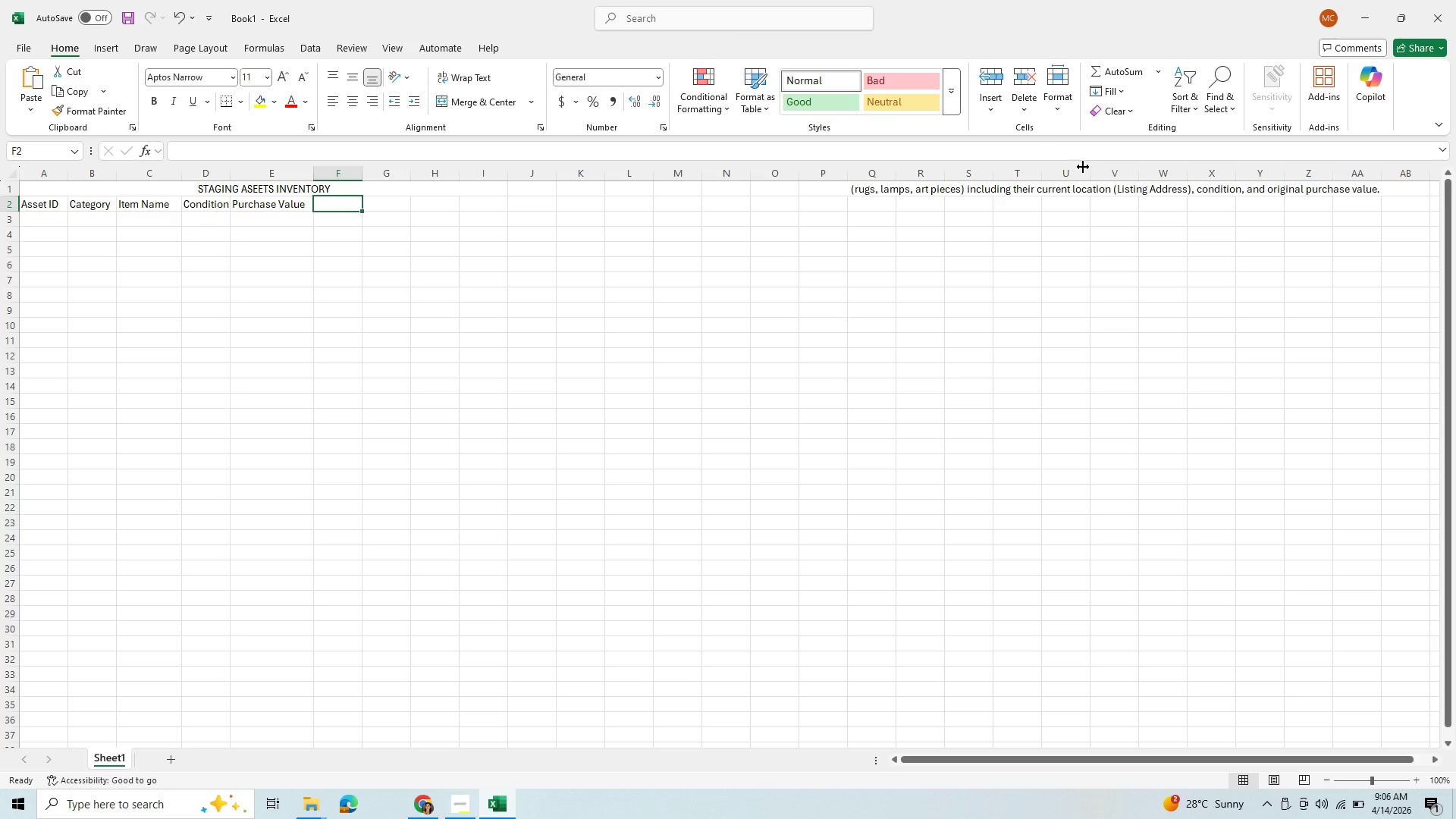 
type(Current location)
 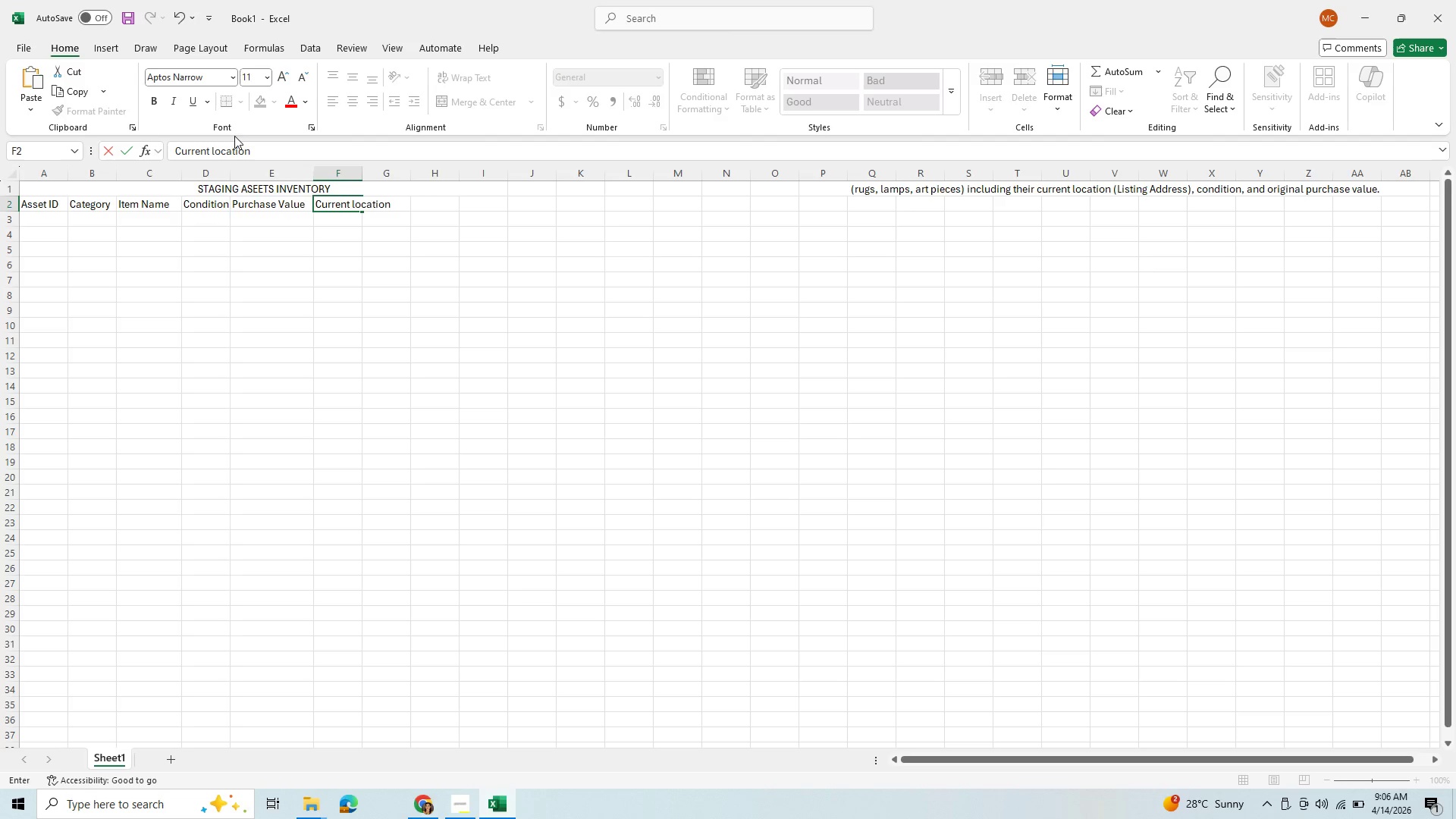 
left_click([214, 152])
 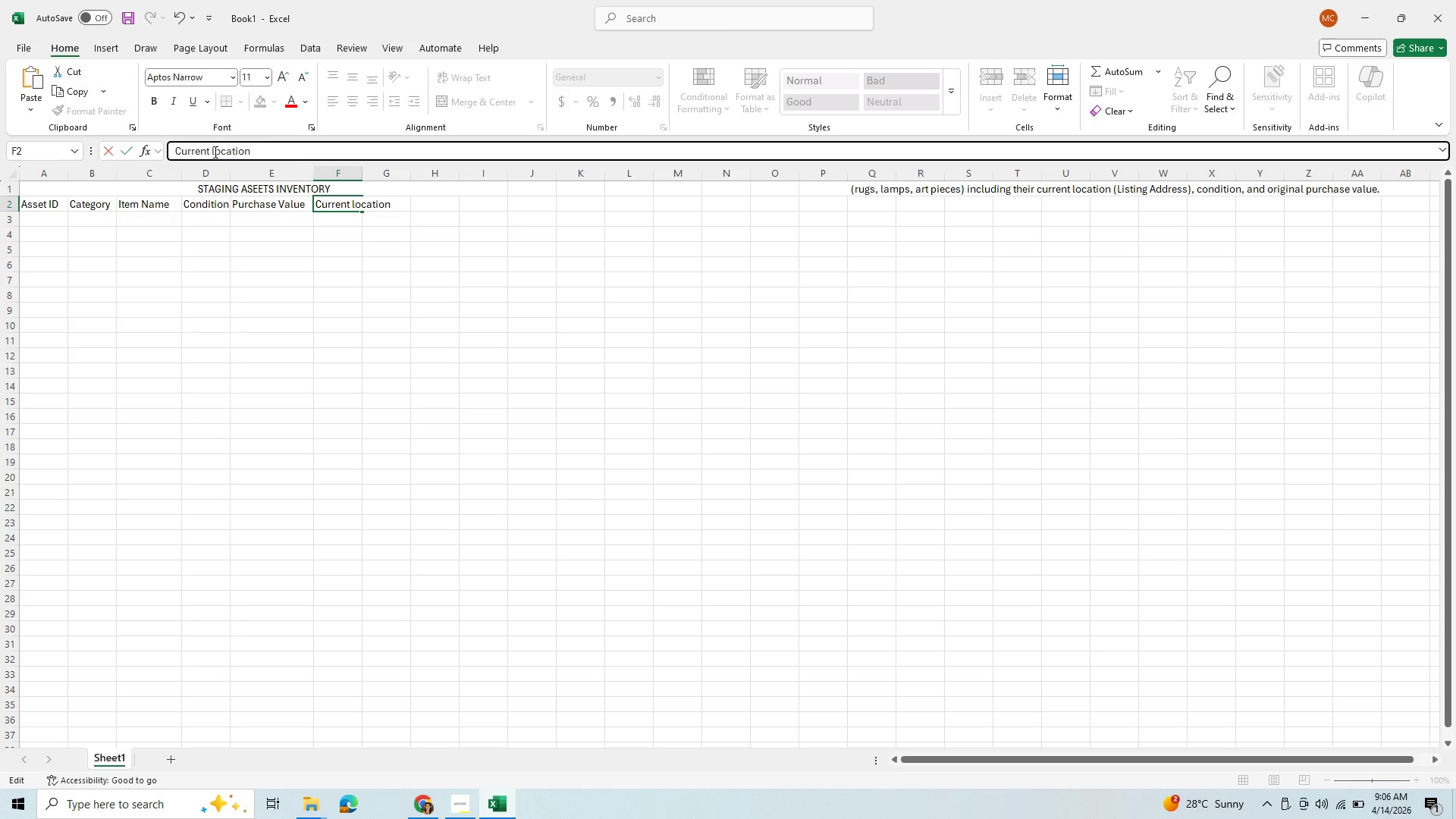 
key(Backspace)
 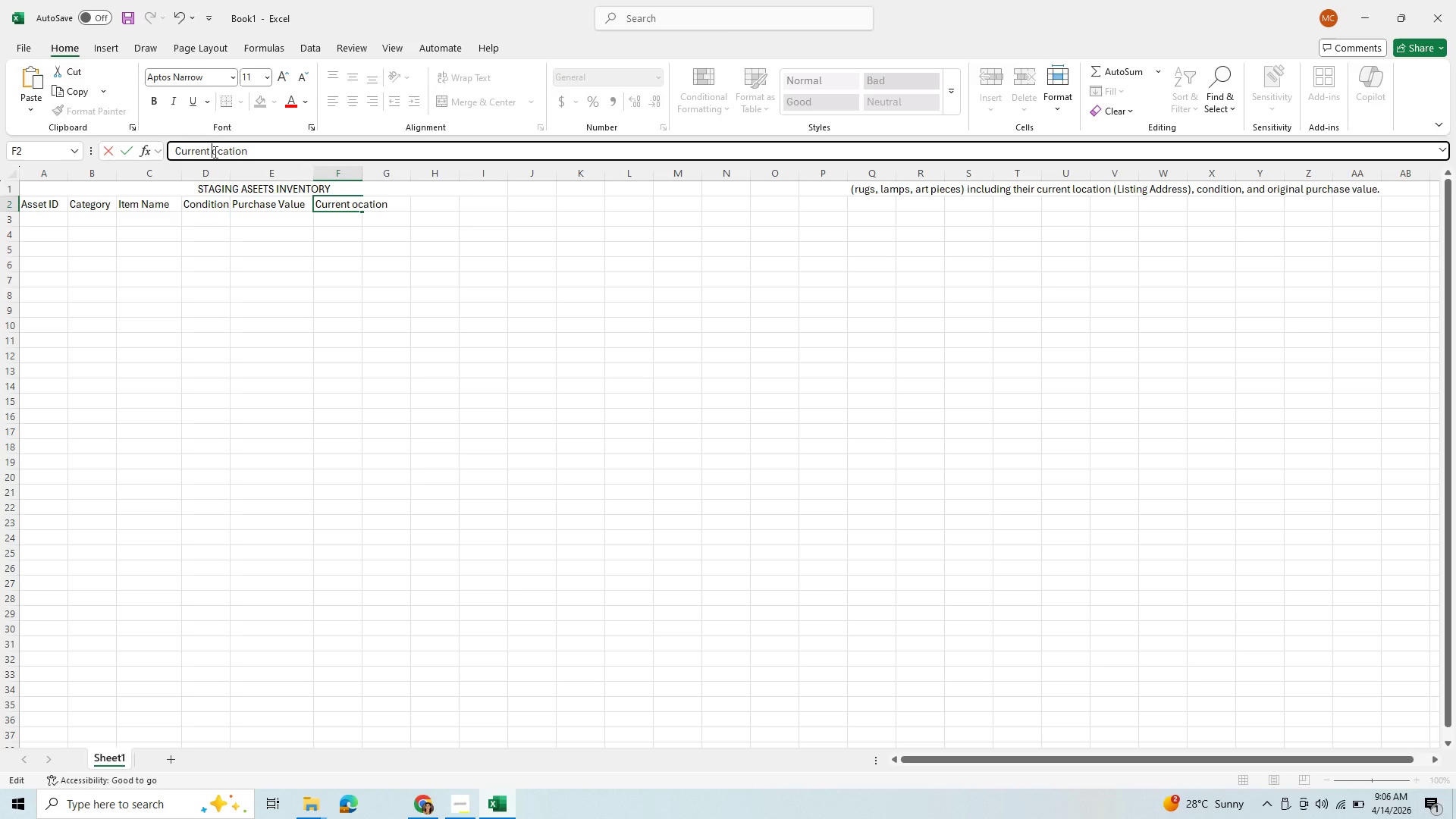 
key(CapsLock)
 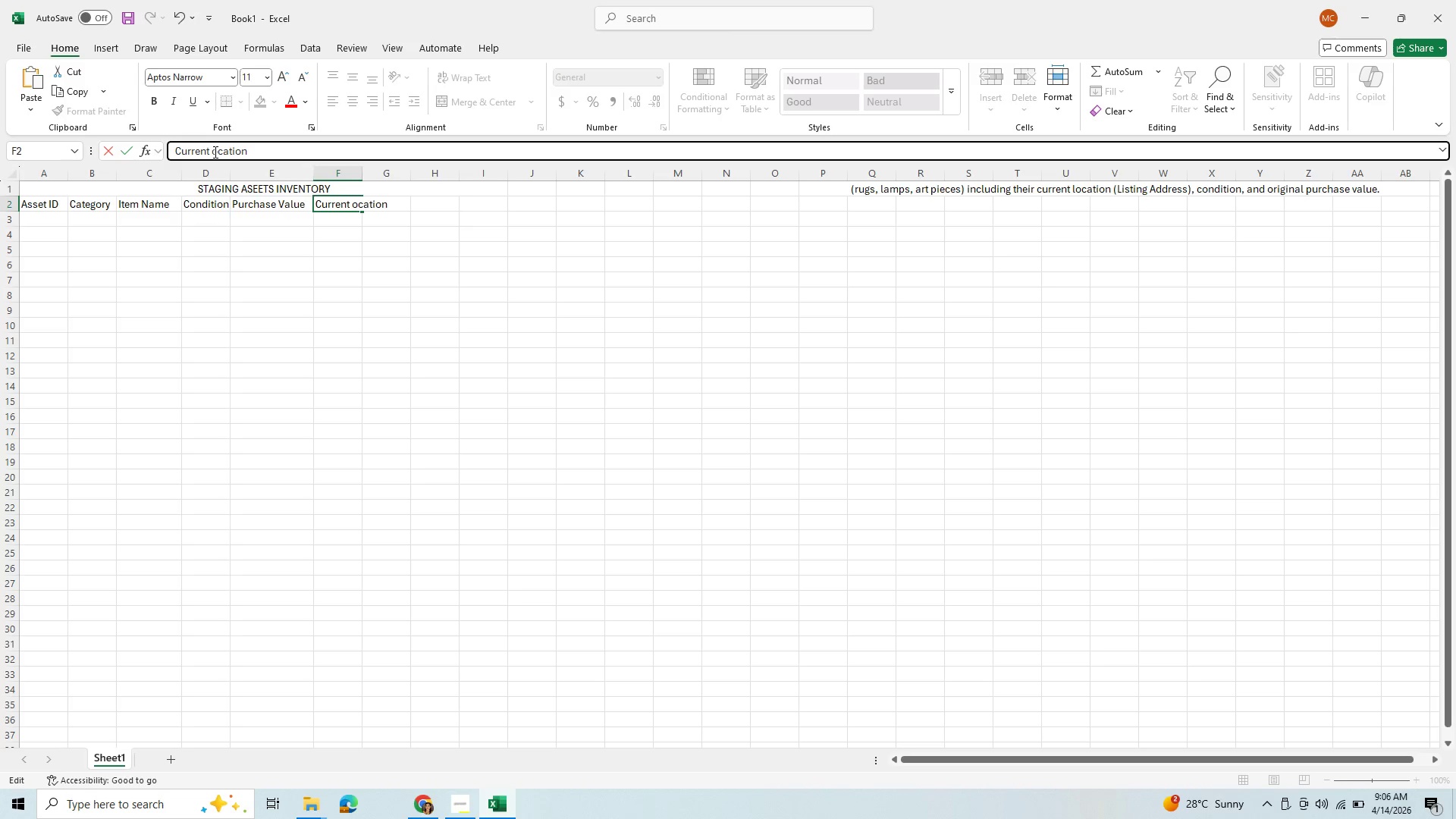 
key(L)
 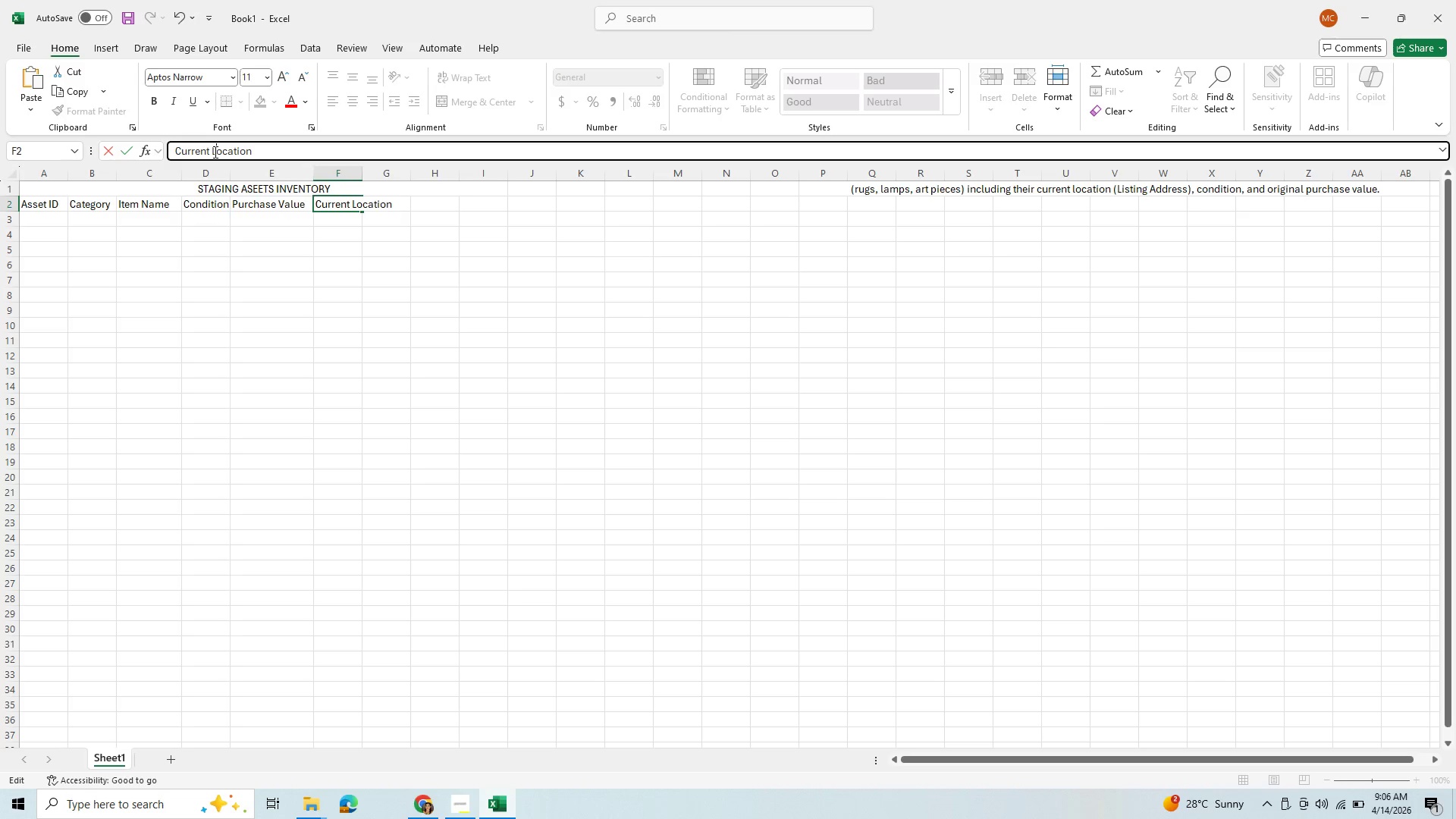 
key(CapsLock)
 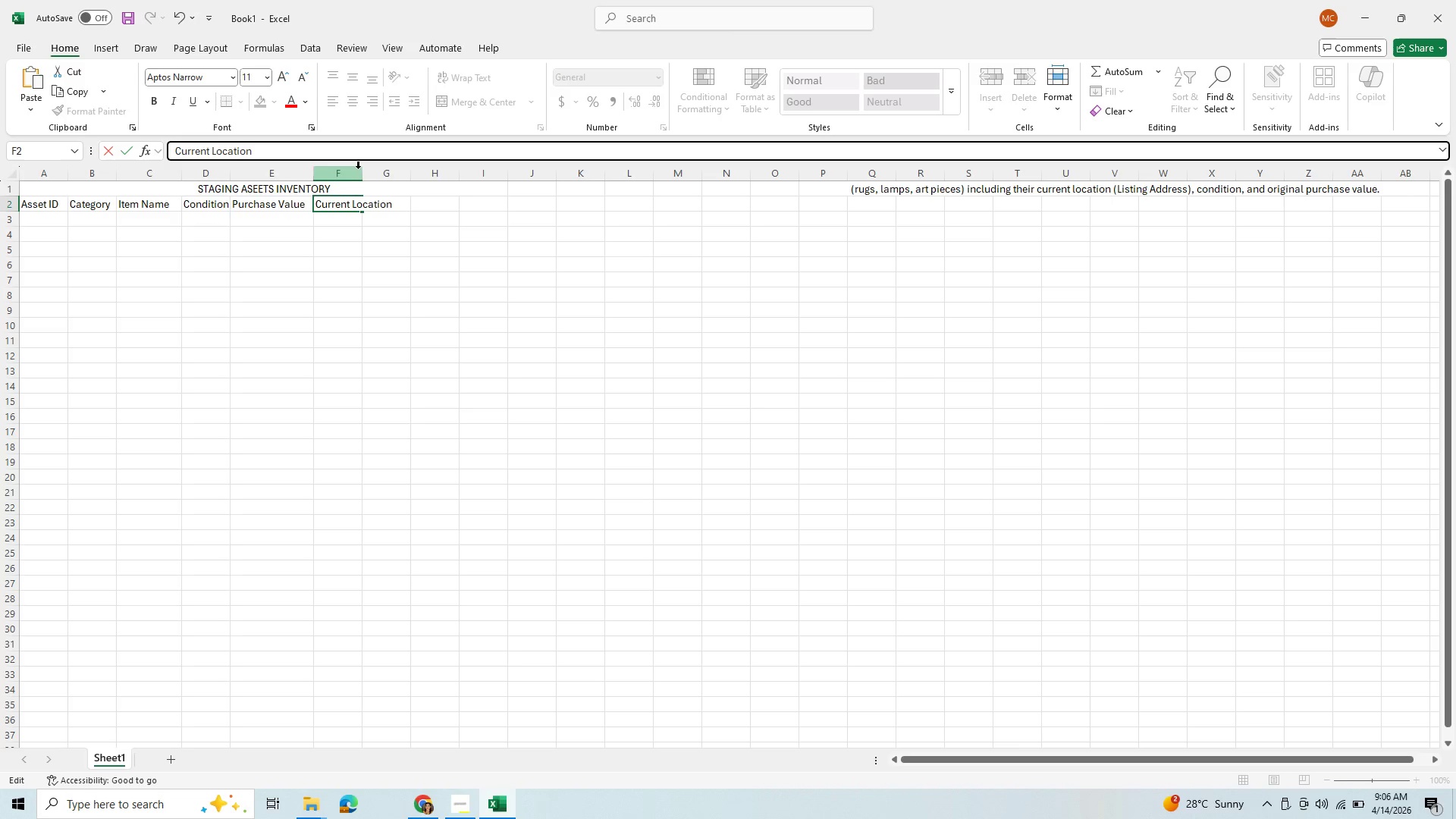 
left_click([359, 176])
 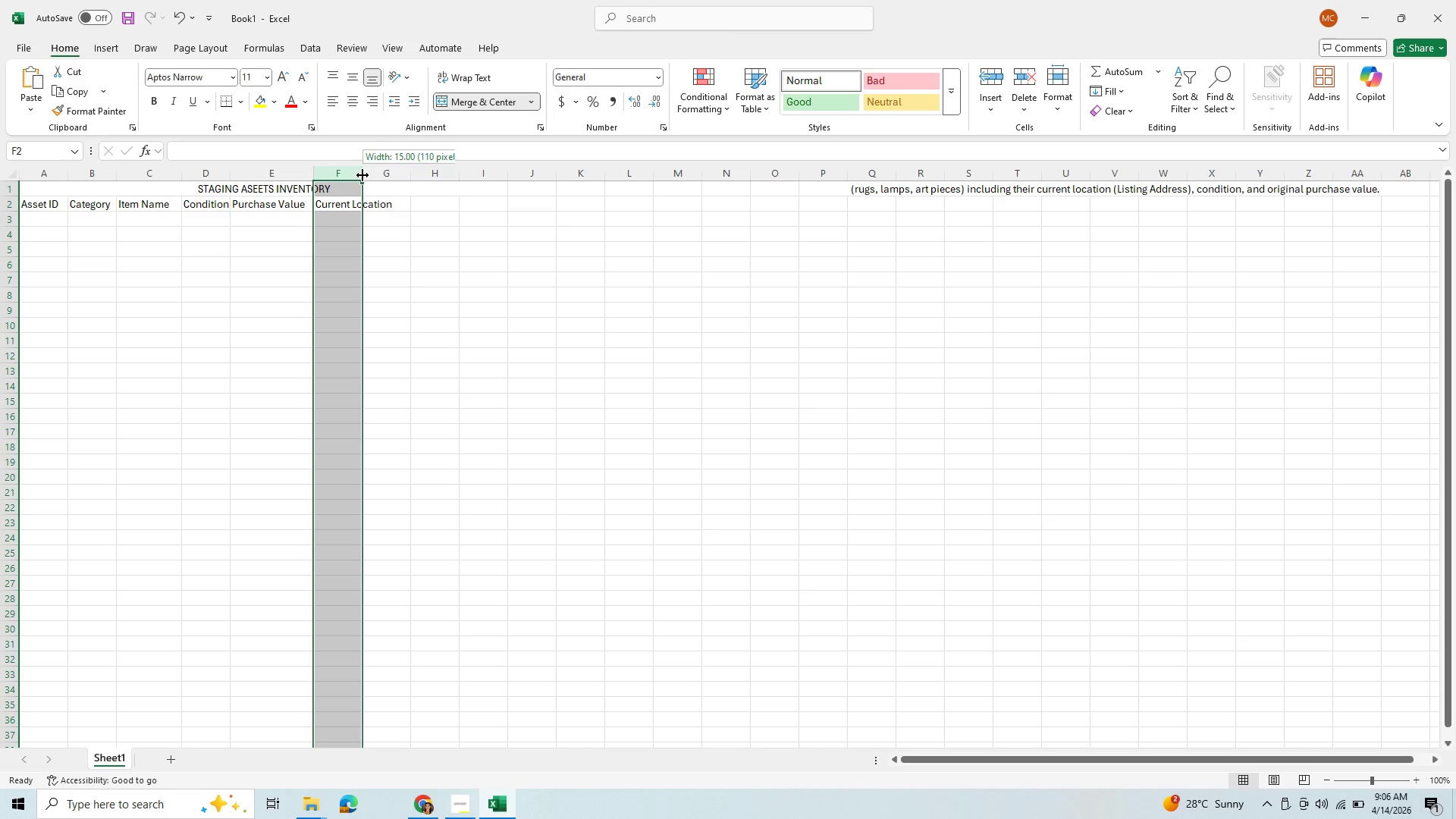 
left_click_drag(start_coordinate=[362, 175], to_coordinate=[398, 184])
 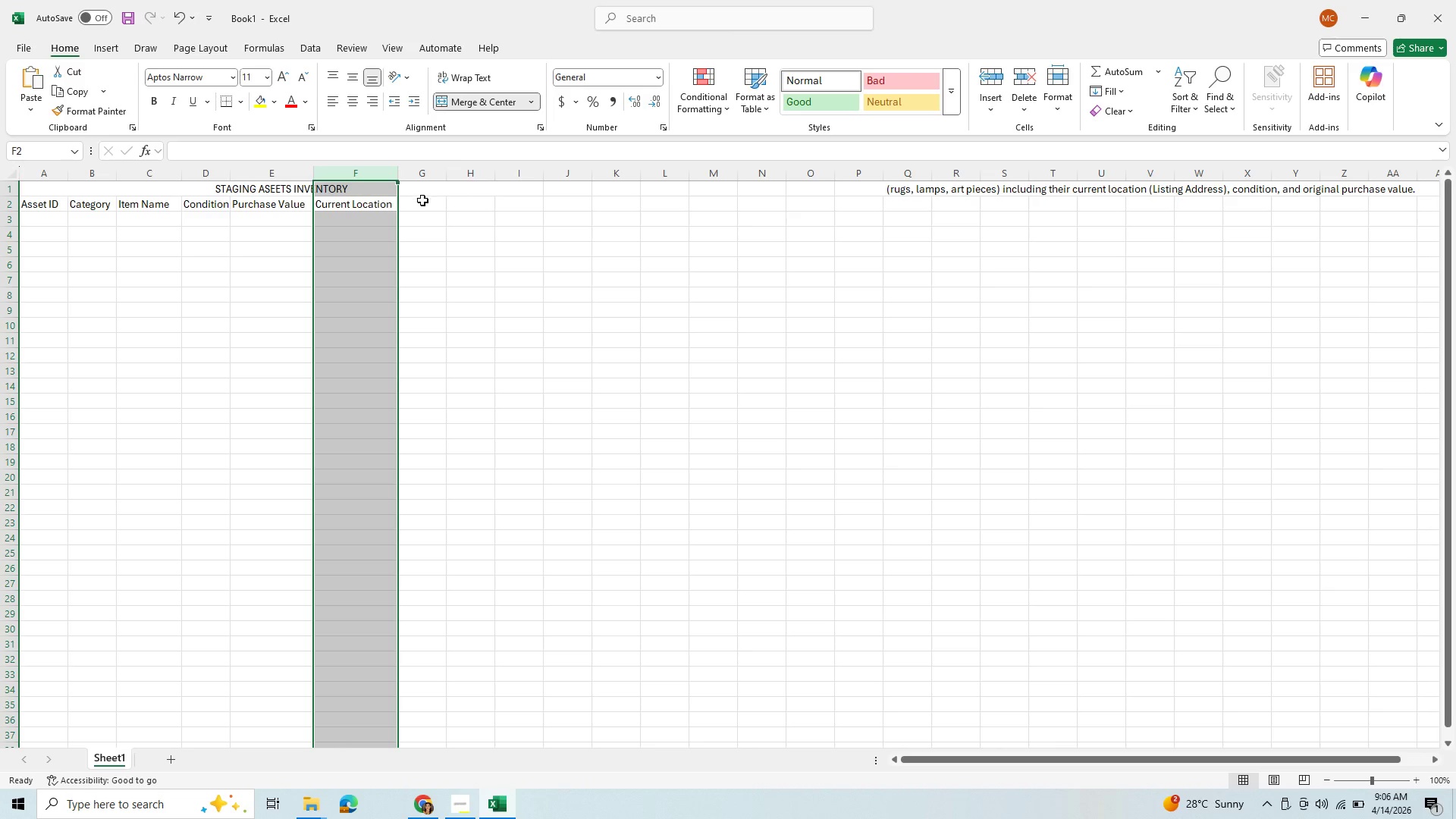 
left_click([422, 207])
 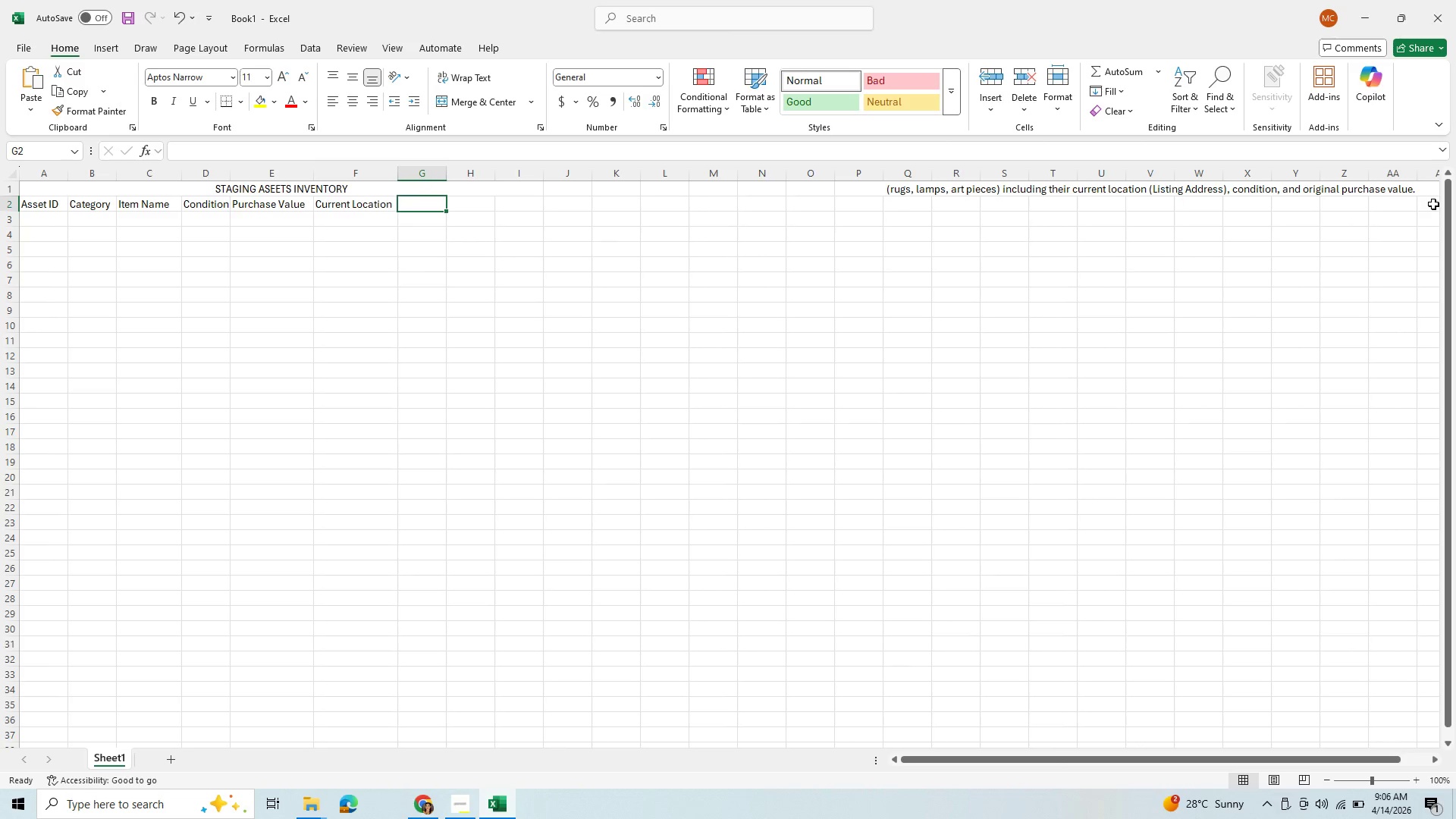 
wait(6.56)
 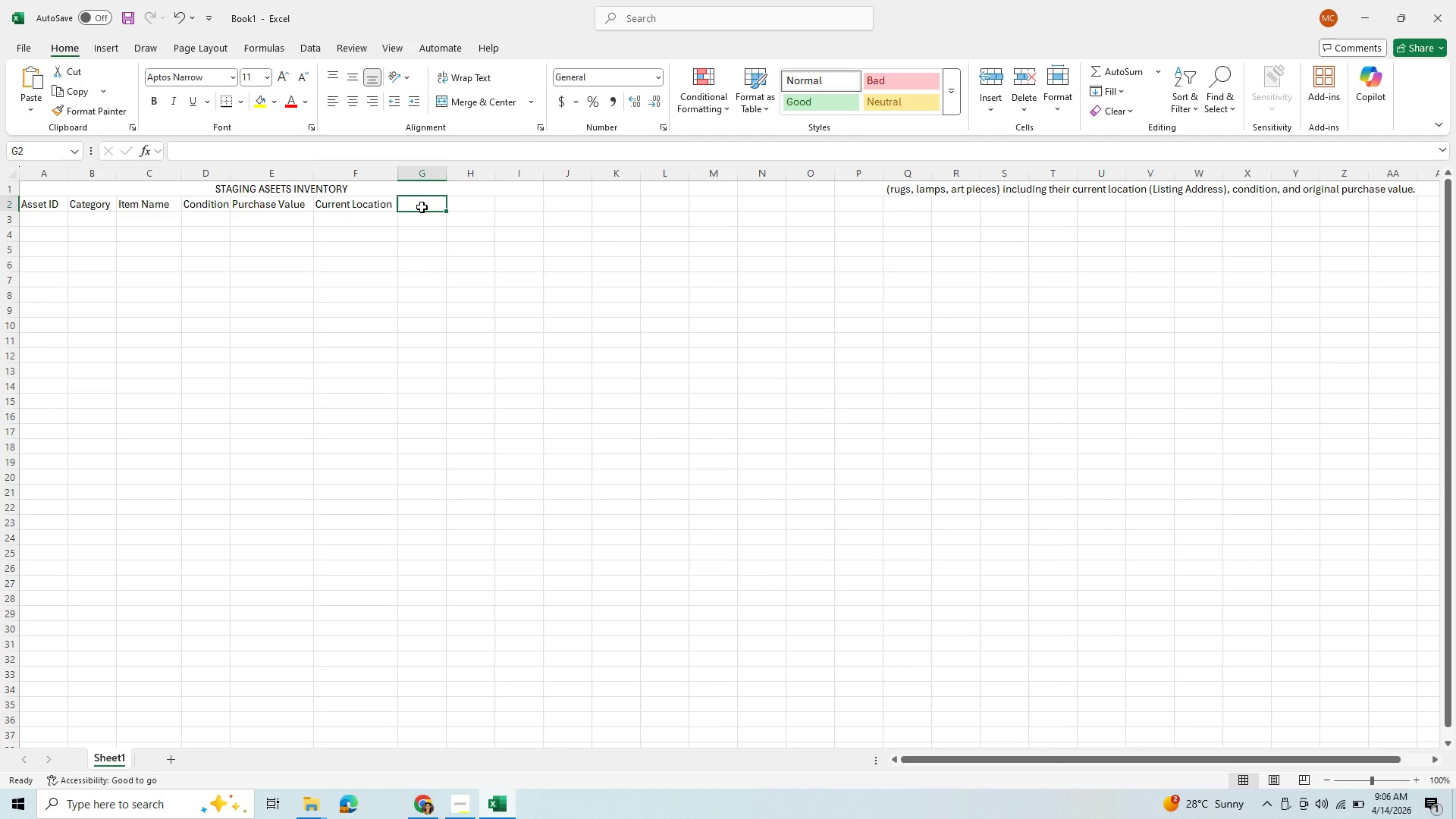 
type(Listi)
key(Backspace)
type(ing ID)
 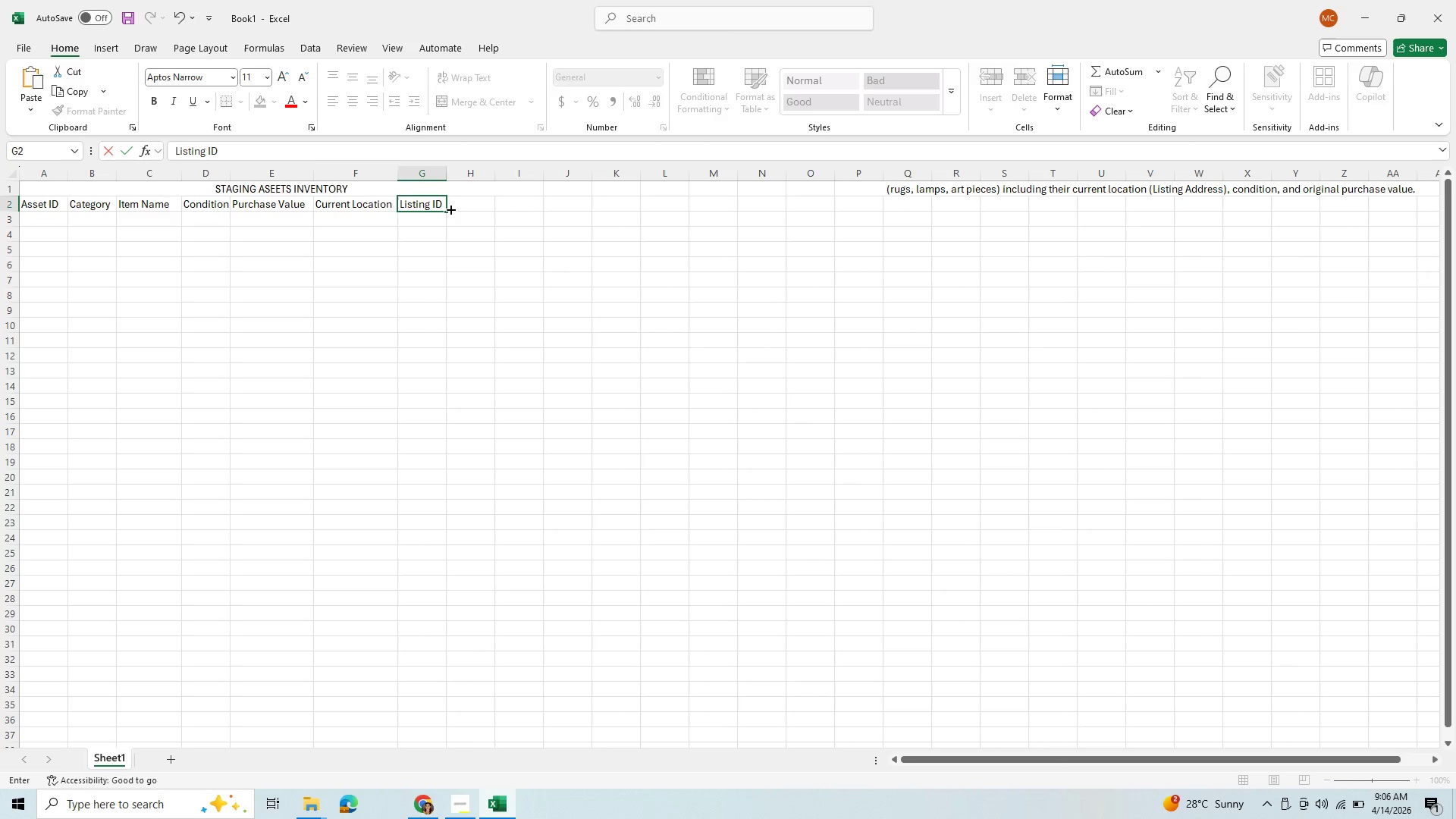 
left_click([466, 209])
 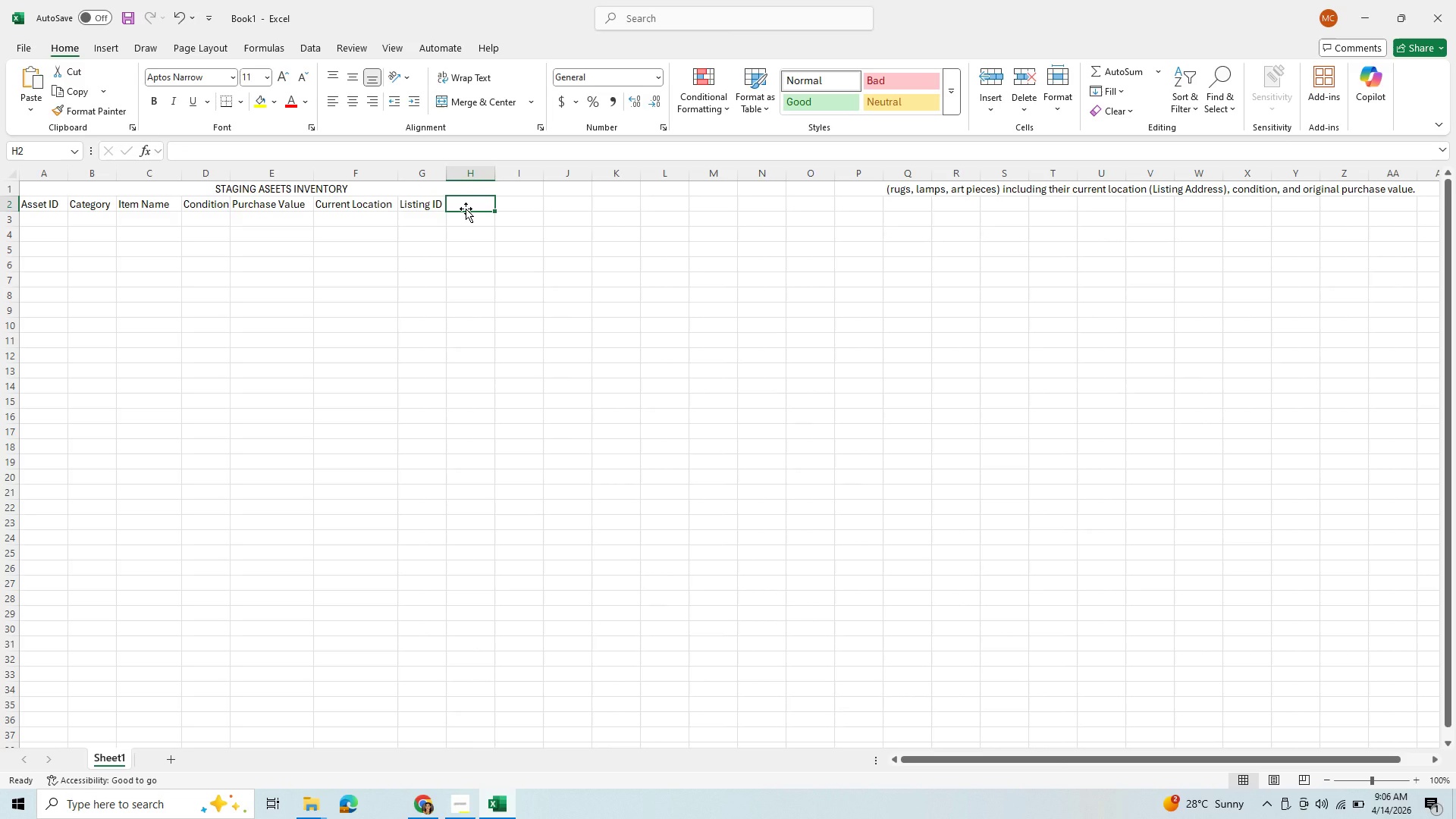 
type(STAT)
key(Backspace)
key(Backspace)
key(Backspace)
type(T)
key(Backspace)
type(tatus)
 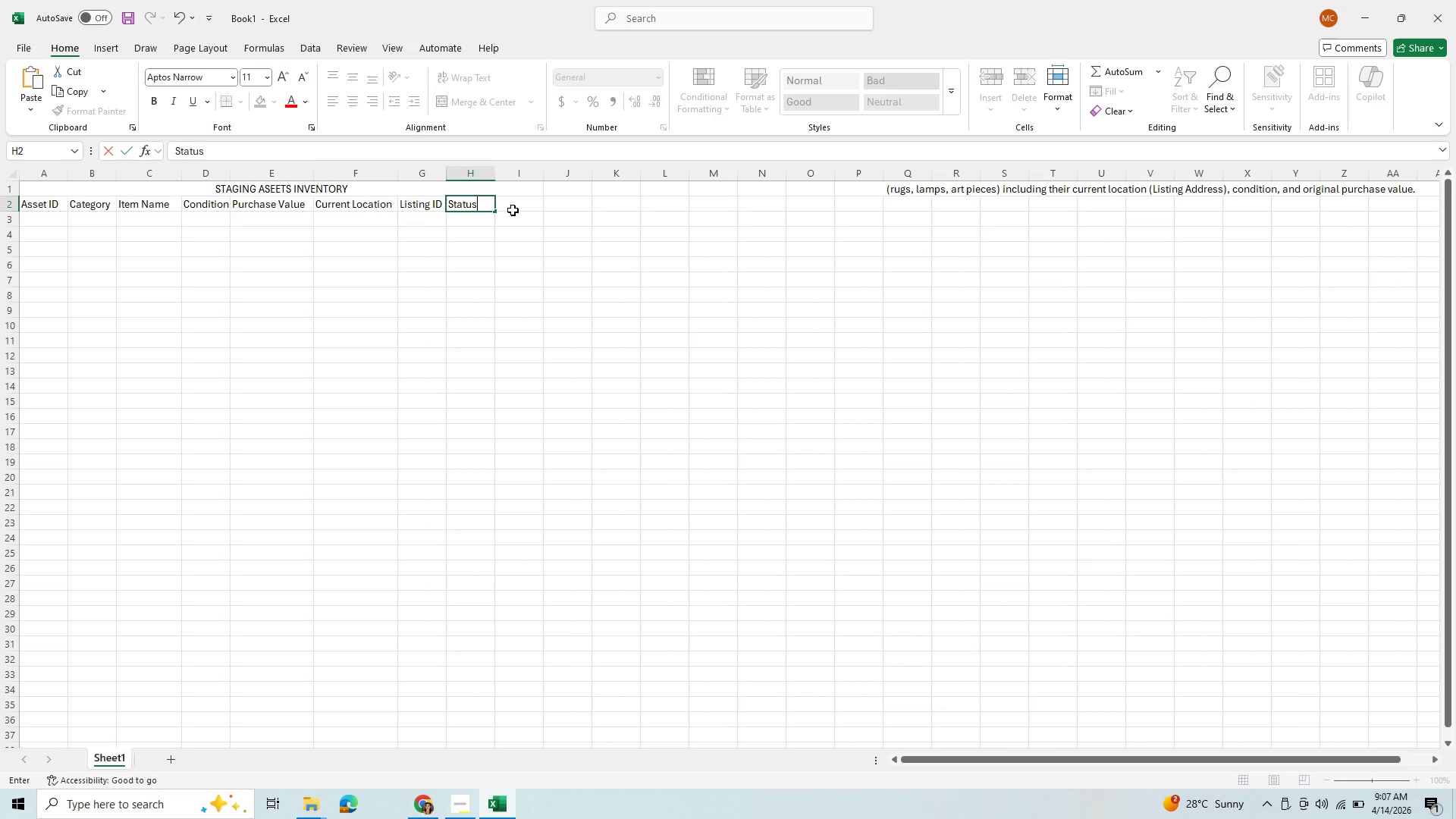 
left_click([513, 211])
 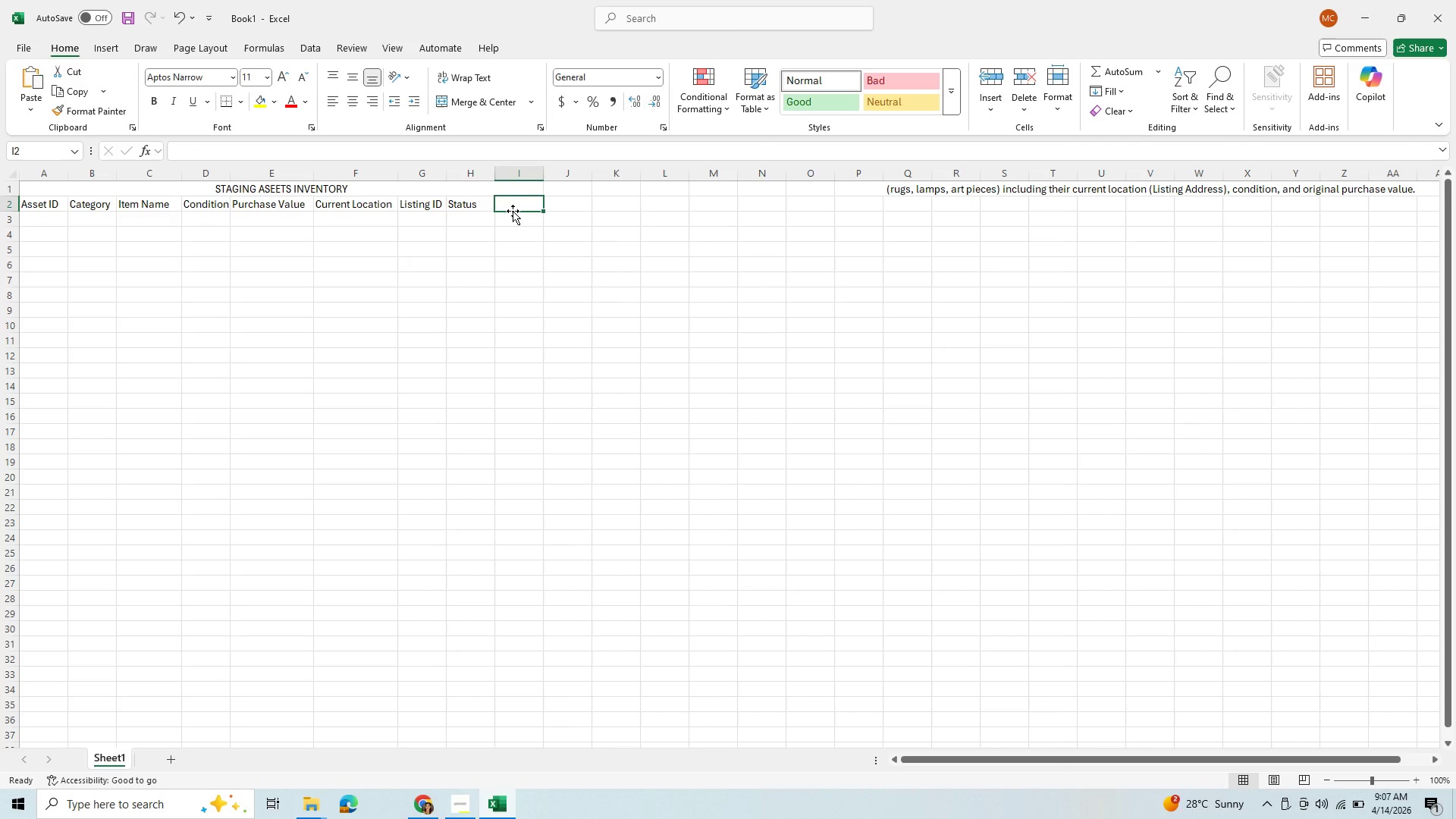 
type(Purchase da)
key(Backspace)
key(Backspace)
type(Date)
 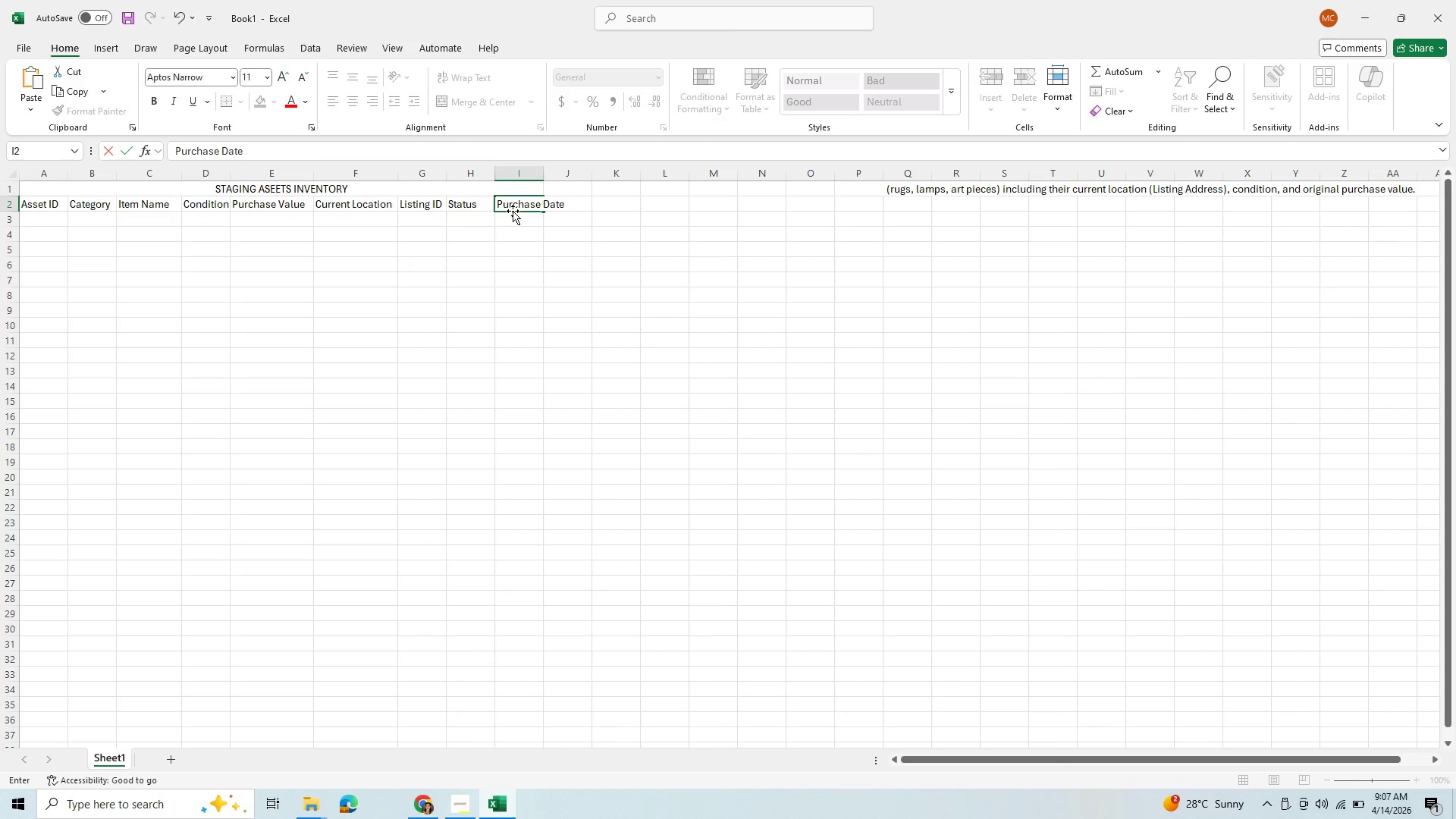 
key(ArrowRight)
 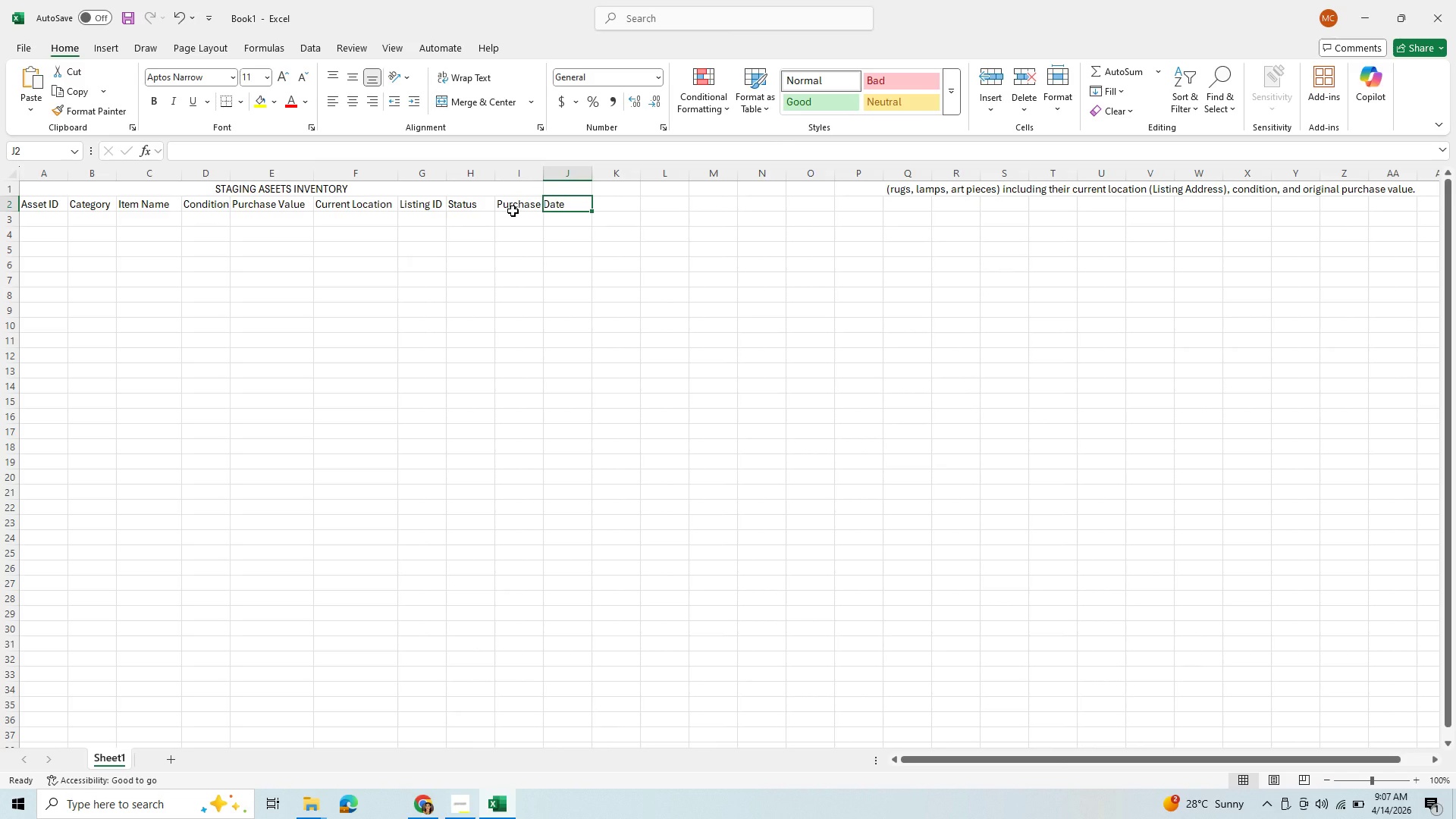 
type(Days in Use)
 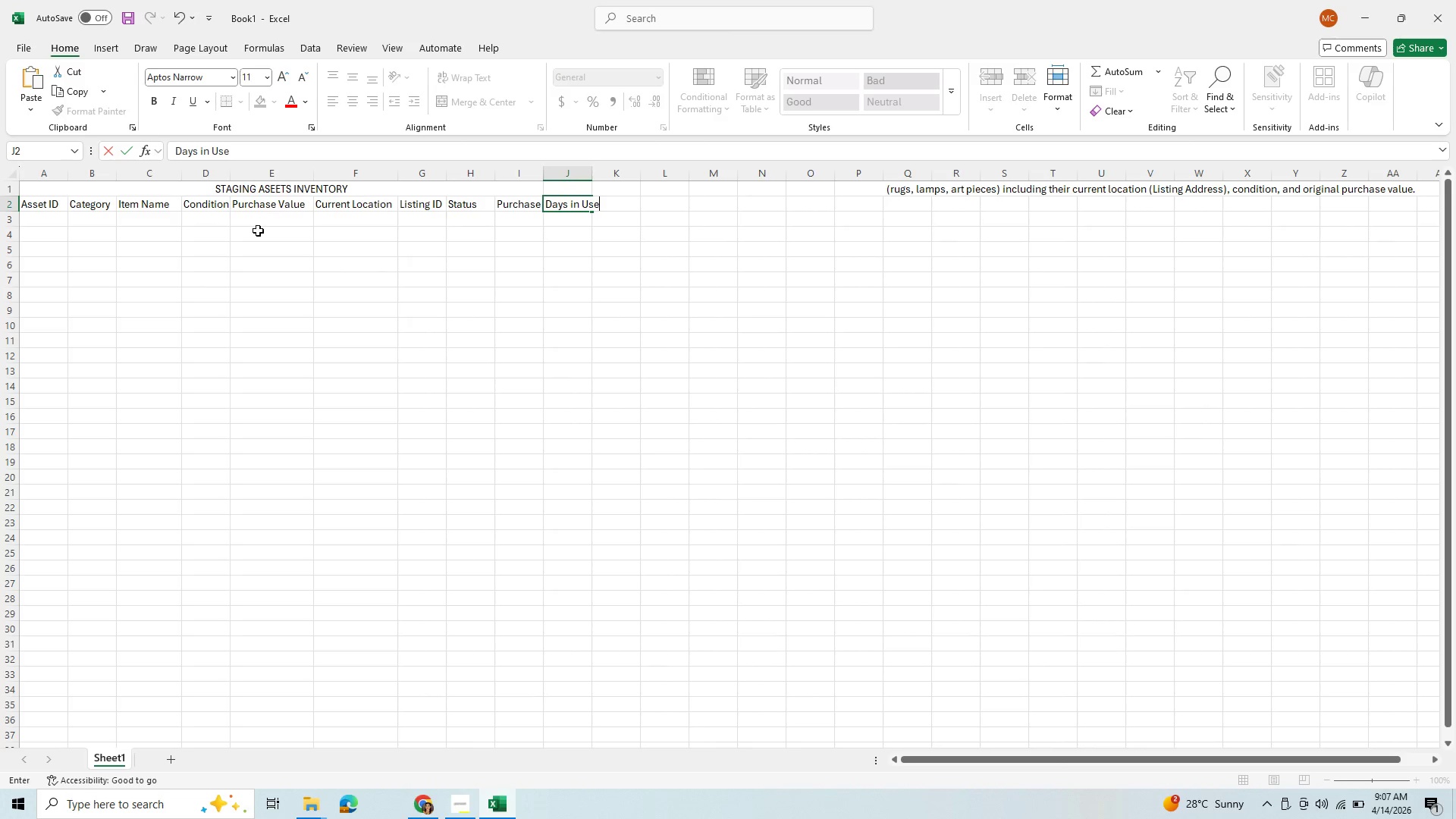 
left_click([220, 306])
 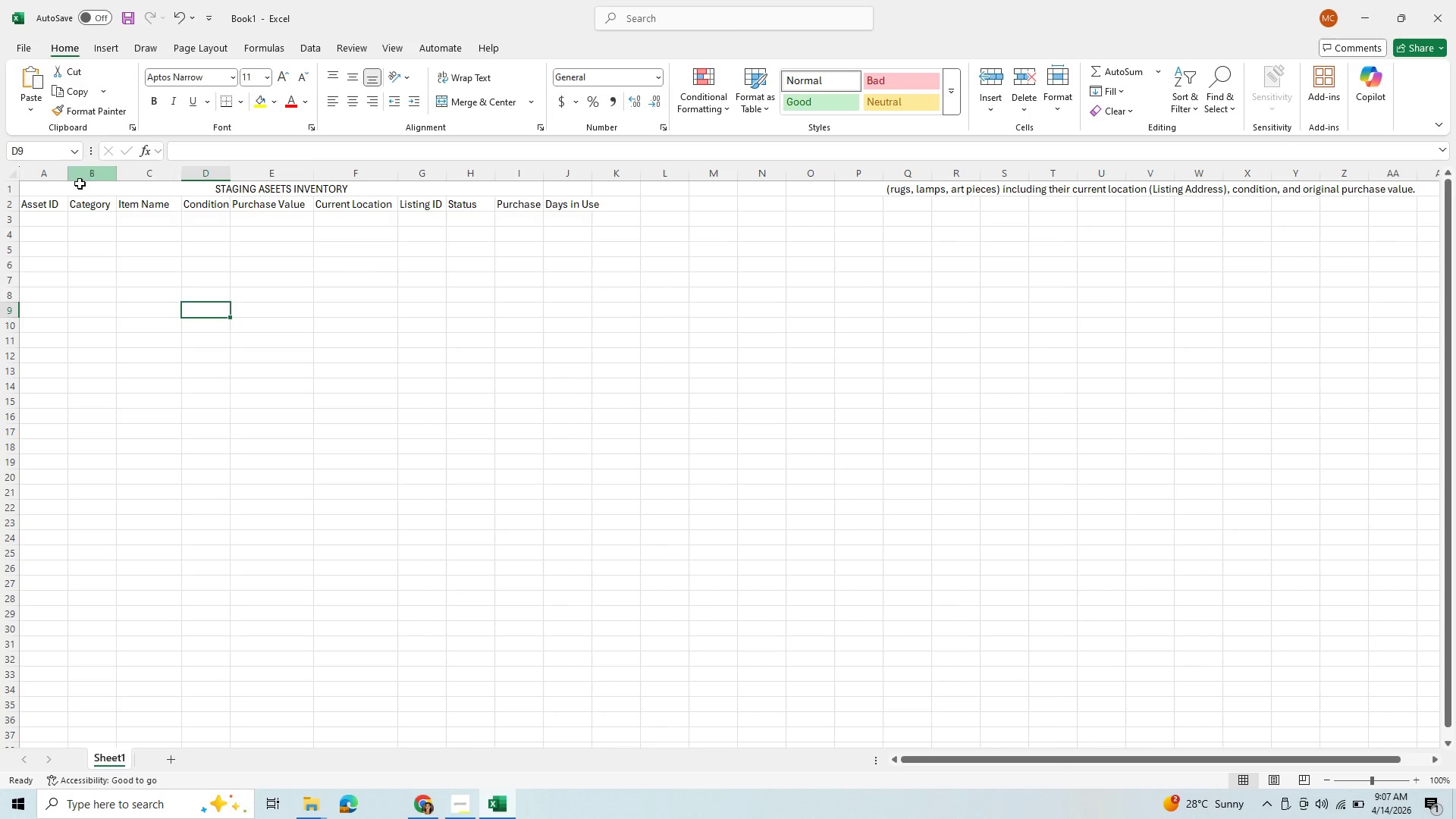 
wait(5.89)
 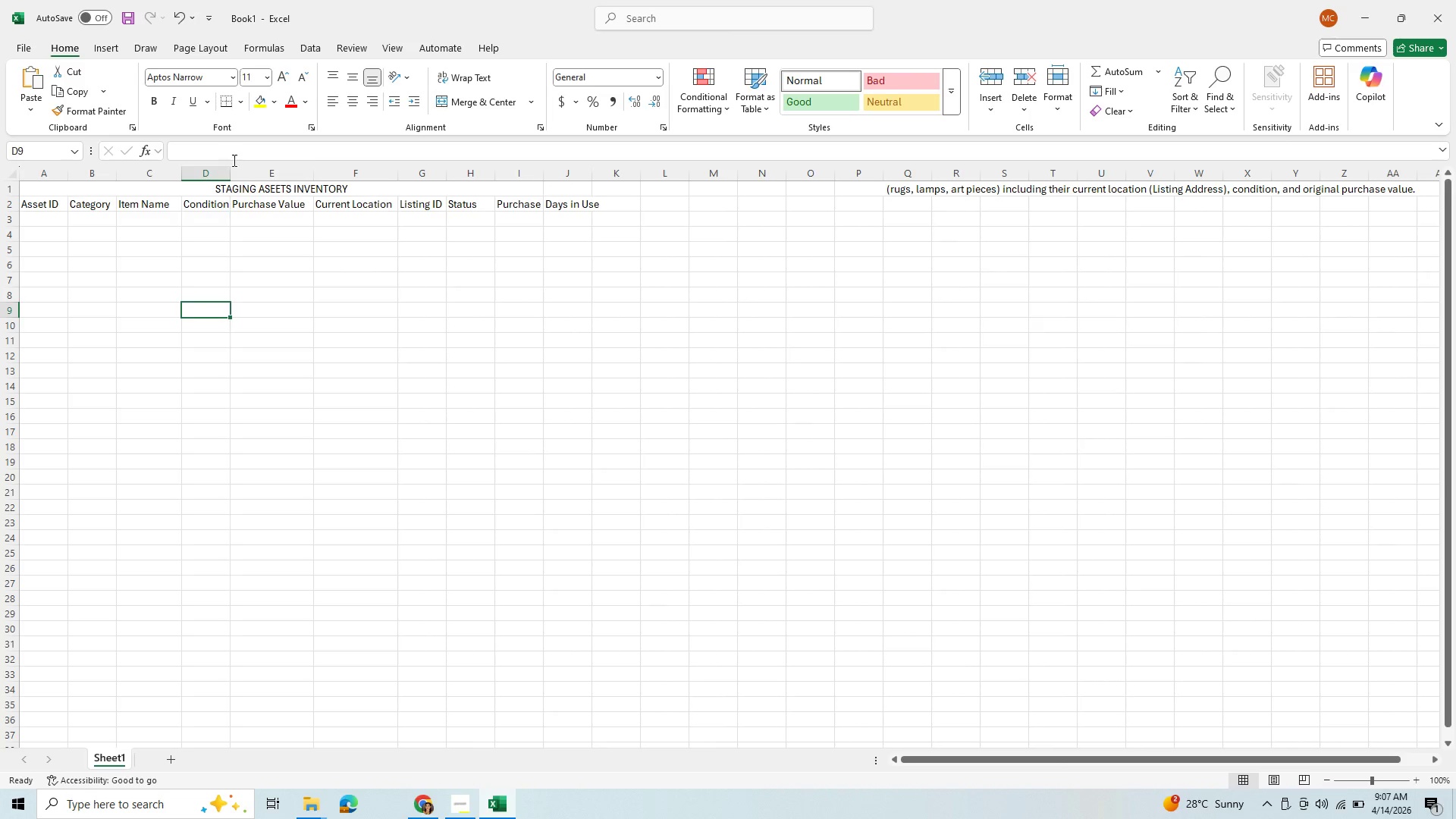 
left_click([8, 205])
 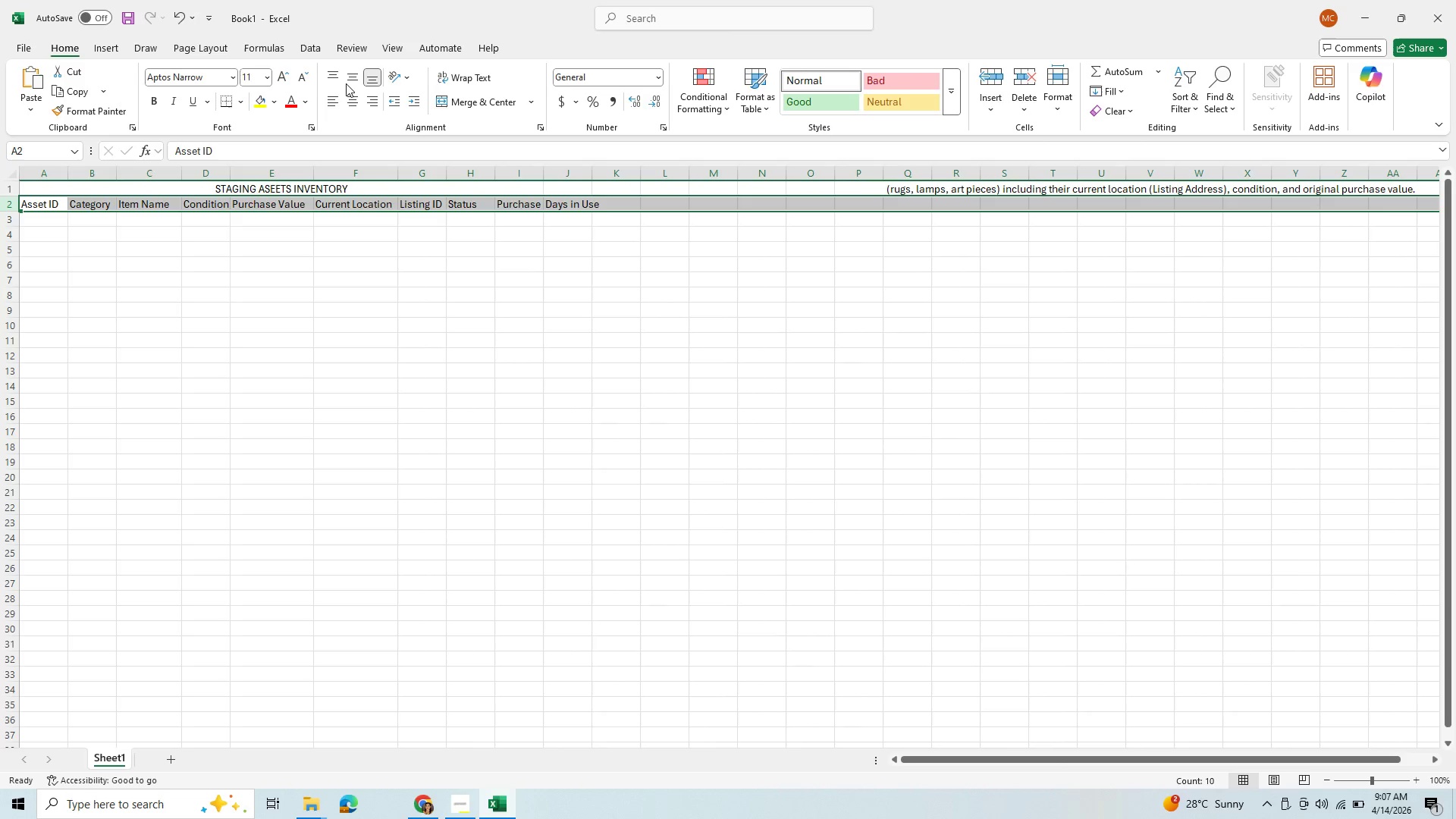 
left_click([348, 81])
 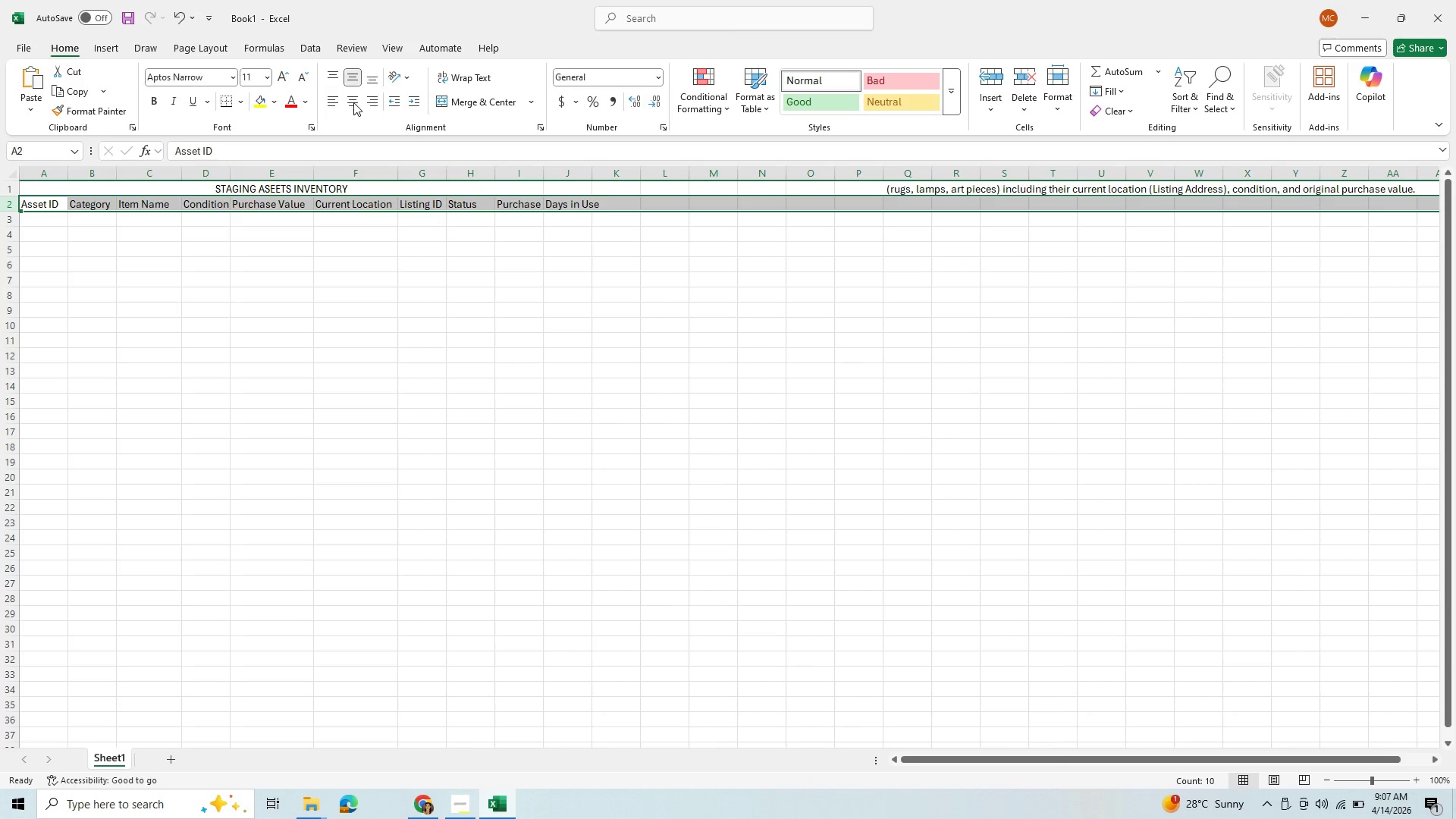 
left_click([354, 103])
 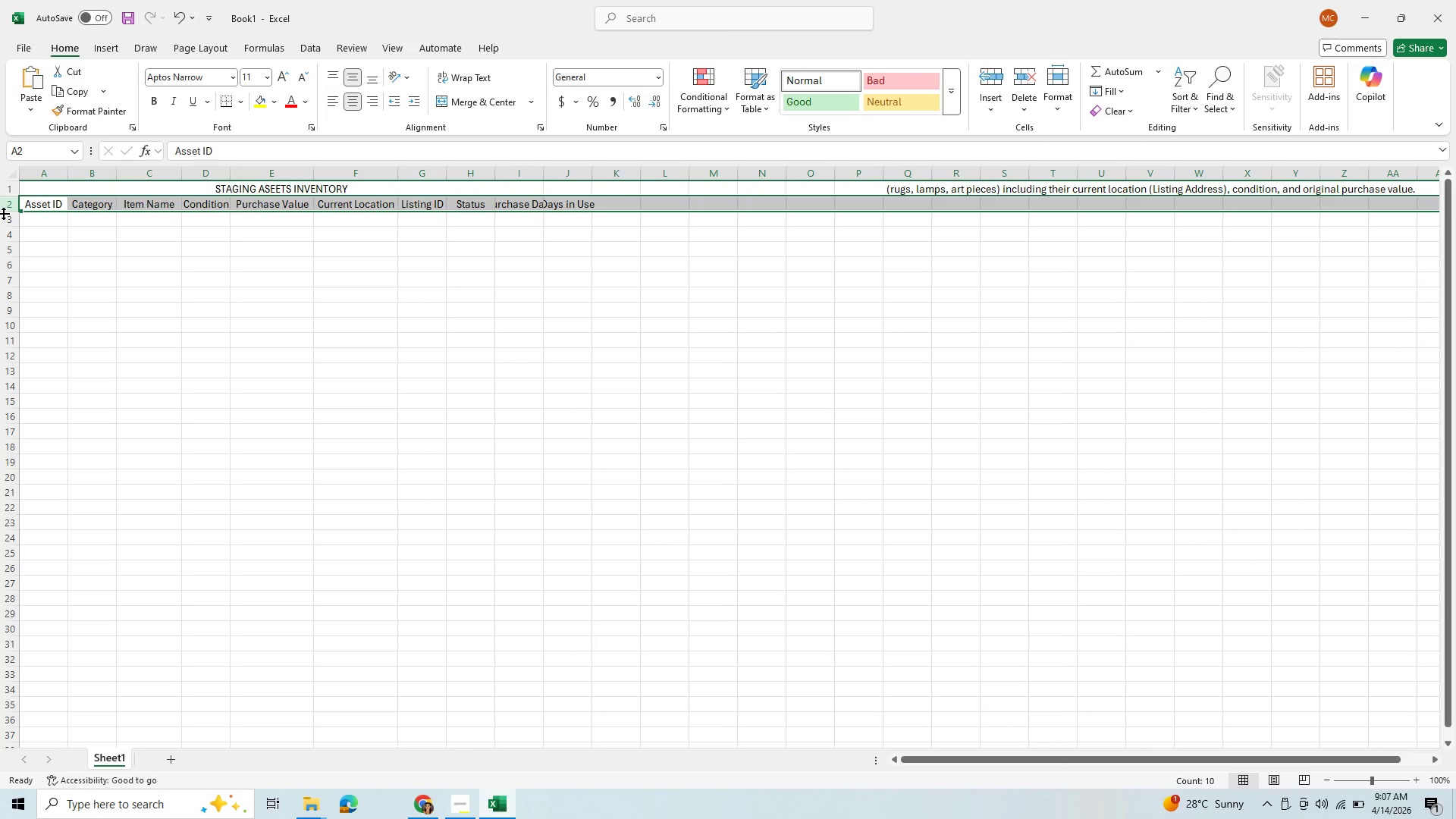 
left_click_drag(start_coordinate=[8, 209], to_coordinate=[11, 221])
 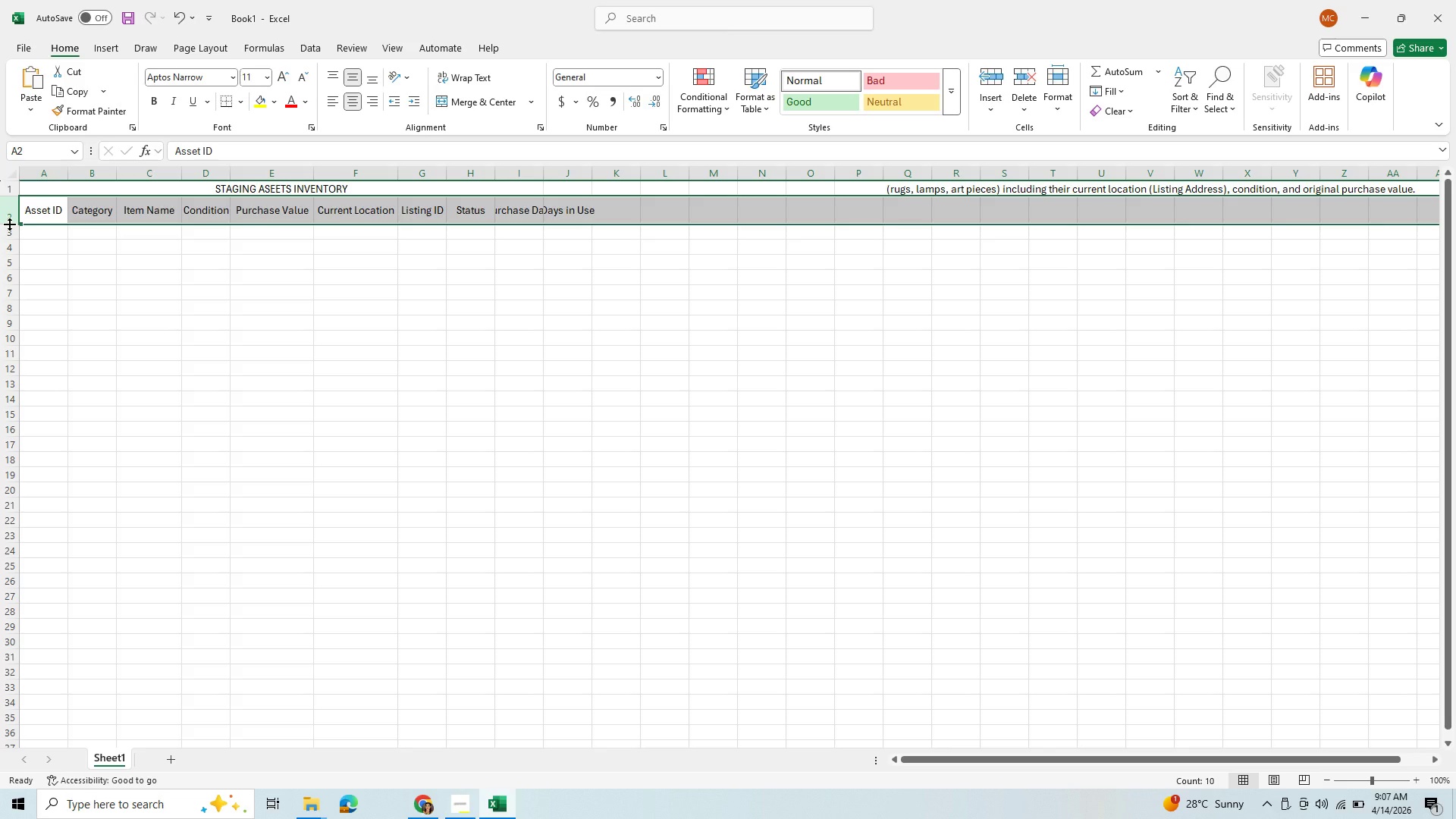 
left_click_drag(start_coordinate=[9, 224], to_coordinate=[11, 233])
 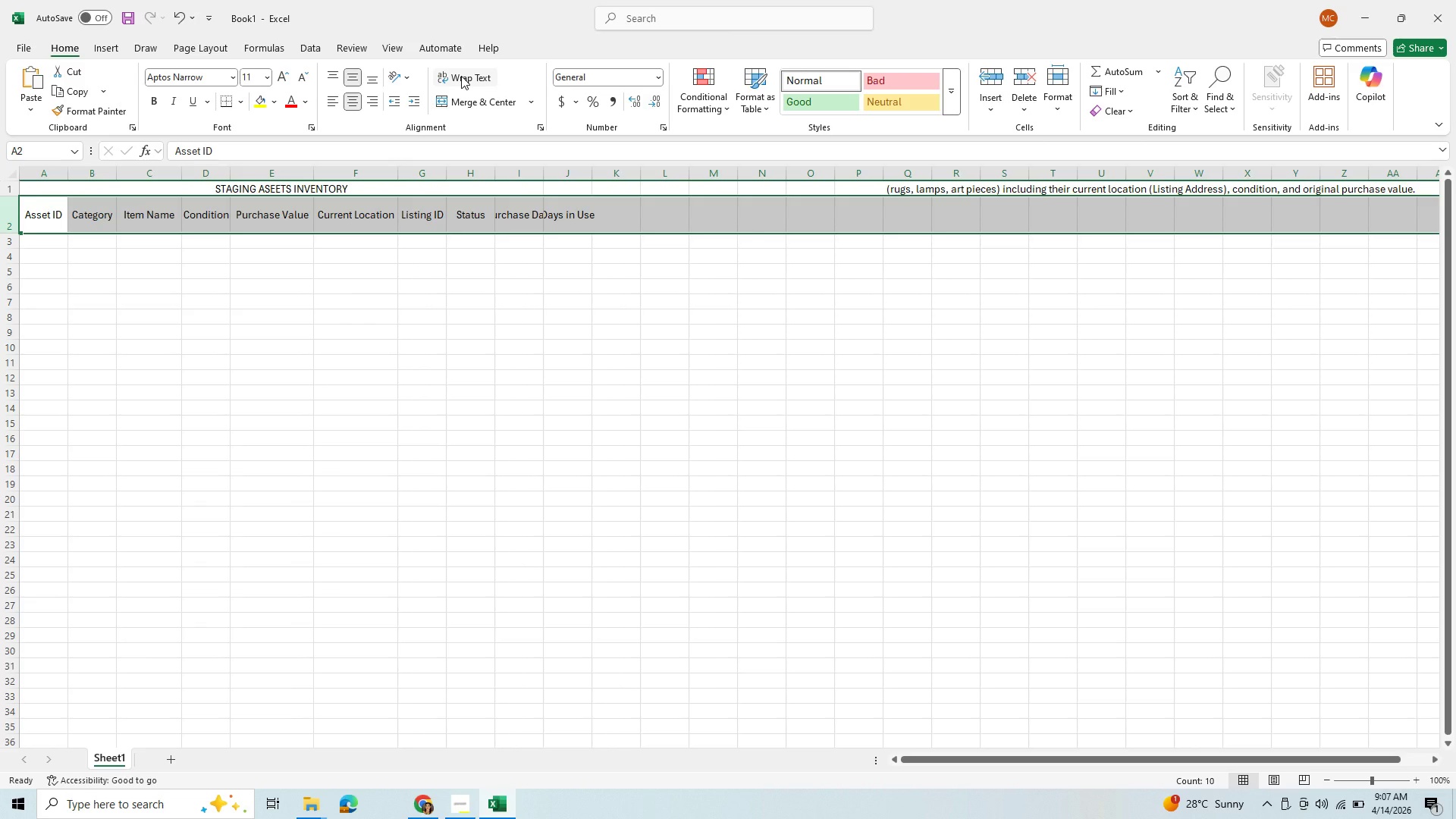 
left_click([461, 76])
 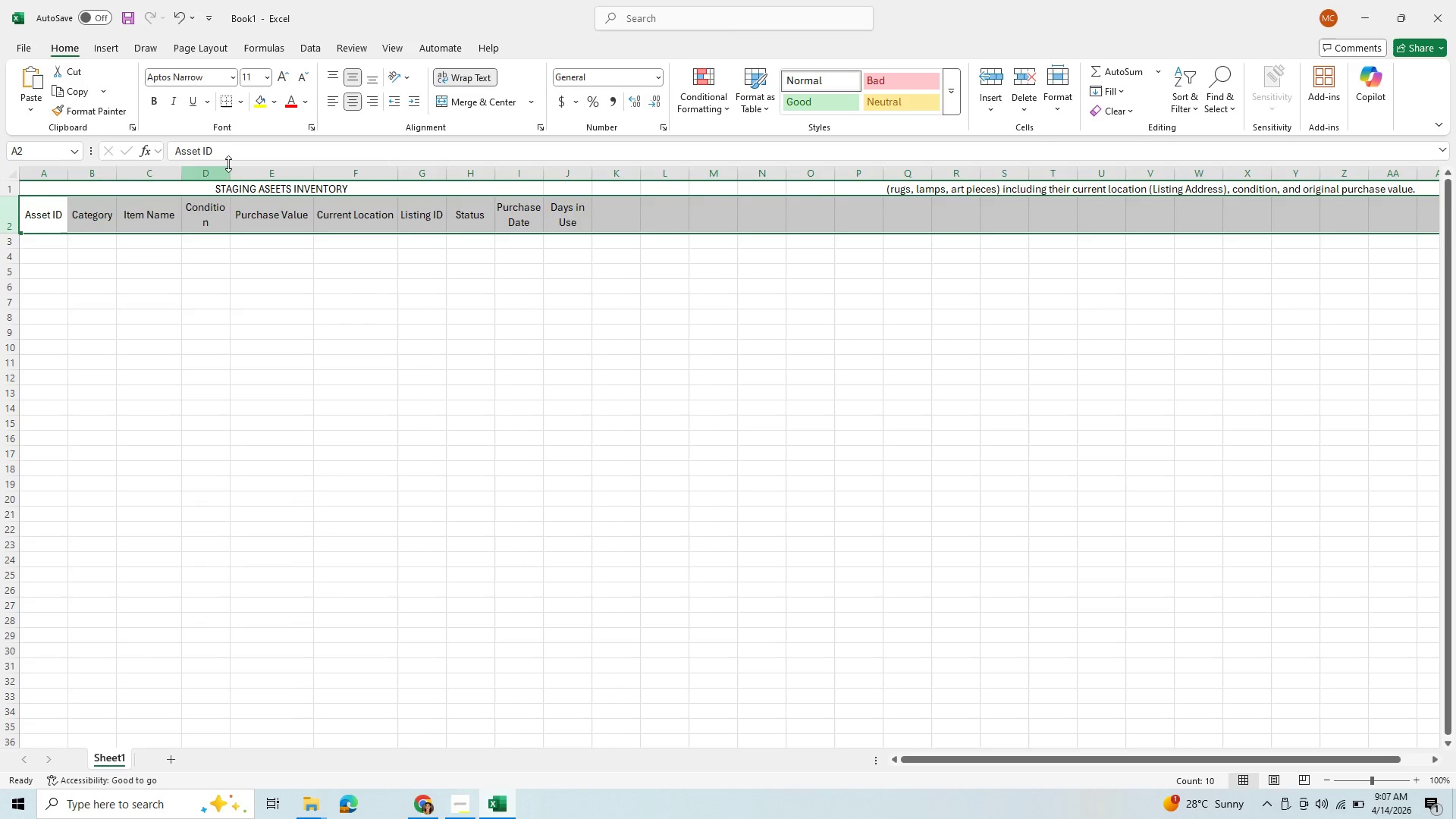 
left_click_drag(start_coordinate=[229, 175], to_coordinate=[237, 180])
 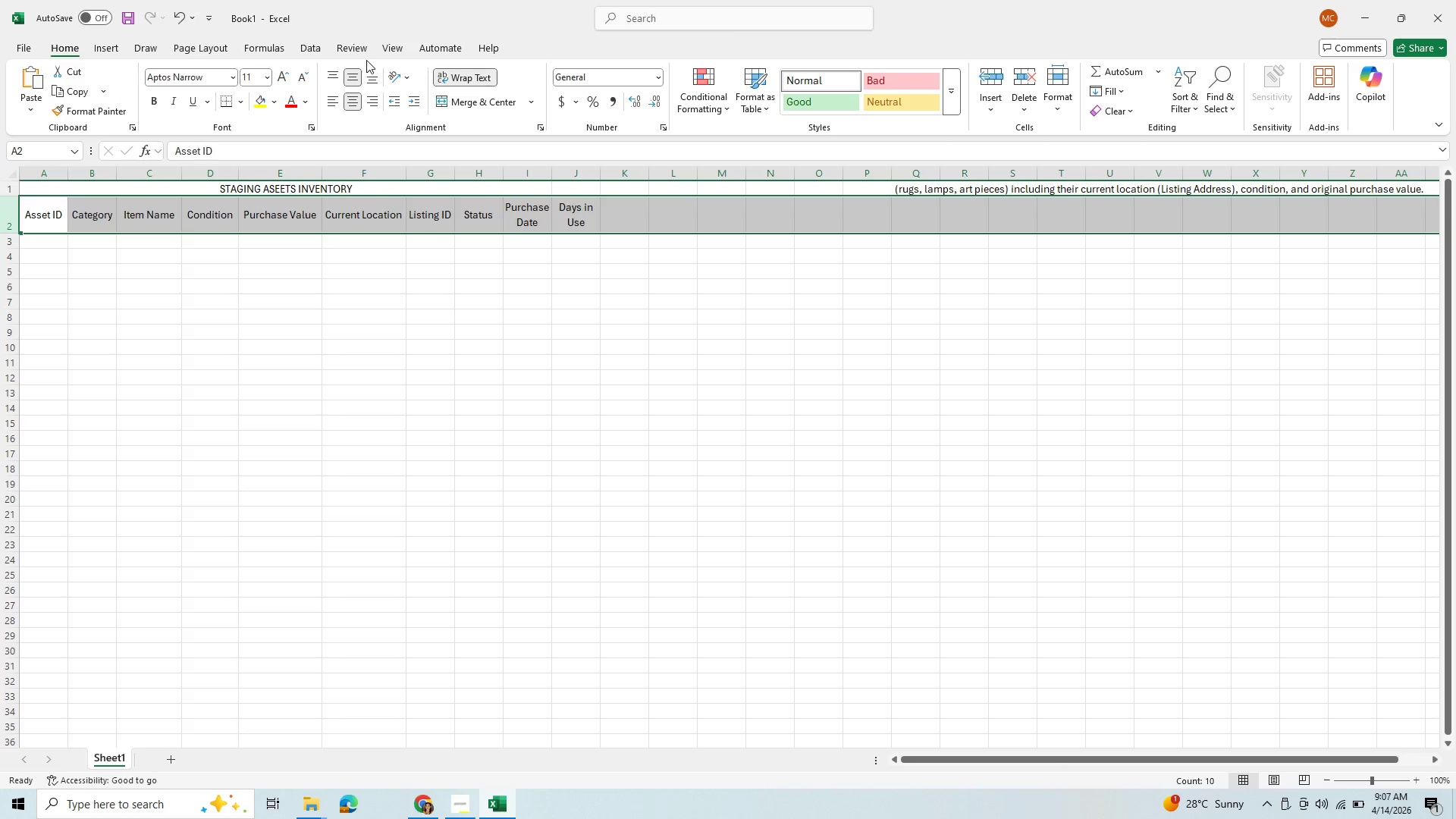 
left_click([220, 49])
 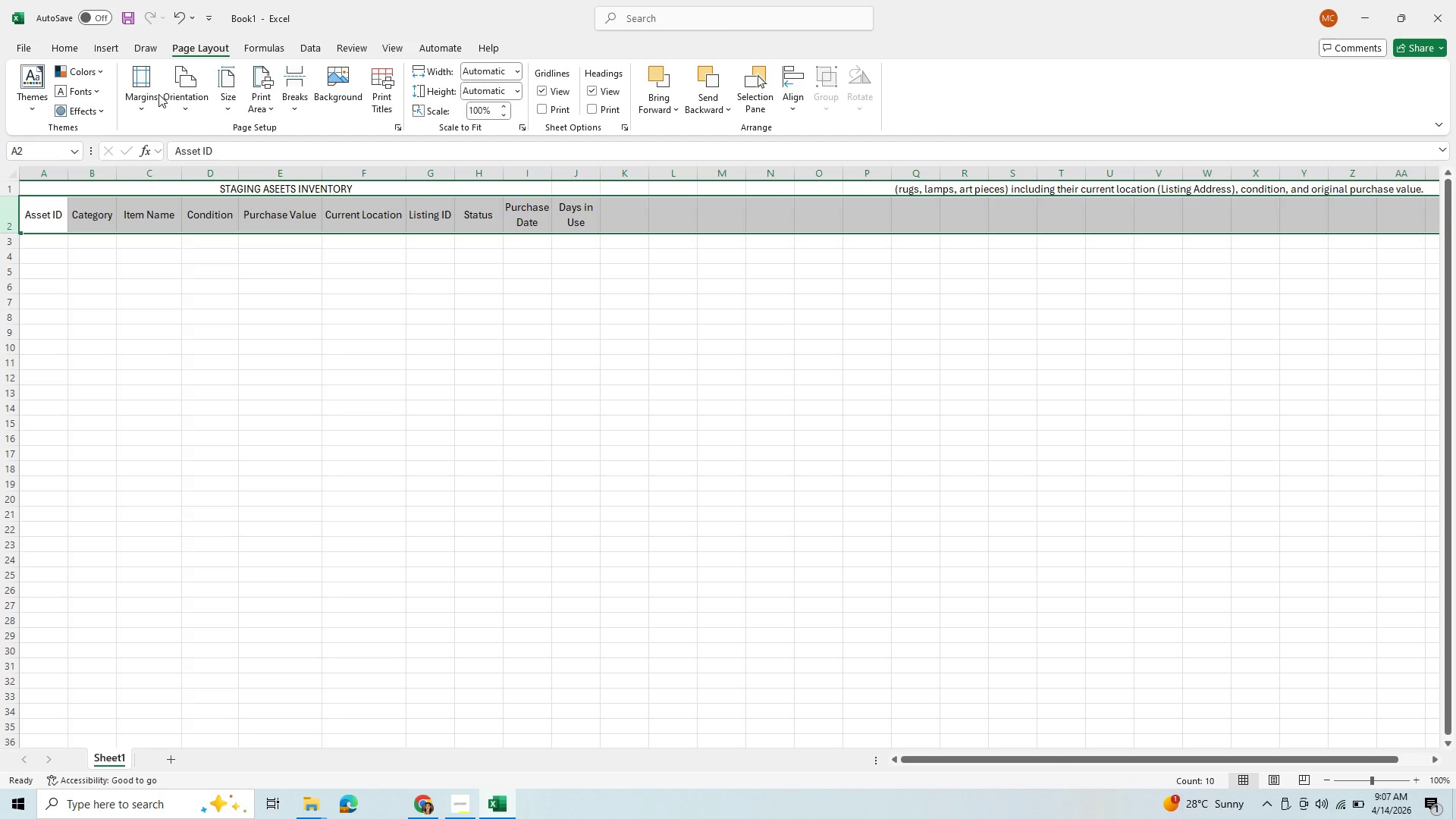 
left_click([140, 75])
 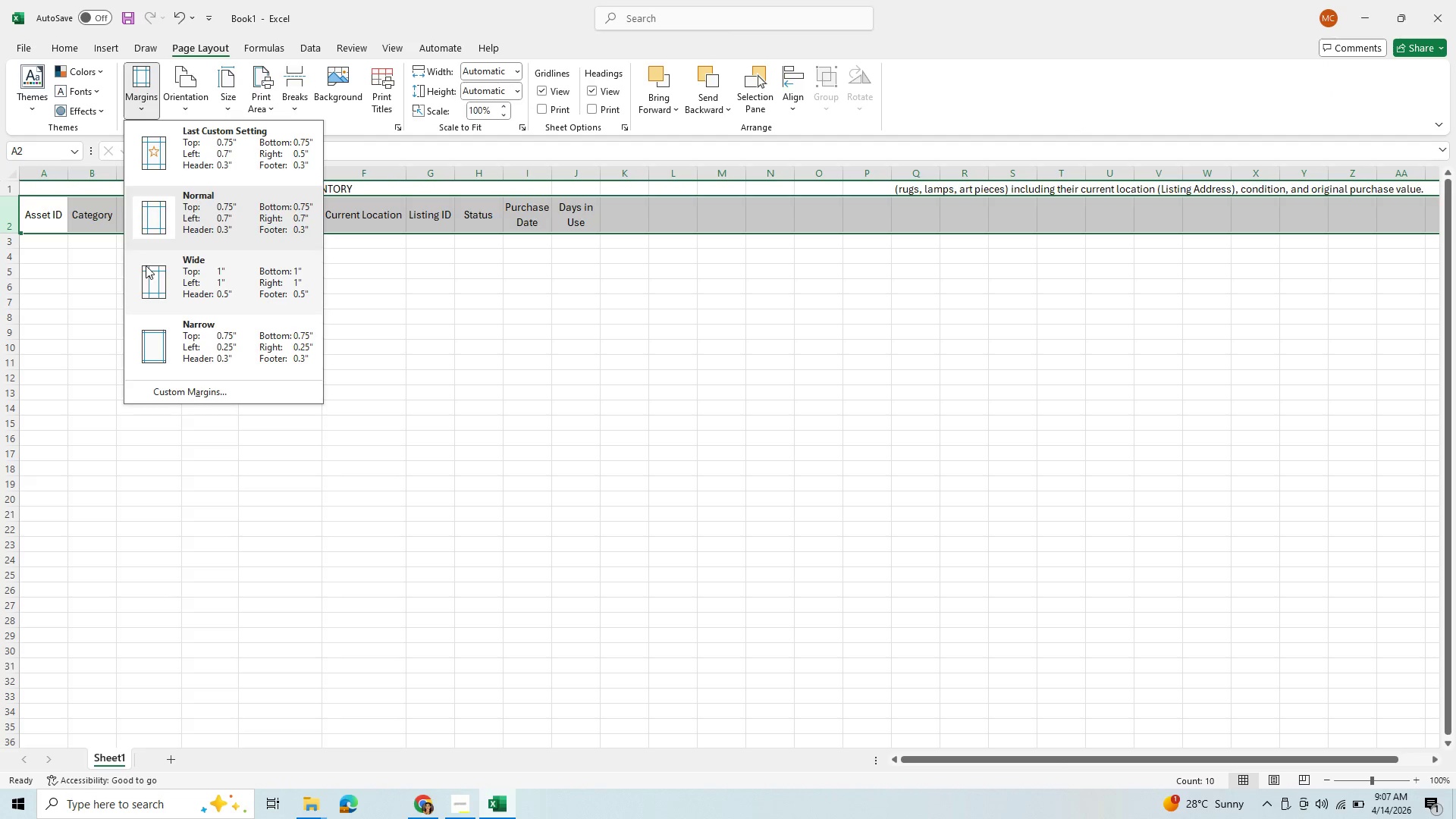 
left_click([144, 210])
 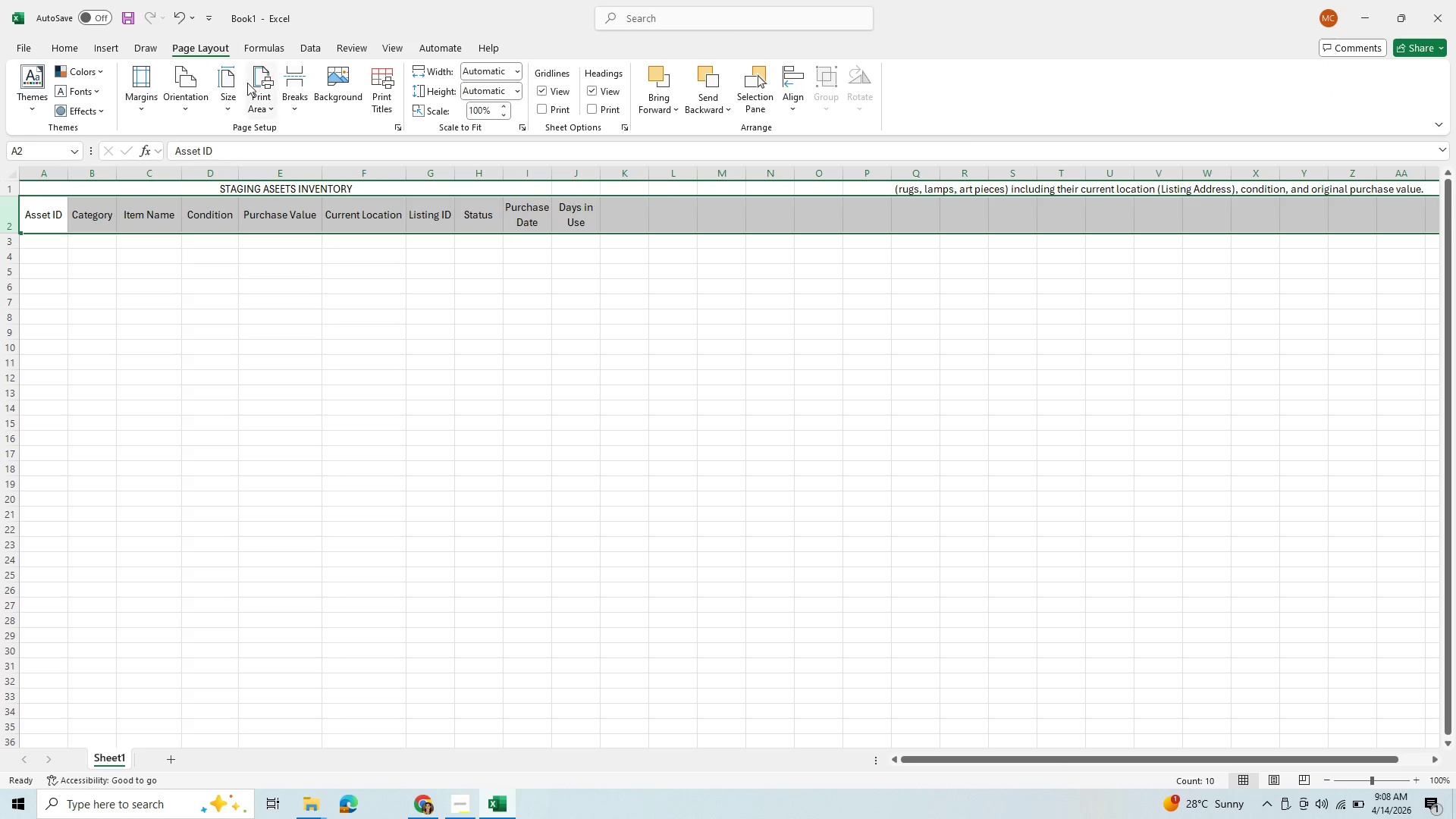 
left_click([216, 78])
 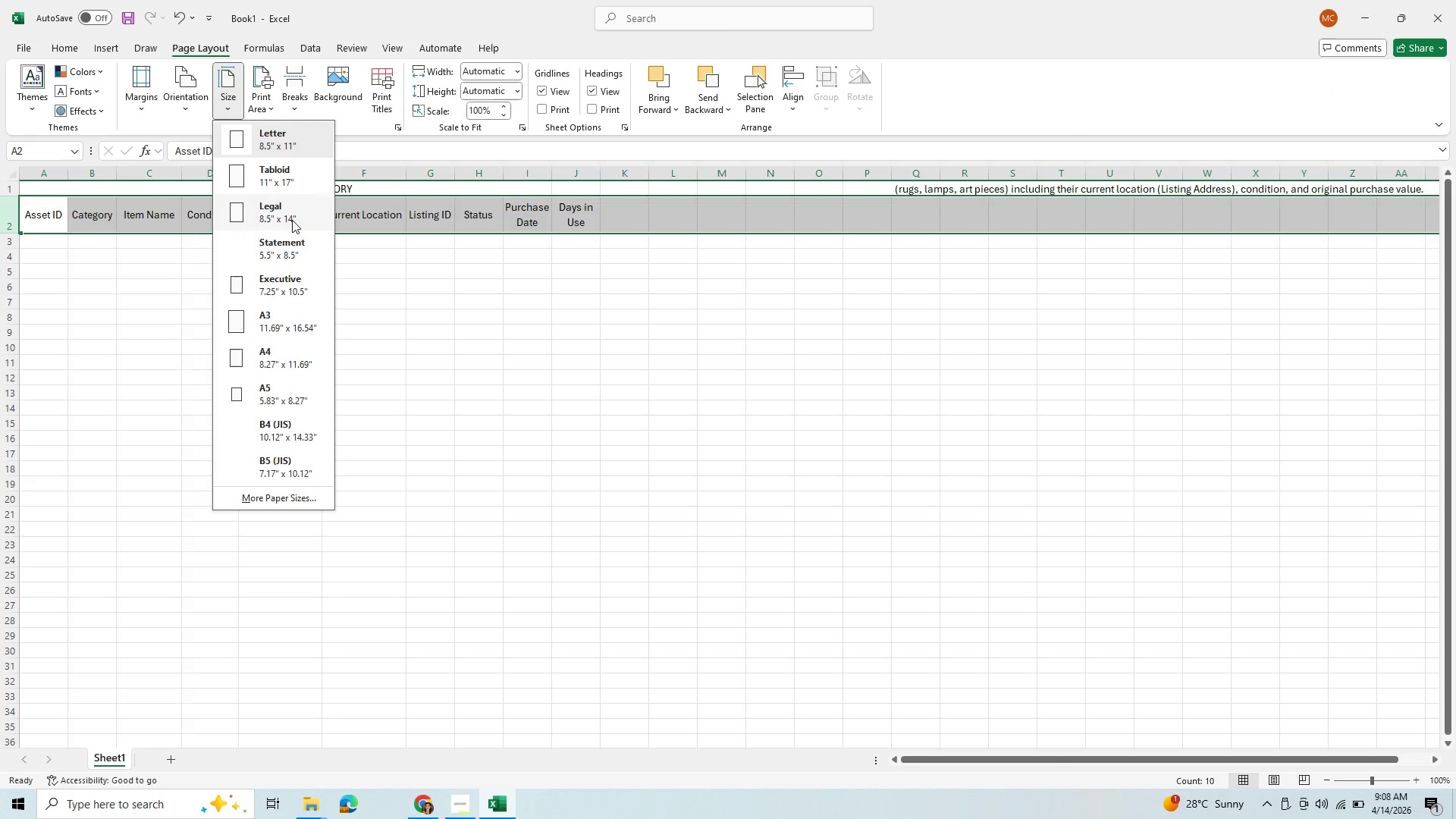 
left_click([266, 214])
 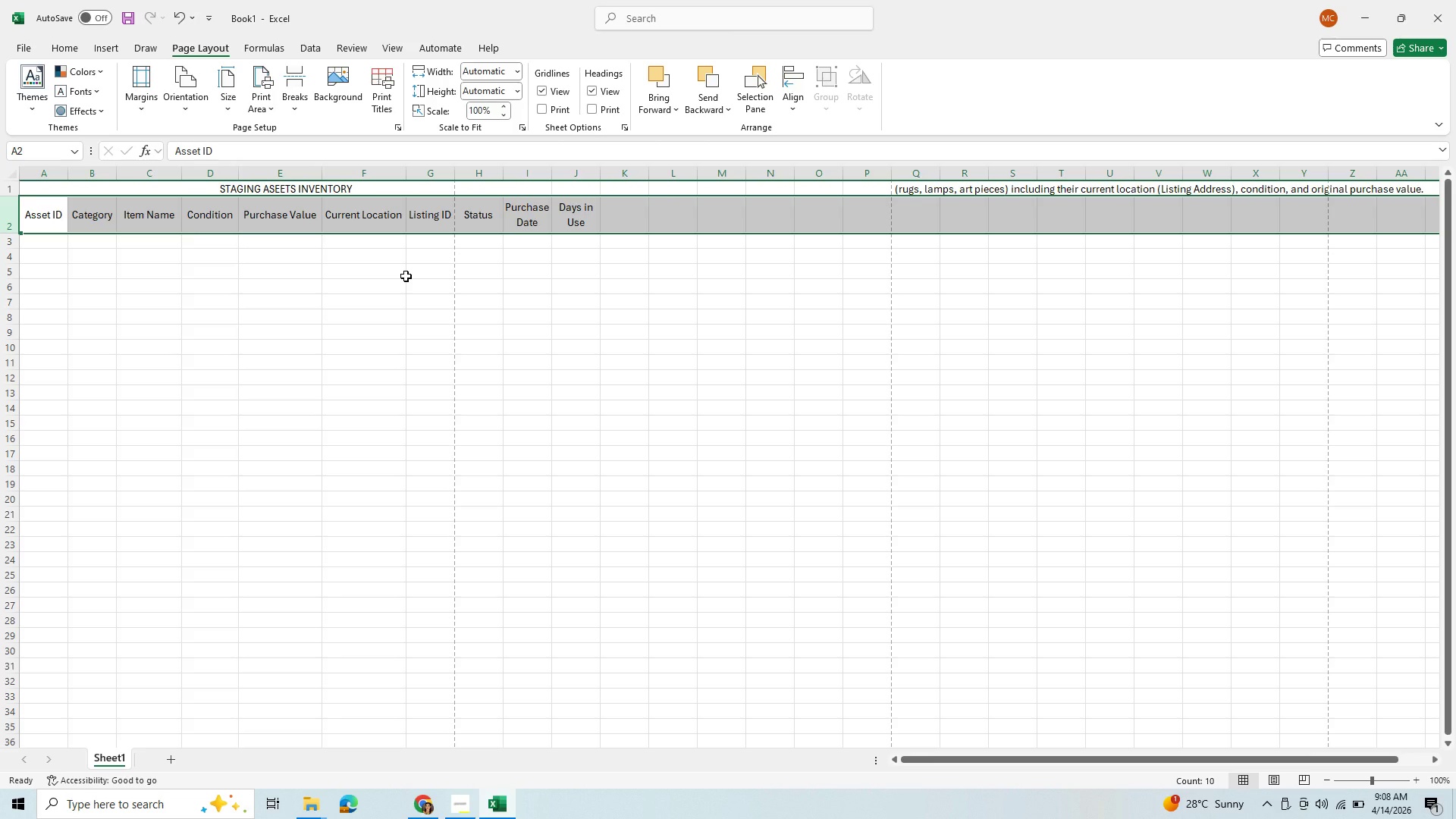 
wait(11.42)
 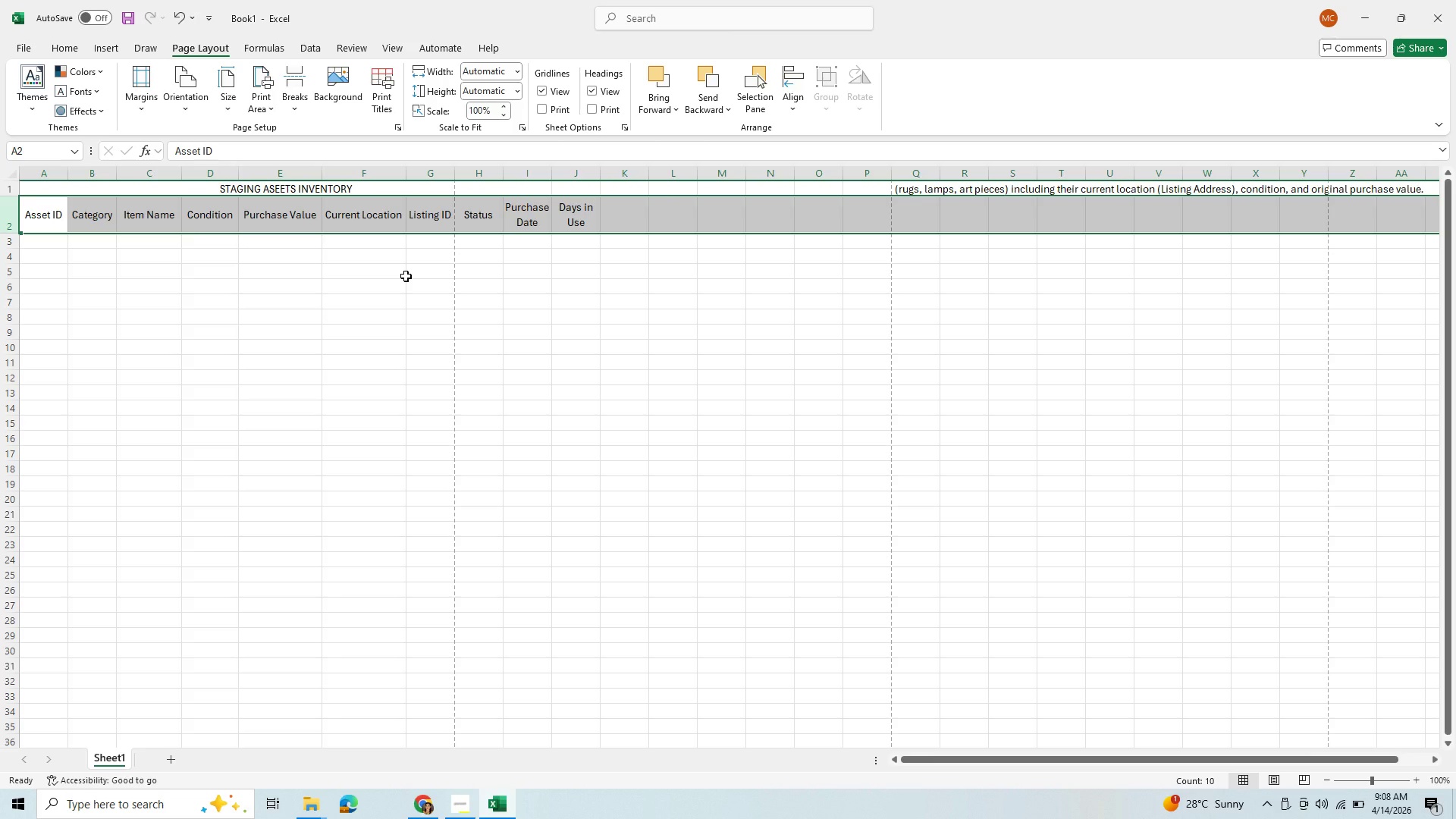 
left_click_drag(start_coordinate=[186, 73], to_coordinate=[211, 178])
 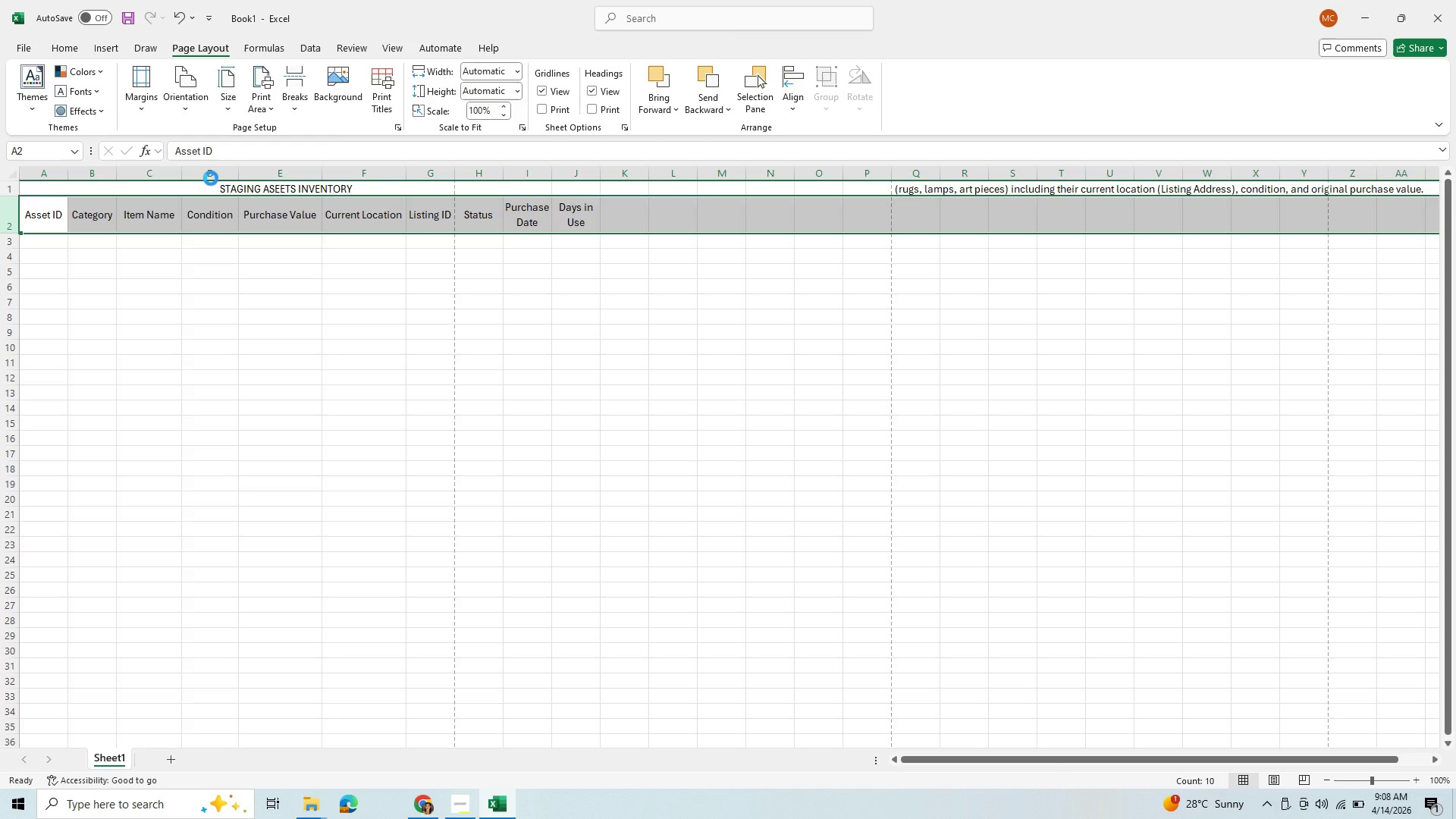 
left_click([211, 178])
 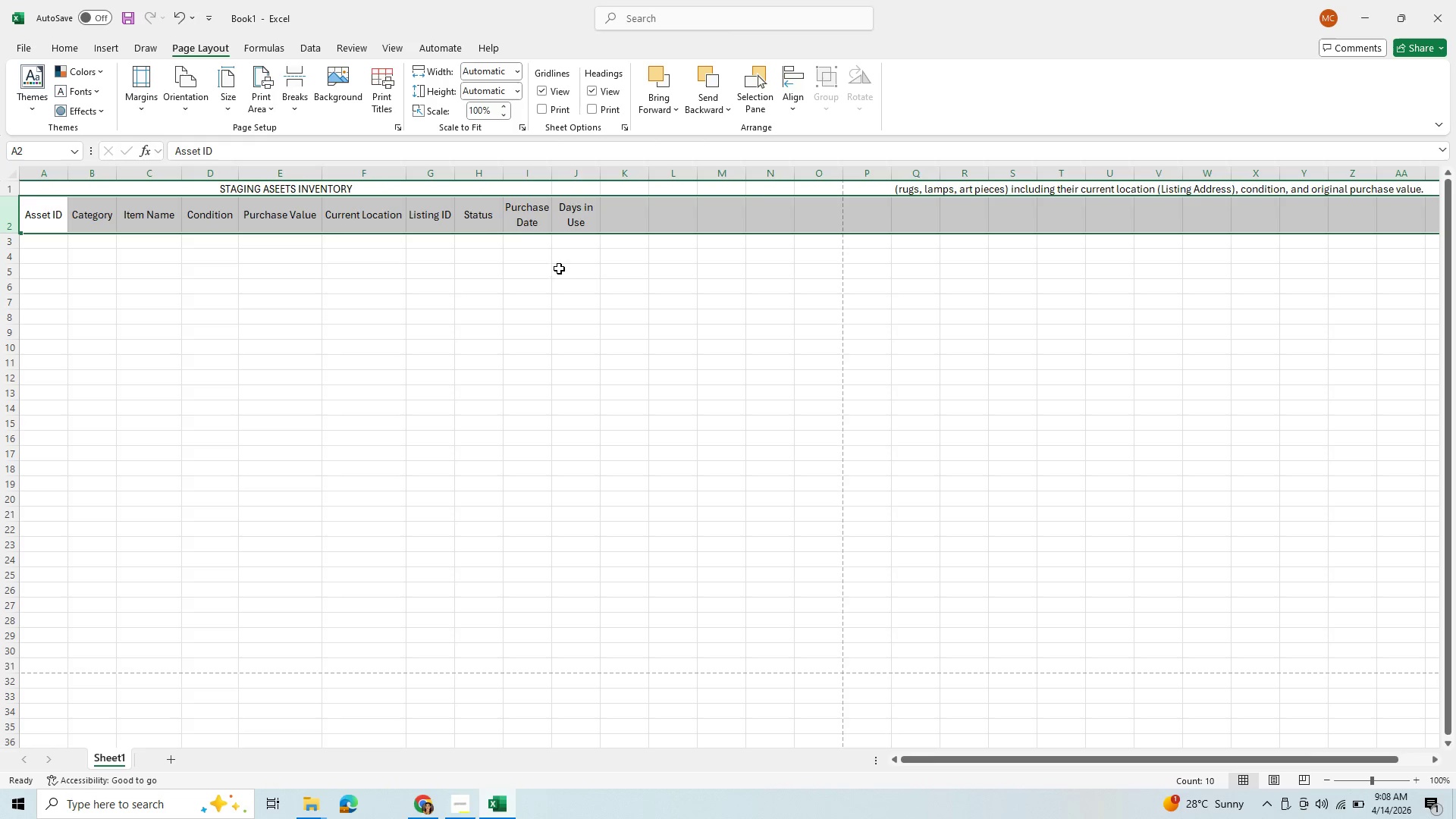 
scroll: coordinate [629, 287], scroll_direction: up, amount: 2.0
 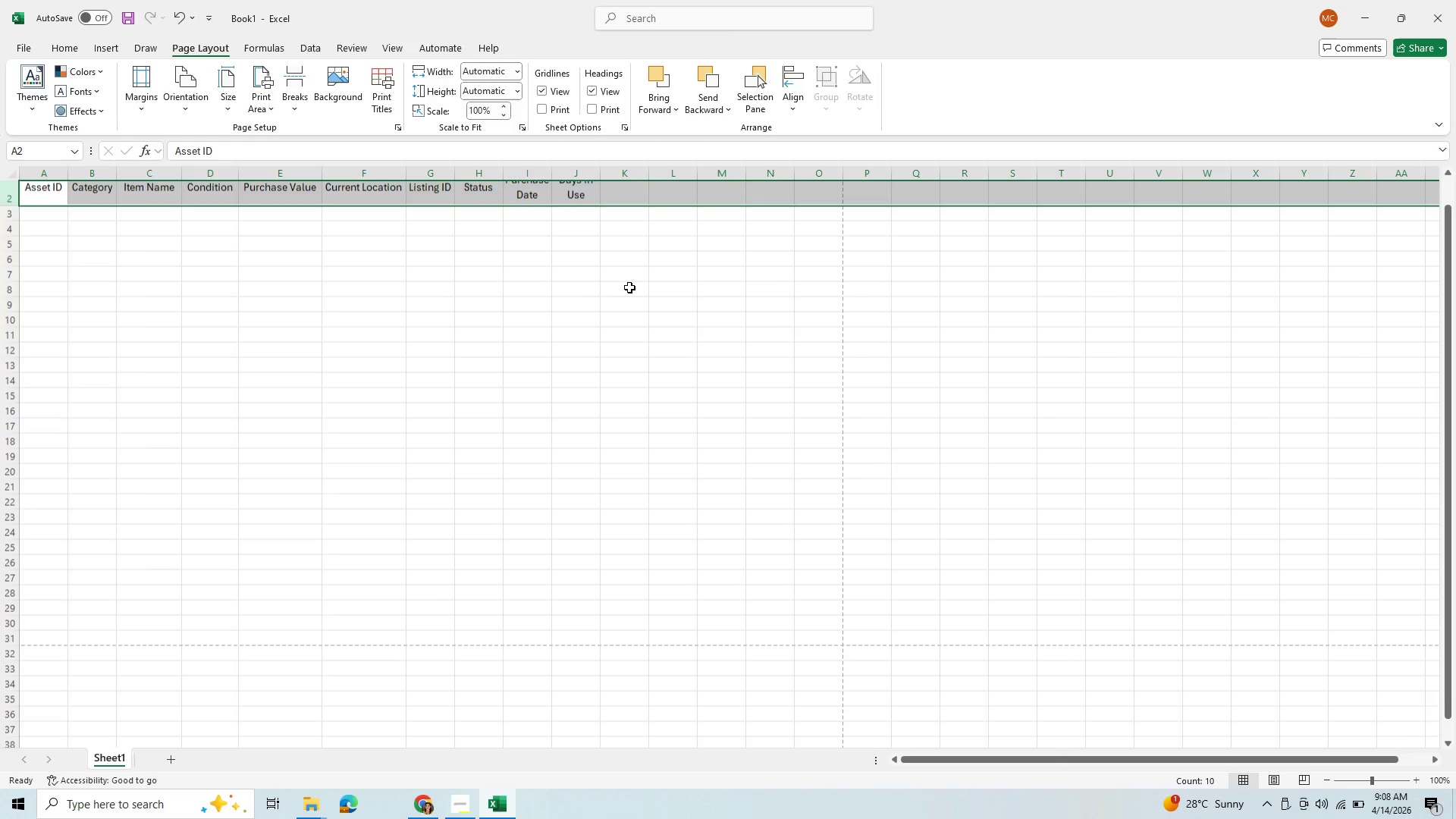 
scroll: coordinate [629, 287], scroll_direction: down, amount: 2.0
 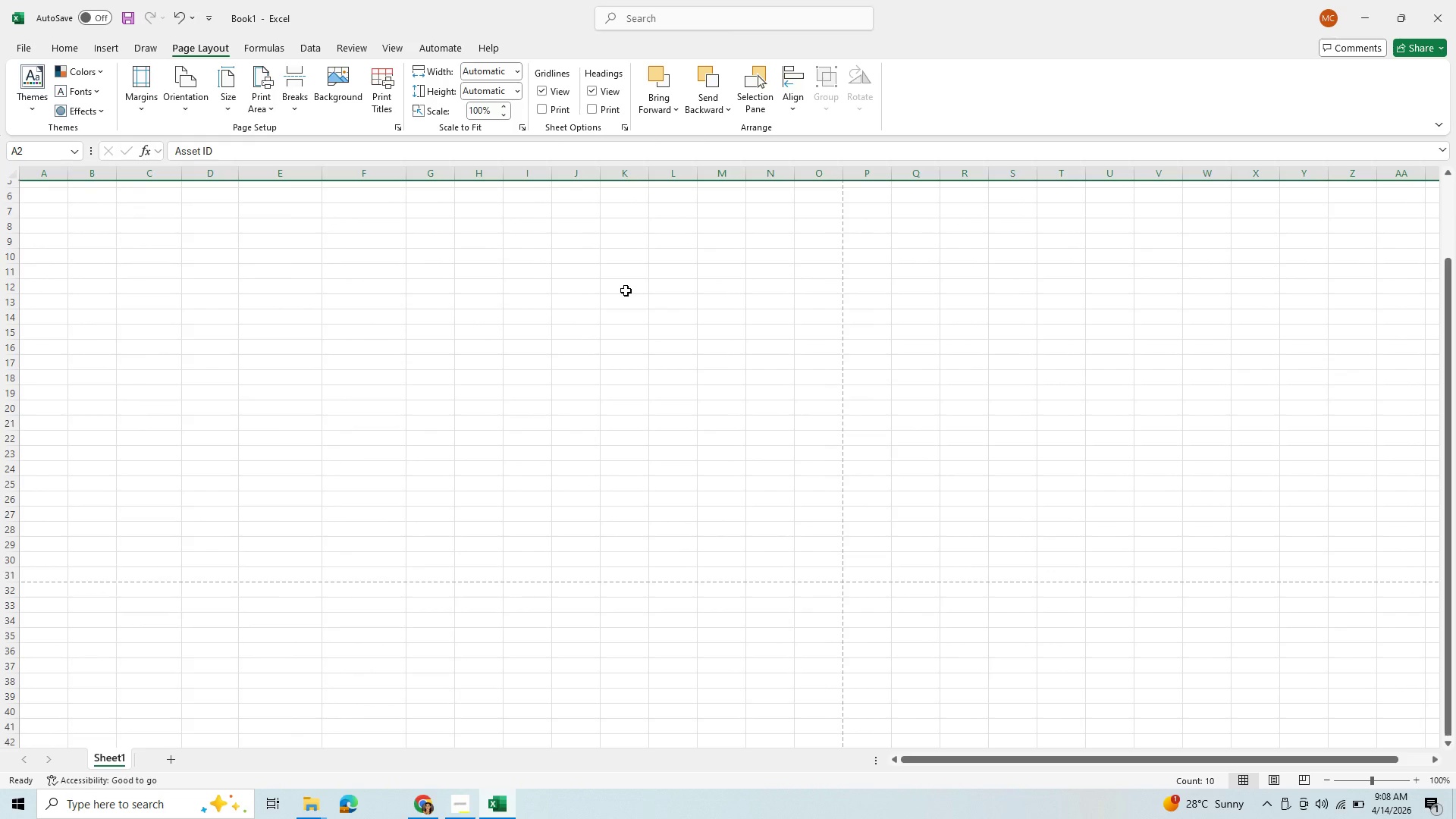 
scroll: coordinate [626, 290], scroll_direction: up, amount: 2.0
 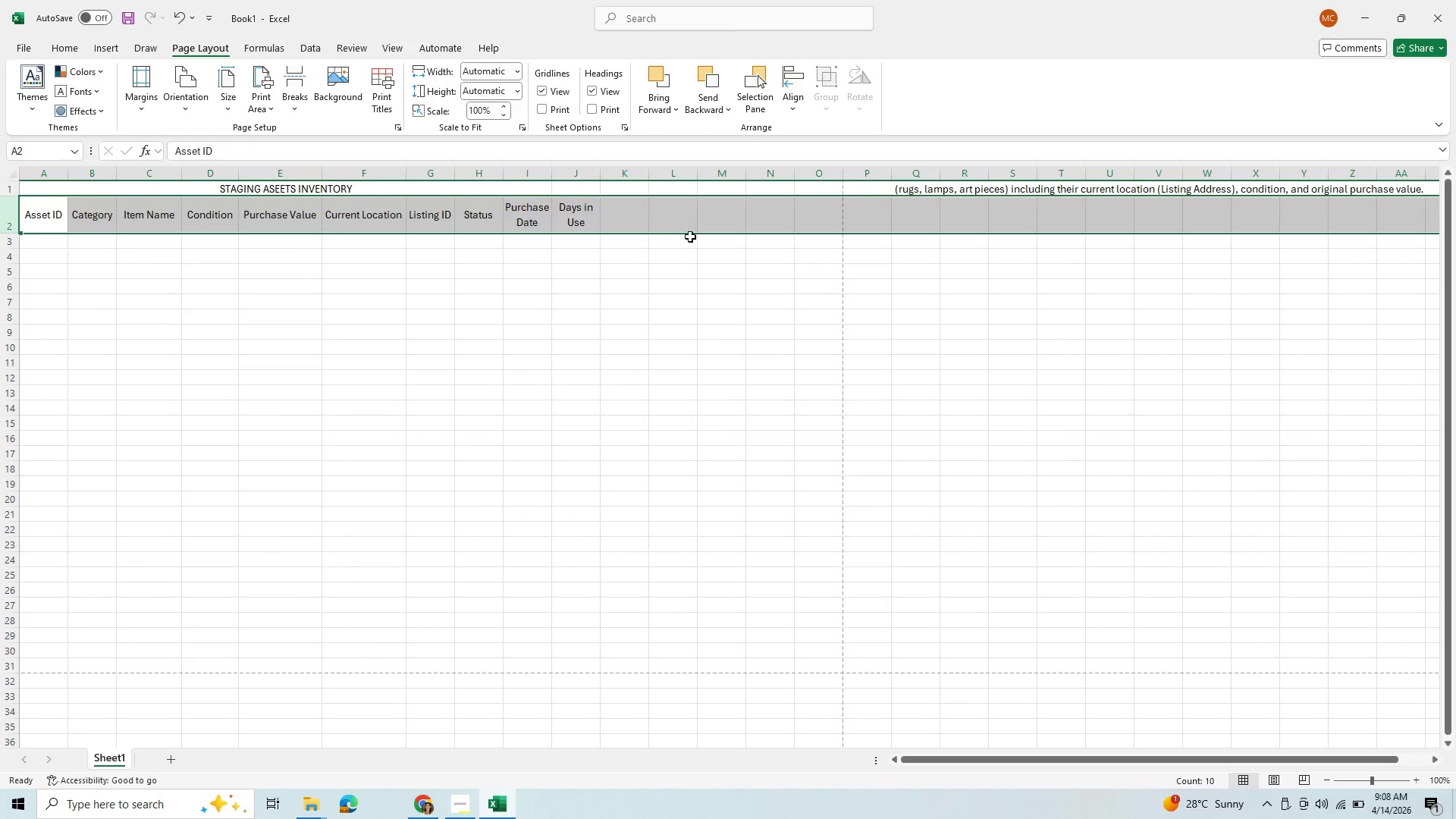 
scroll: coordinate [659, 232], scroll_direction: down, amount: 1.0
 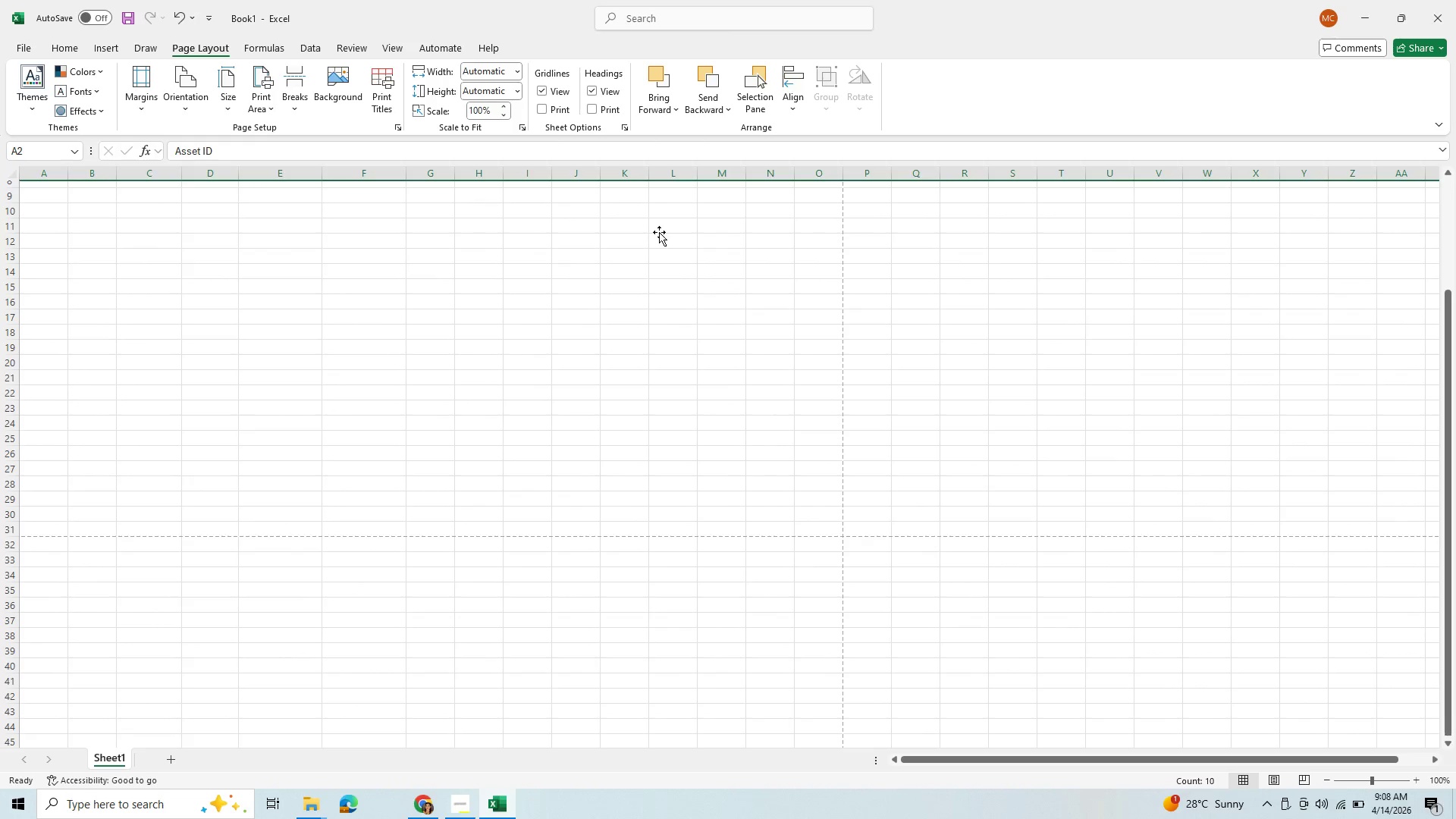 
scroll: coordinate [659, 232], scroll_direction: up, amount: 4.0
 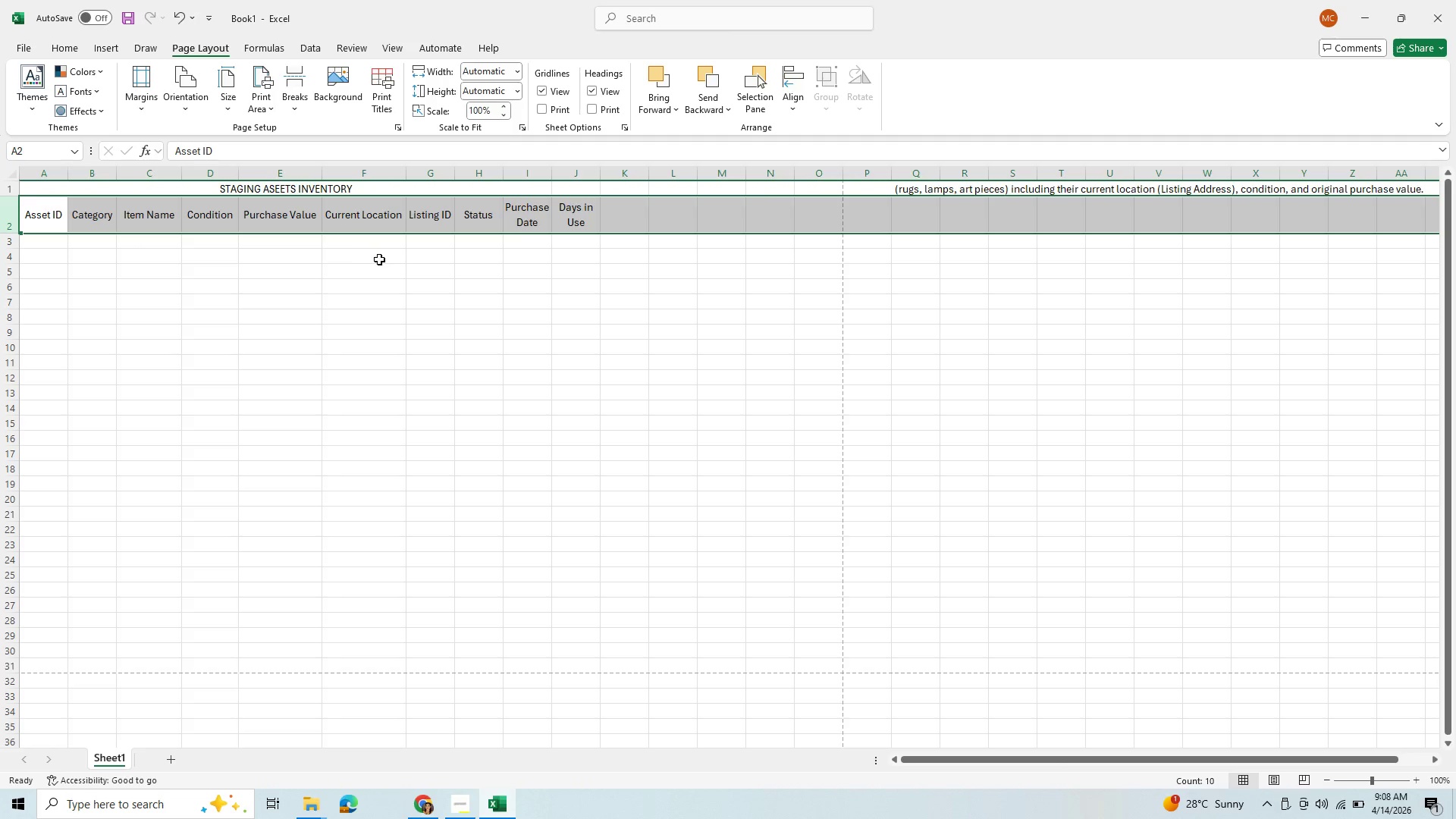 
wait(13.37)
 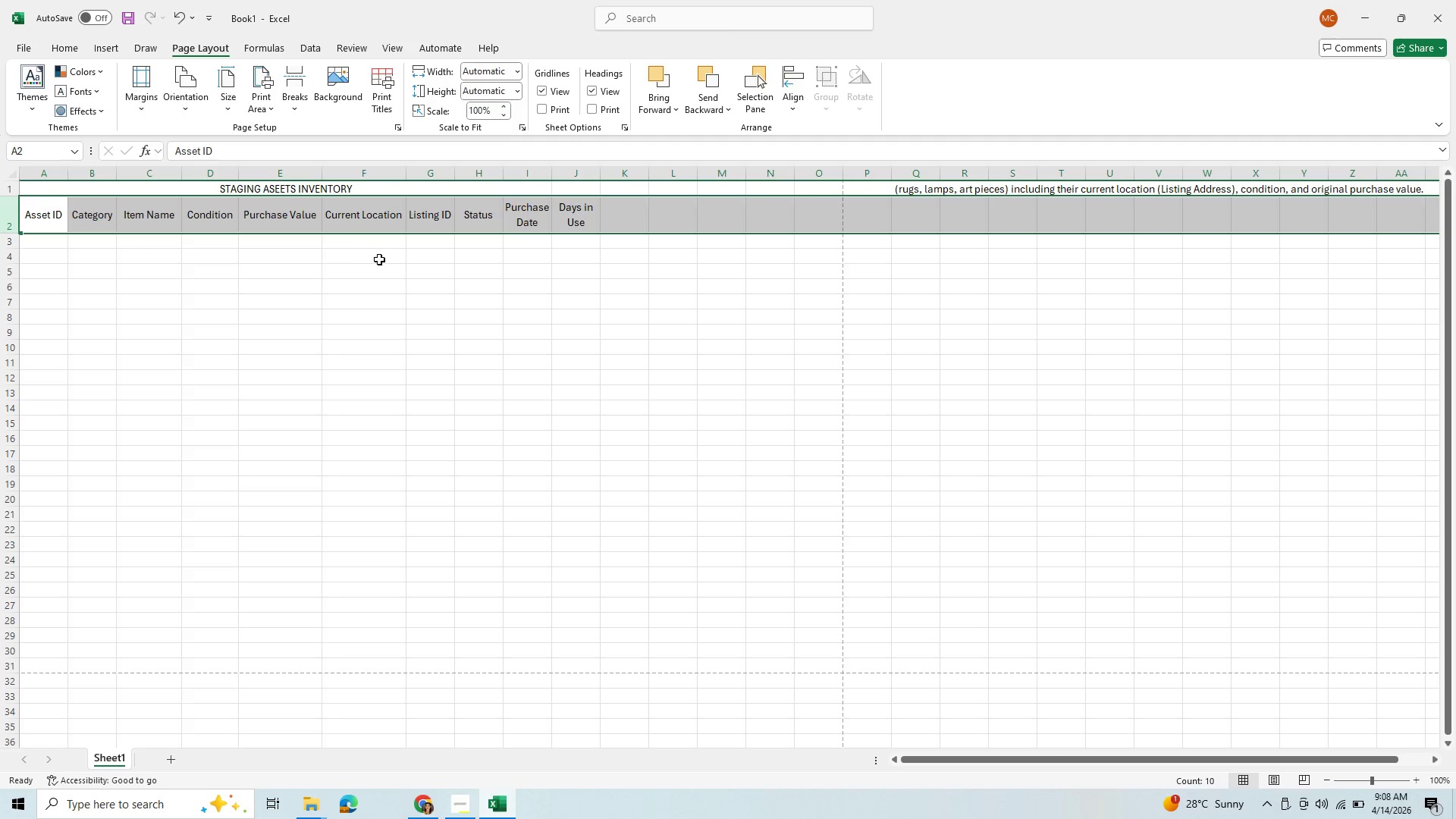 
left_click_drag(start_coordinate=[322, 176], to_coordinate=[293, 202])
 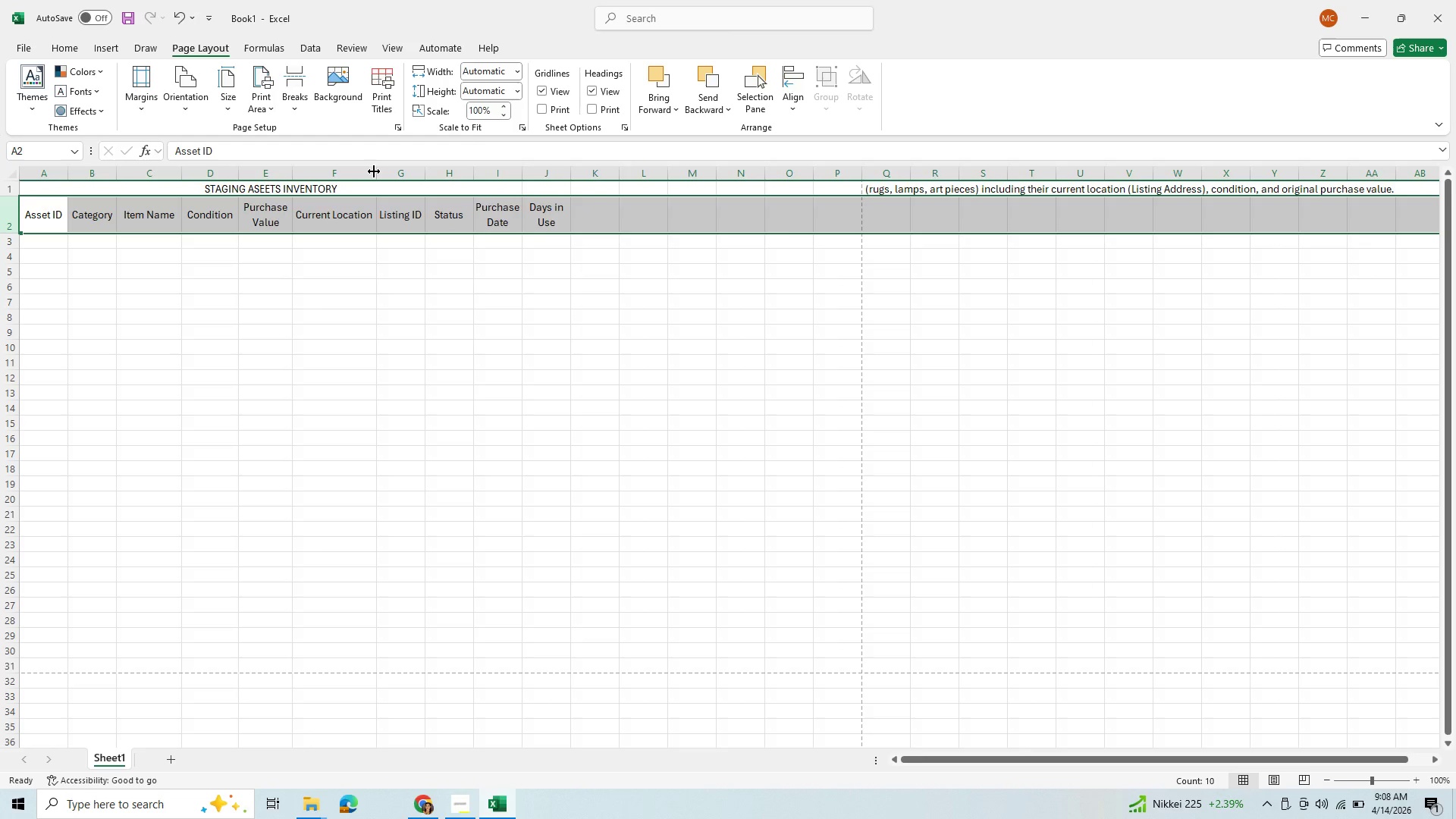 
left_click_drag(start_coordinate=[374, 171], to_coordinate=[332, 184])
 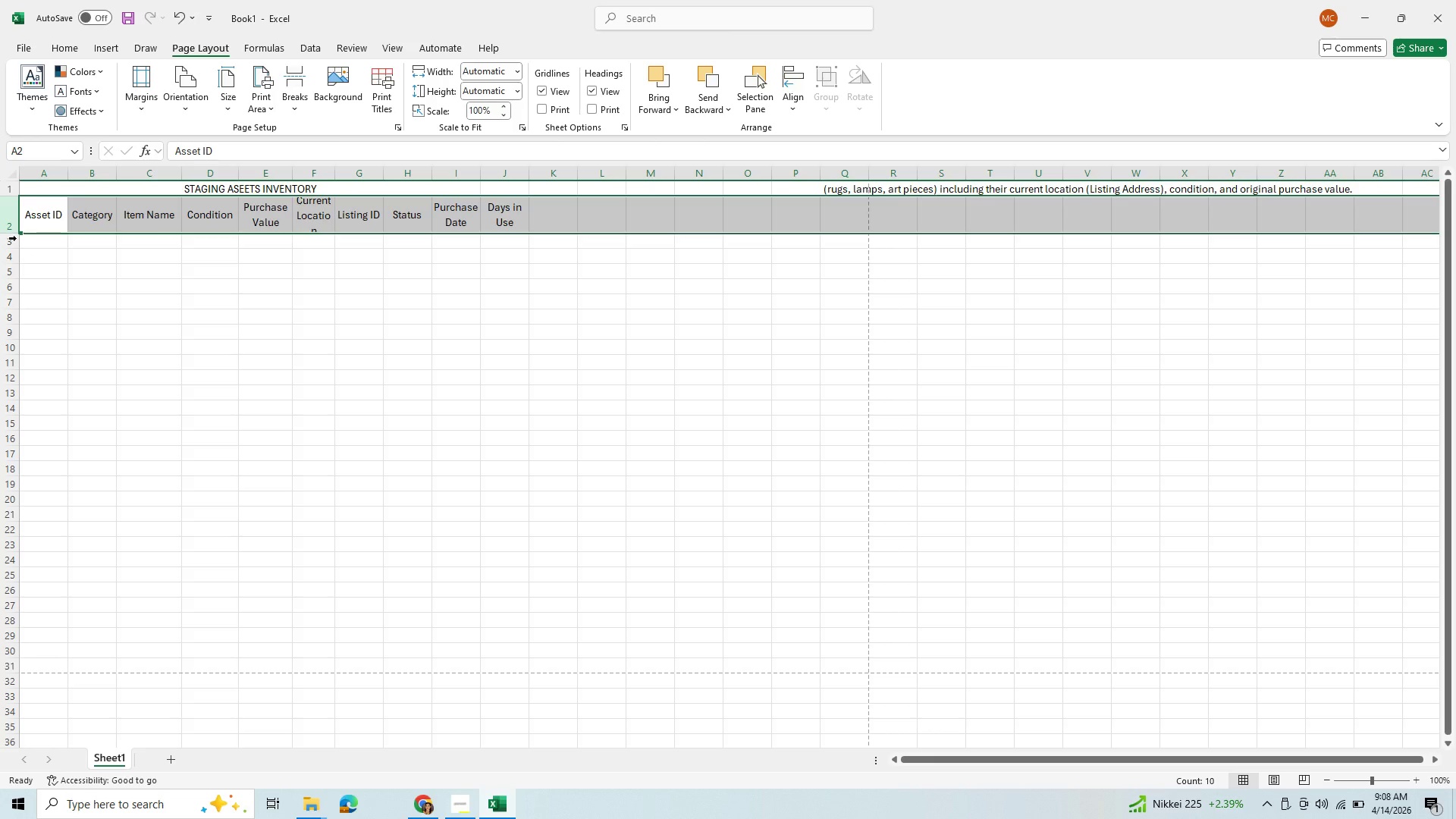 
left_click_drag(start_coordinate=[13, 234], to_coordinate=[15, 243])
 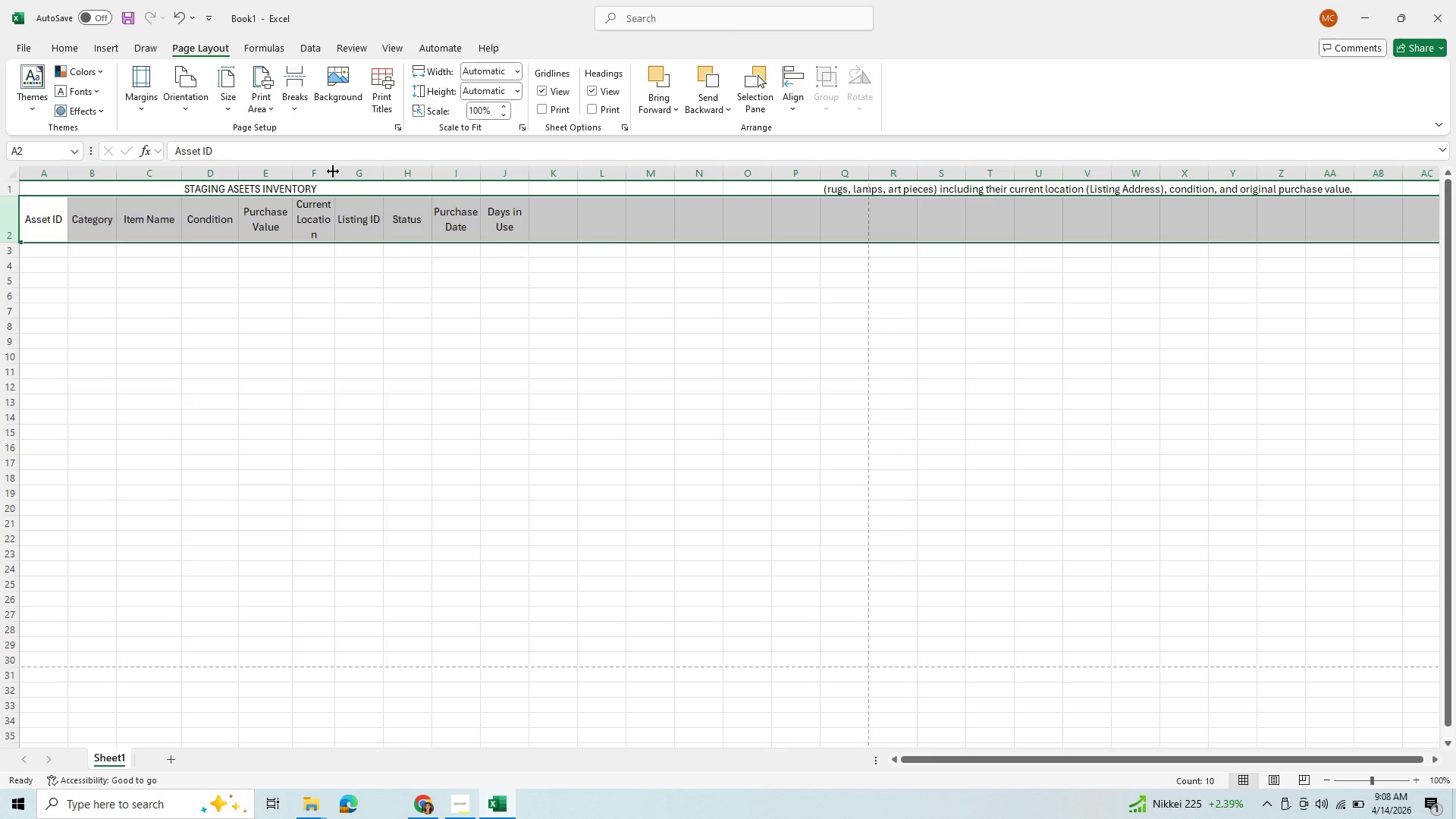 
left_click_drag(start_coordinate=[335, 173], to_coordinate=[340, 174])
 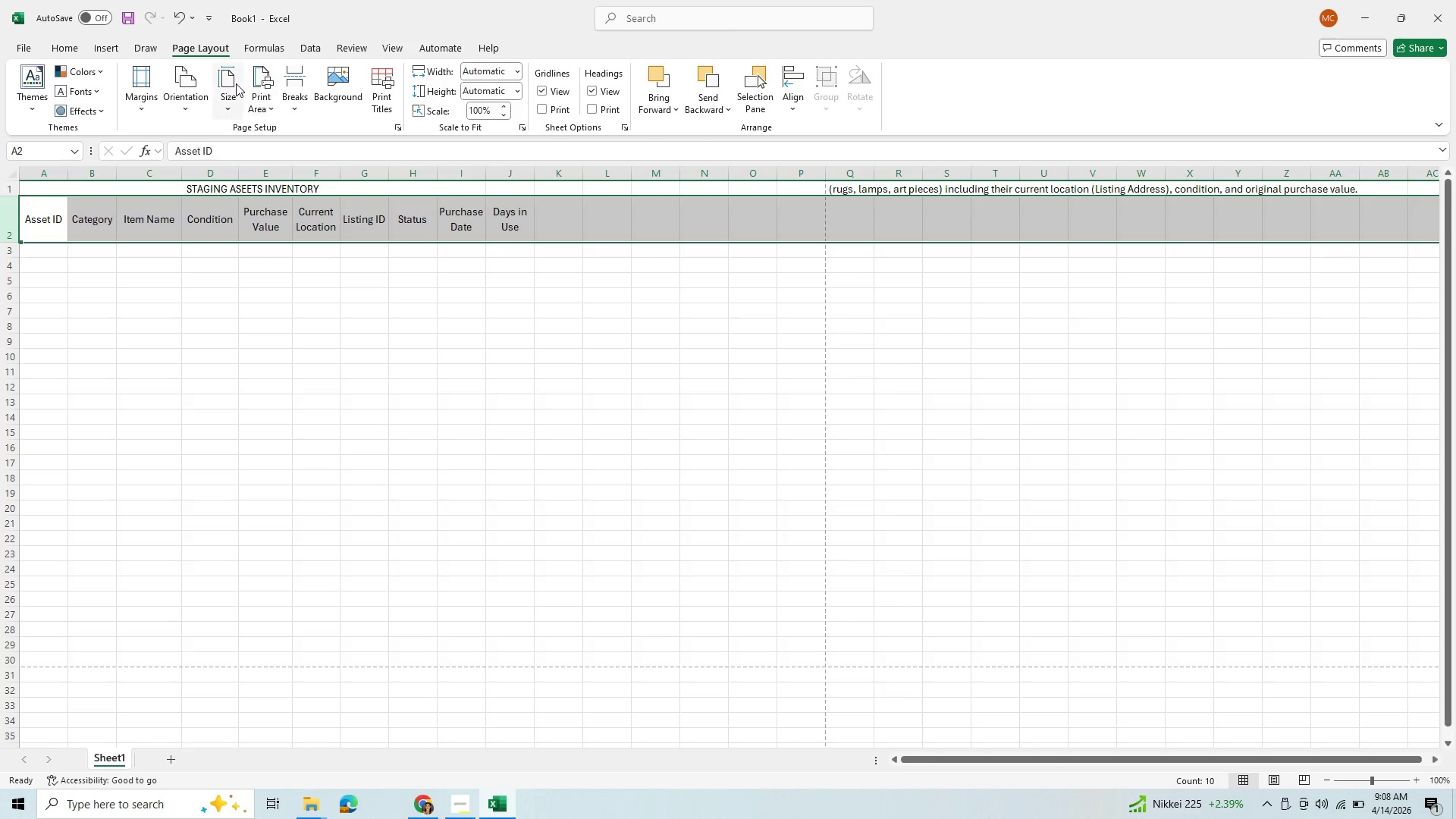 
left_click([188, 71])
 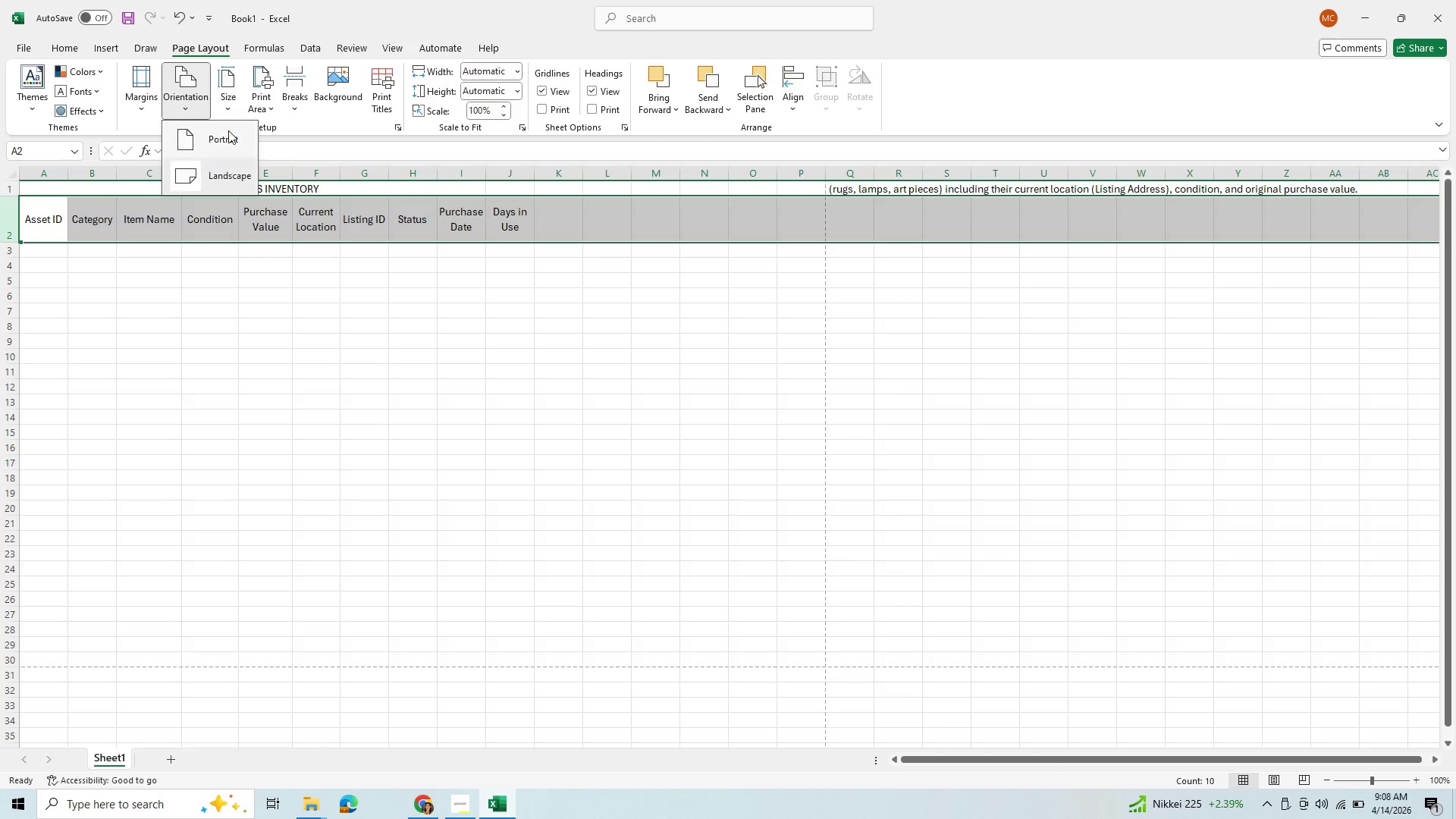 
left_click([228, 128])
 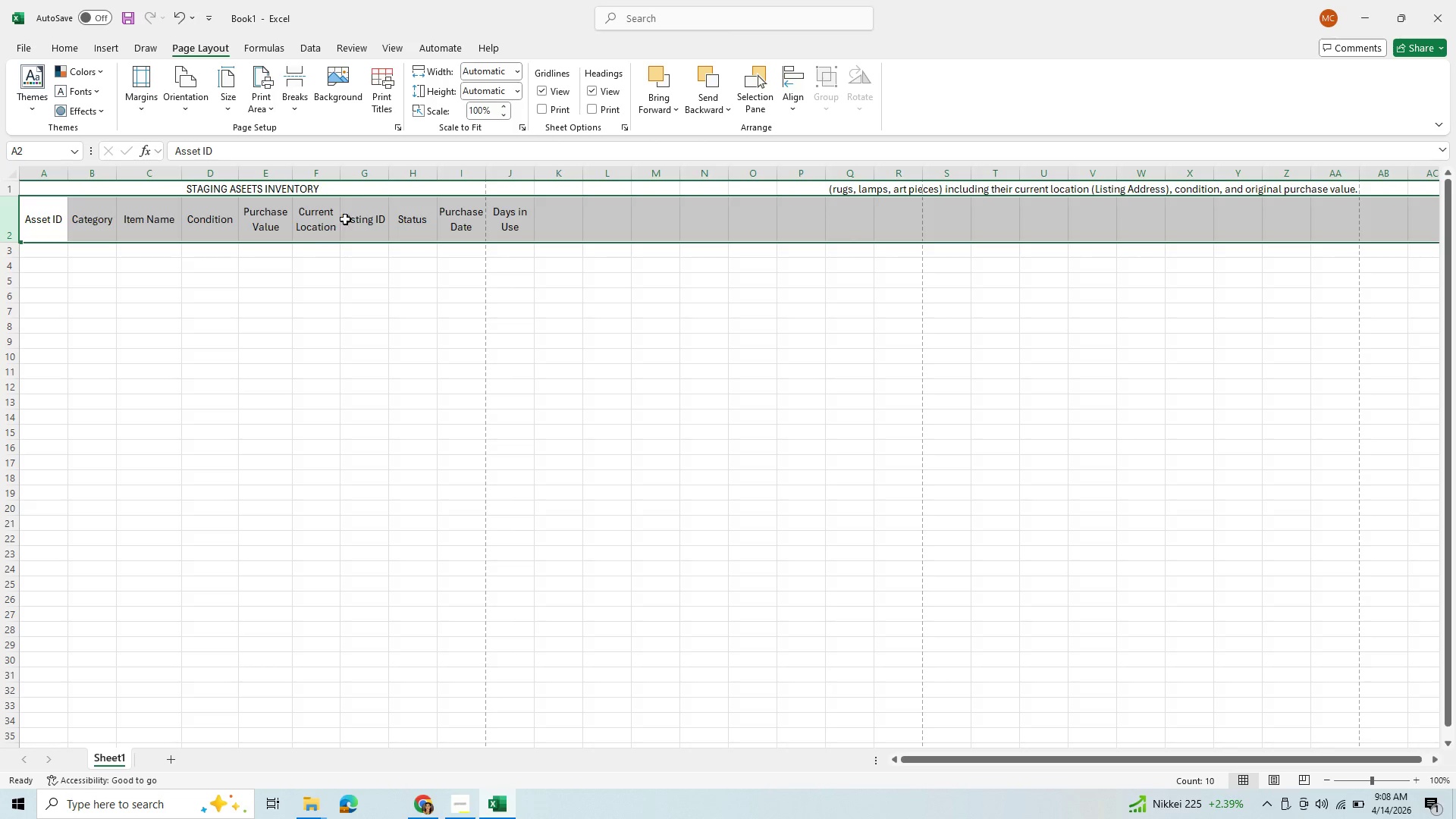 
wait(5.48)
 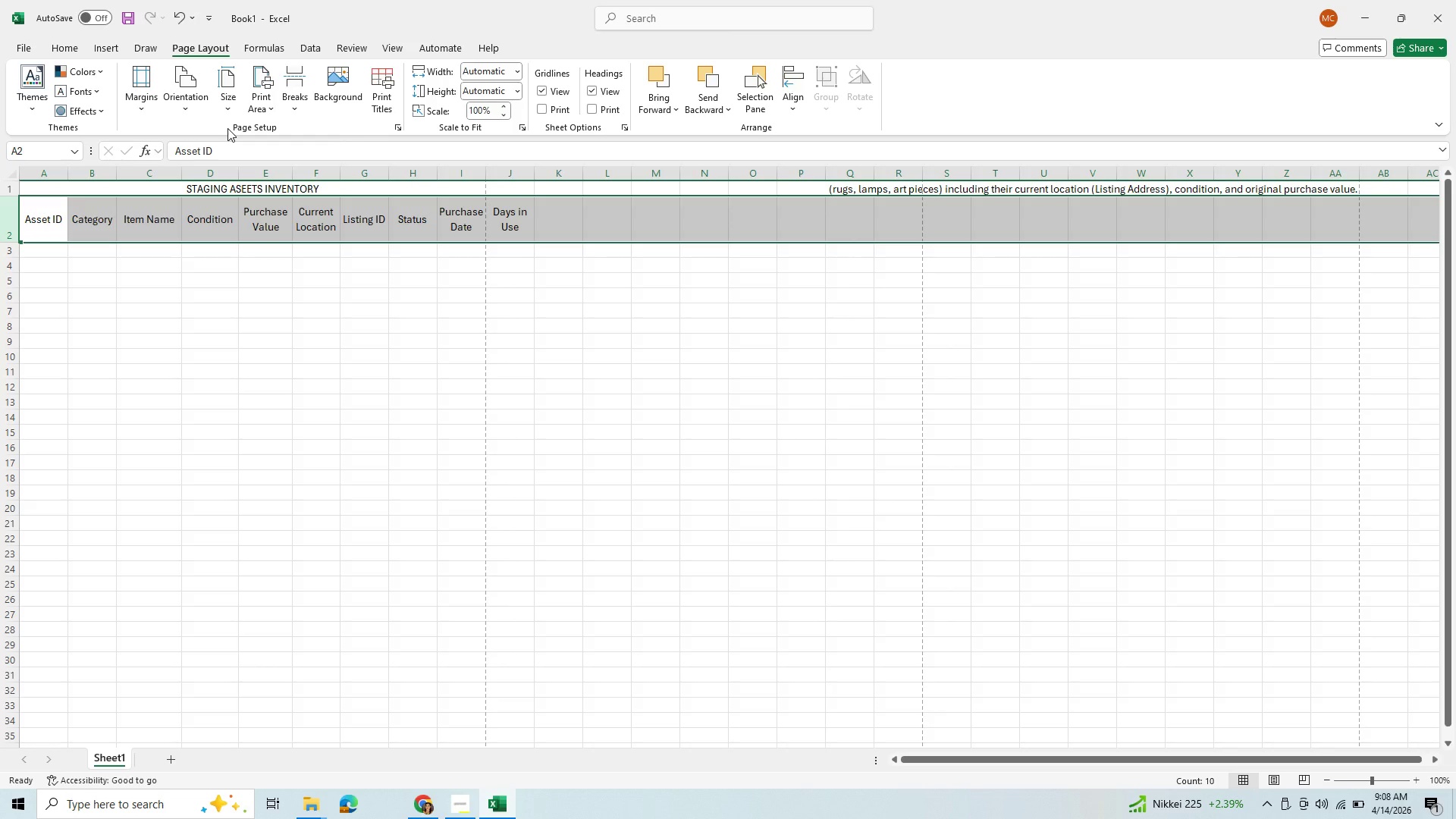 
left_click_drag(start_coordinate=[388, 171], to_coordinate=[375, 186])
 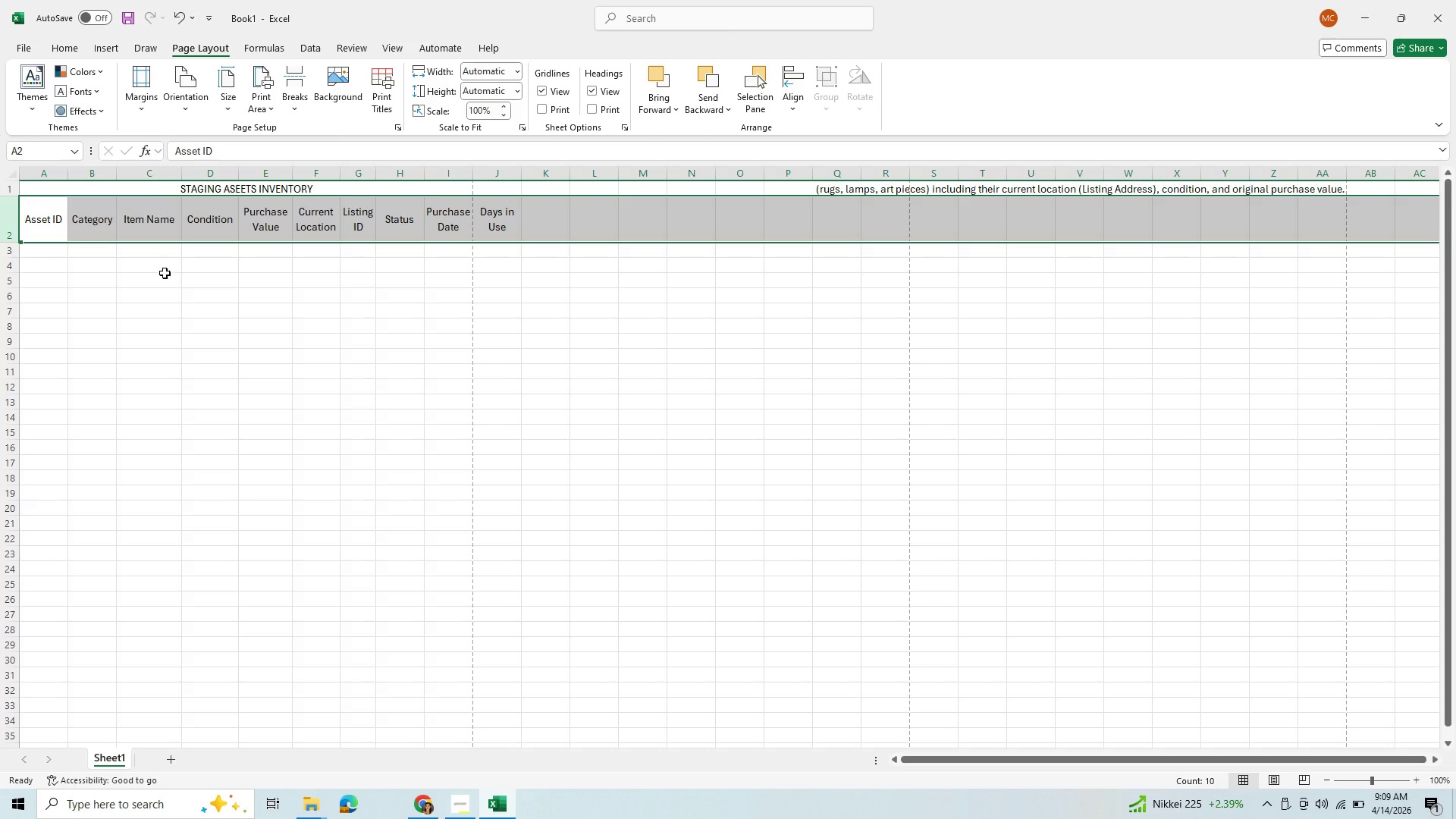 
wait(7.56)
 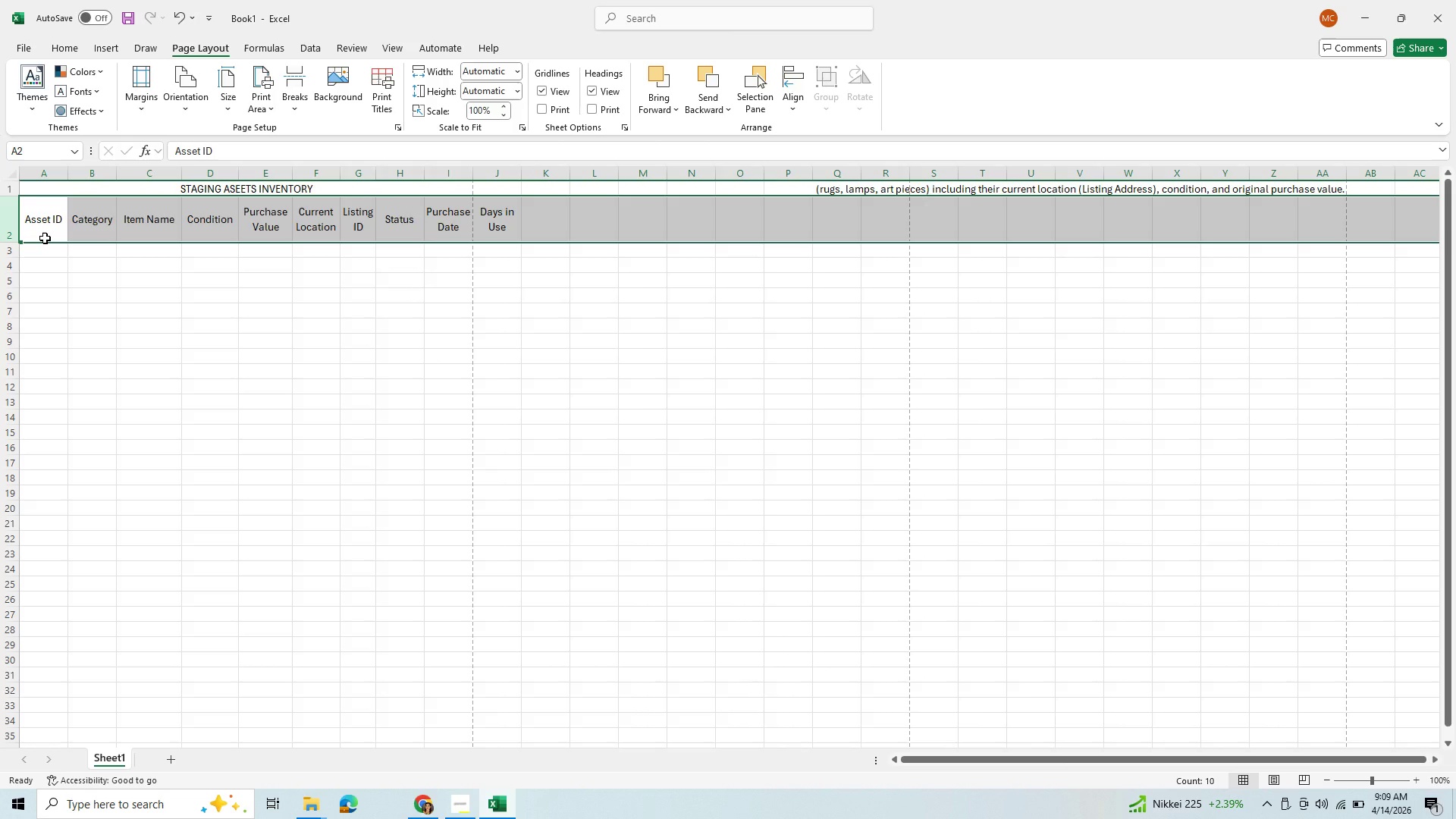 
left_click_drag(start_coordinate=[67, 175], to_coordinate=[49, 211])
 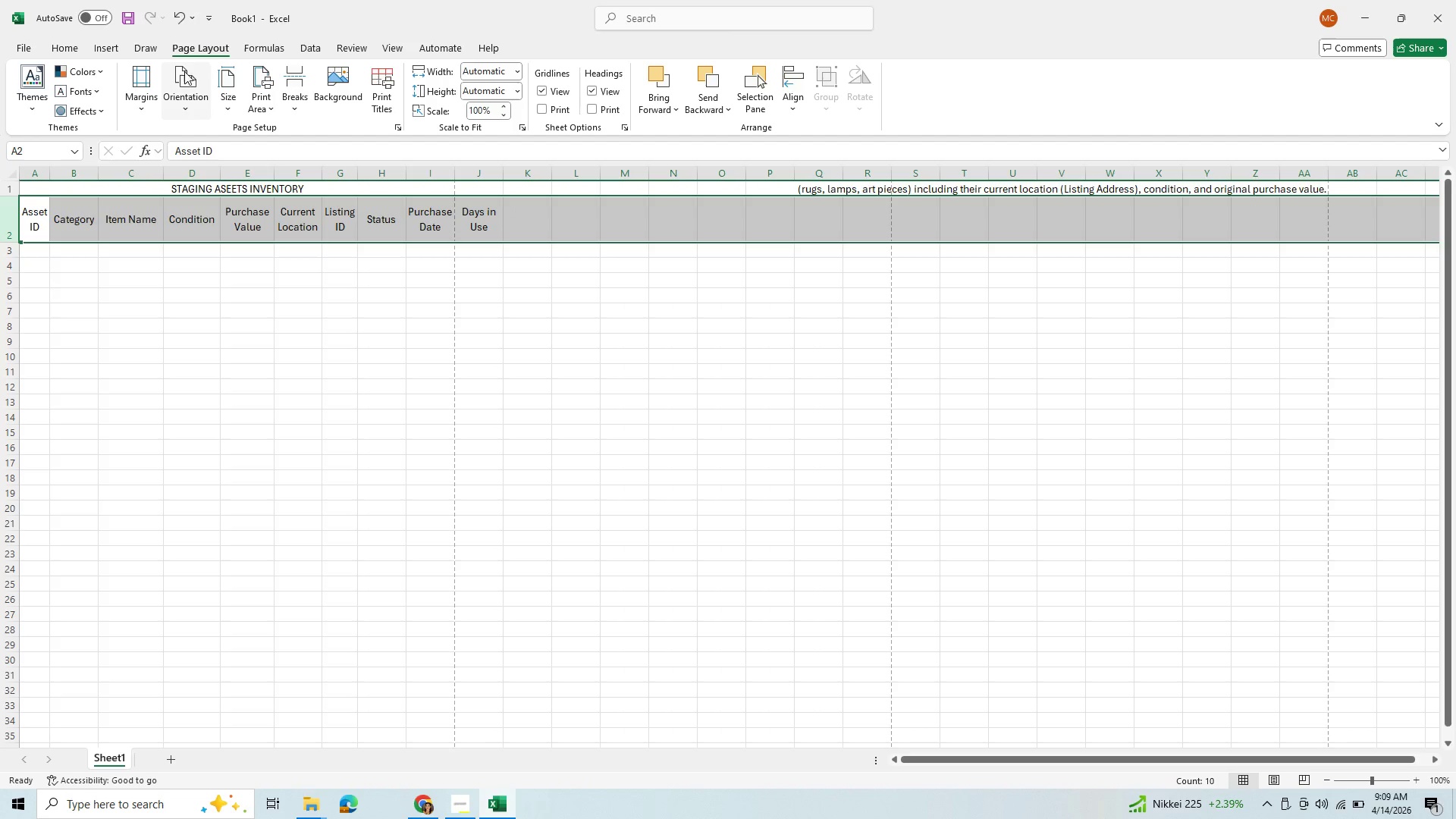 
left_click([221, 71])
 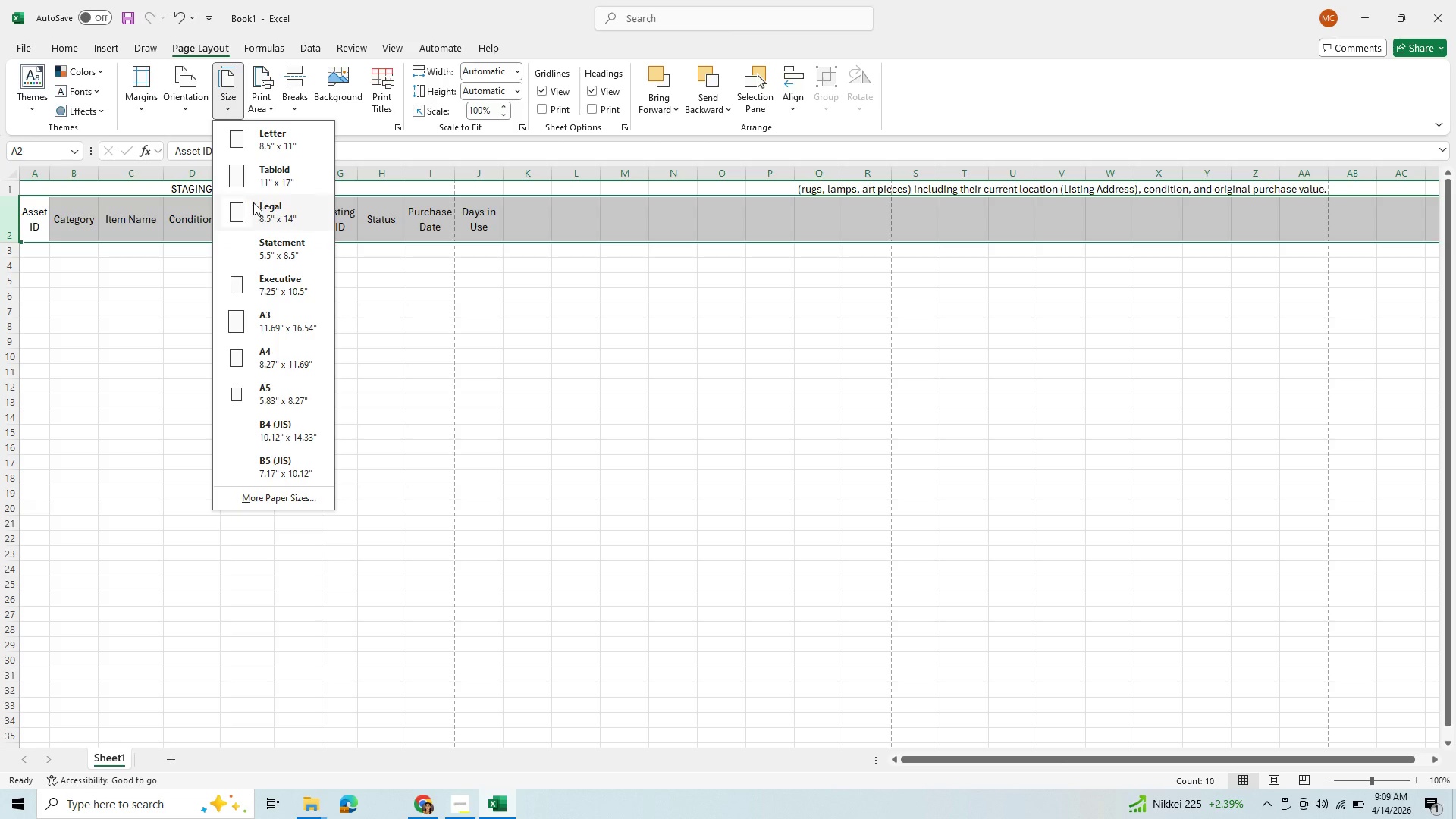 
left_click([259, 202])
 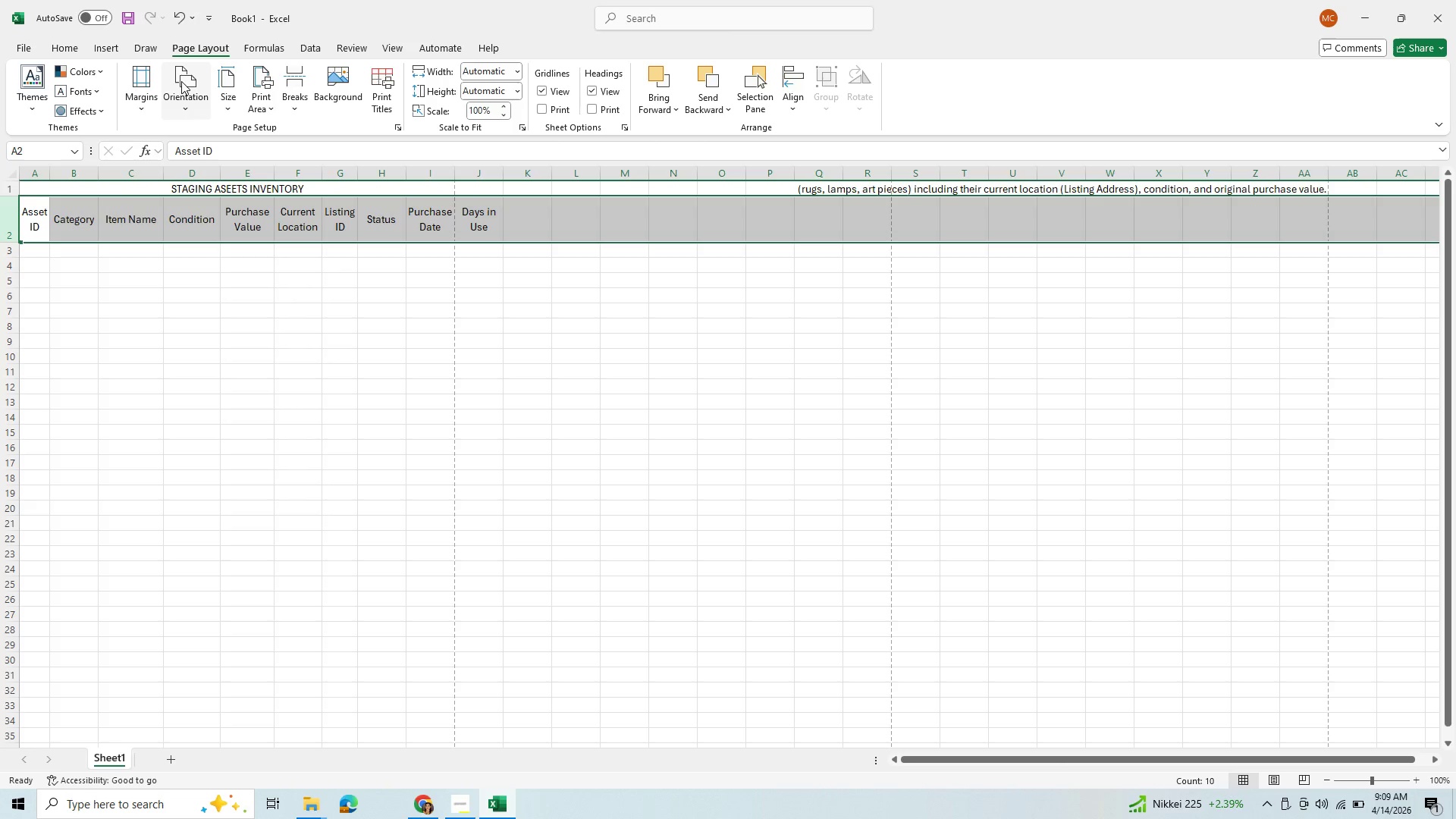 
left_click([181, 81])
 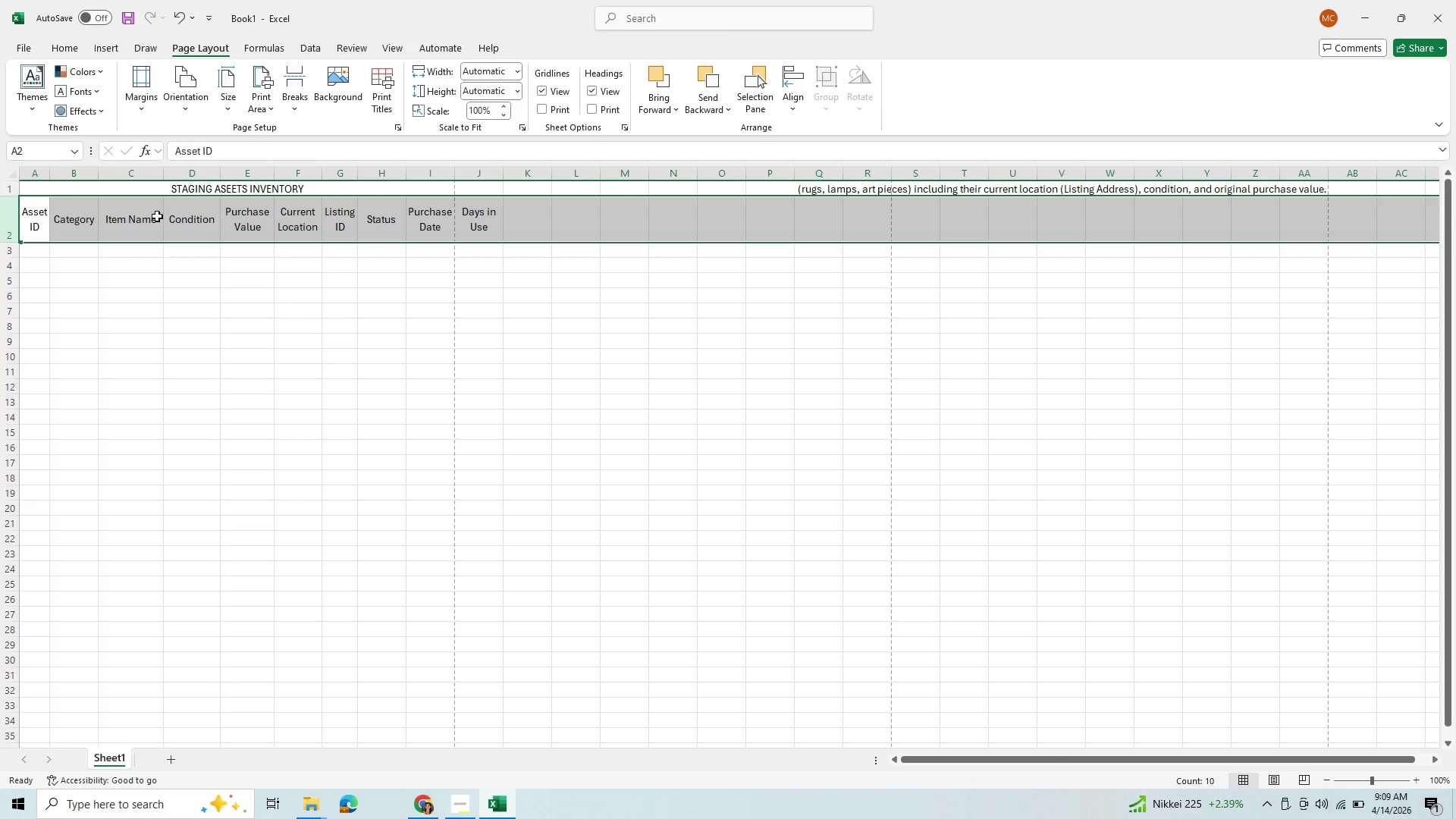 
wait(6.25)
 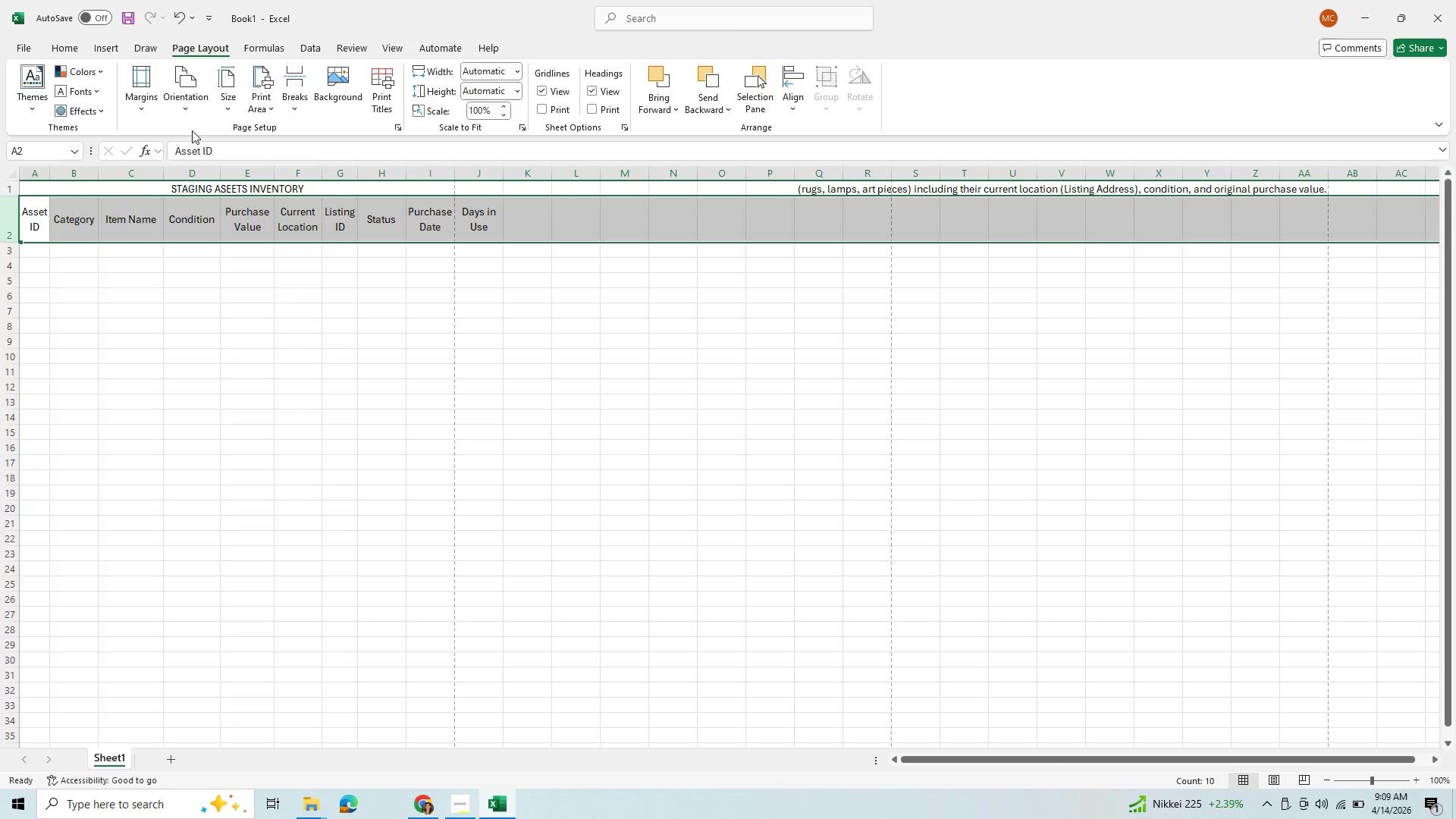 
left_click_drag(start_coordinate=[162, 171], to_coordinate=[142, 206])
 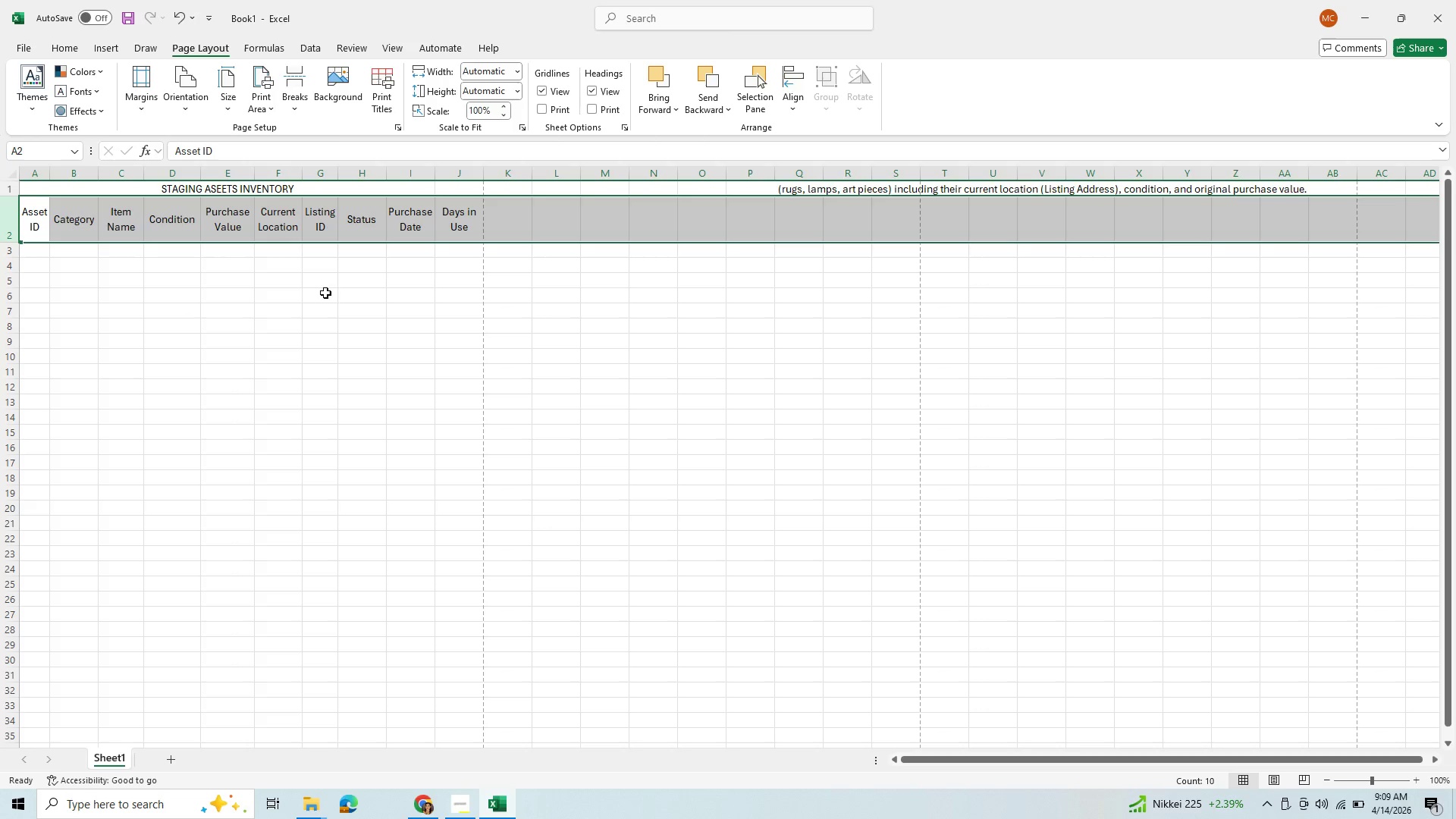 
scroll: coordinate [342, 318], scroll_direction: down, amount: 3.0
 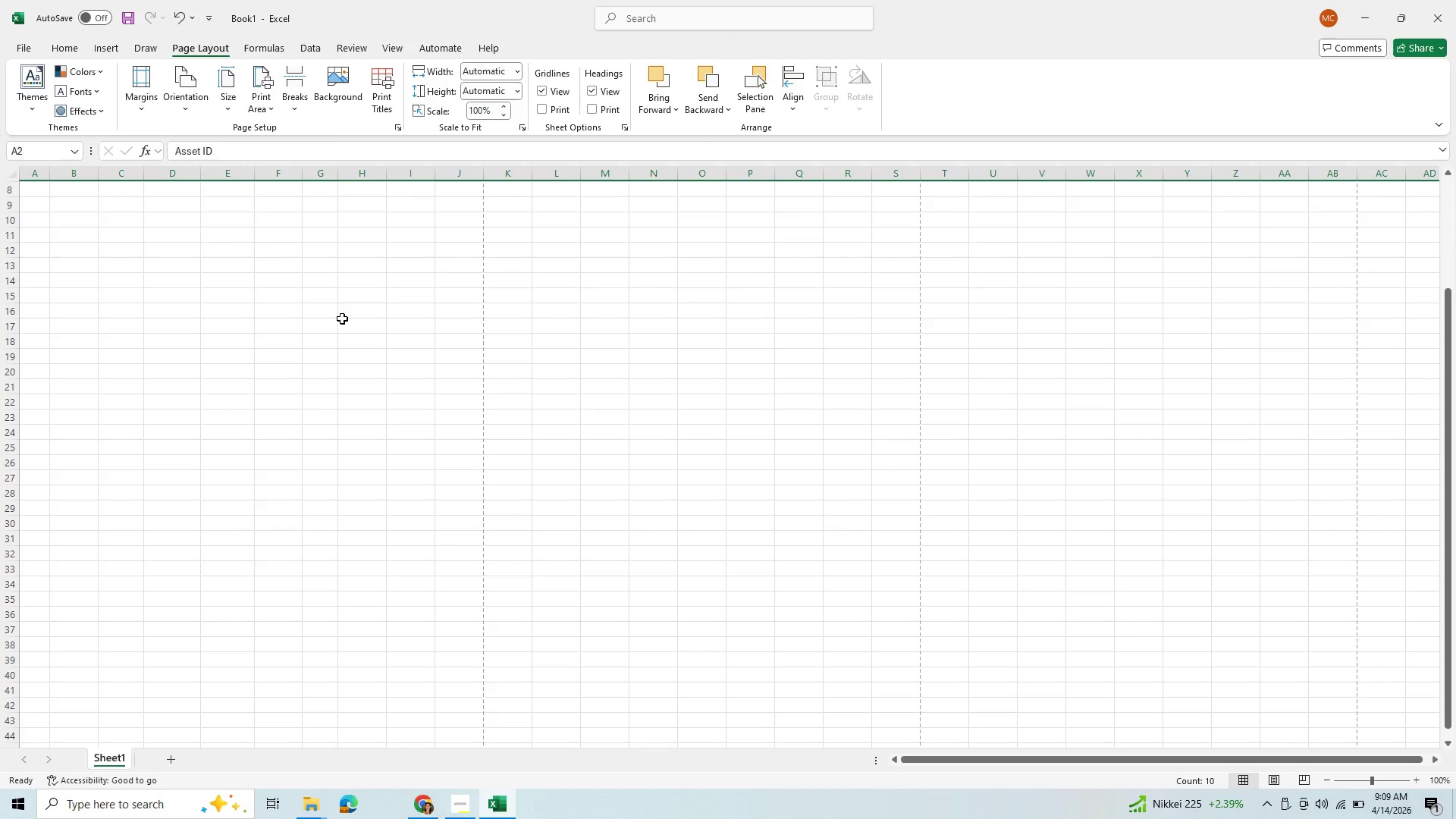 
scroll: coordinate [337, 315], scroll_direction: up, amount: 7.0
 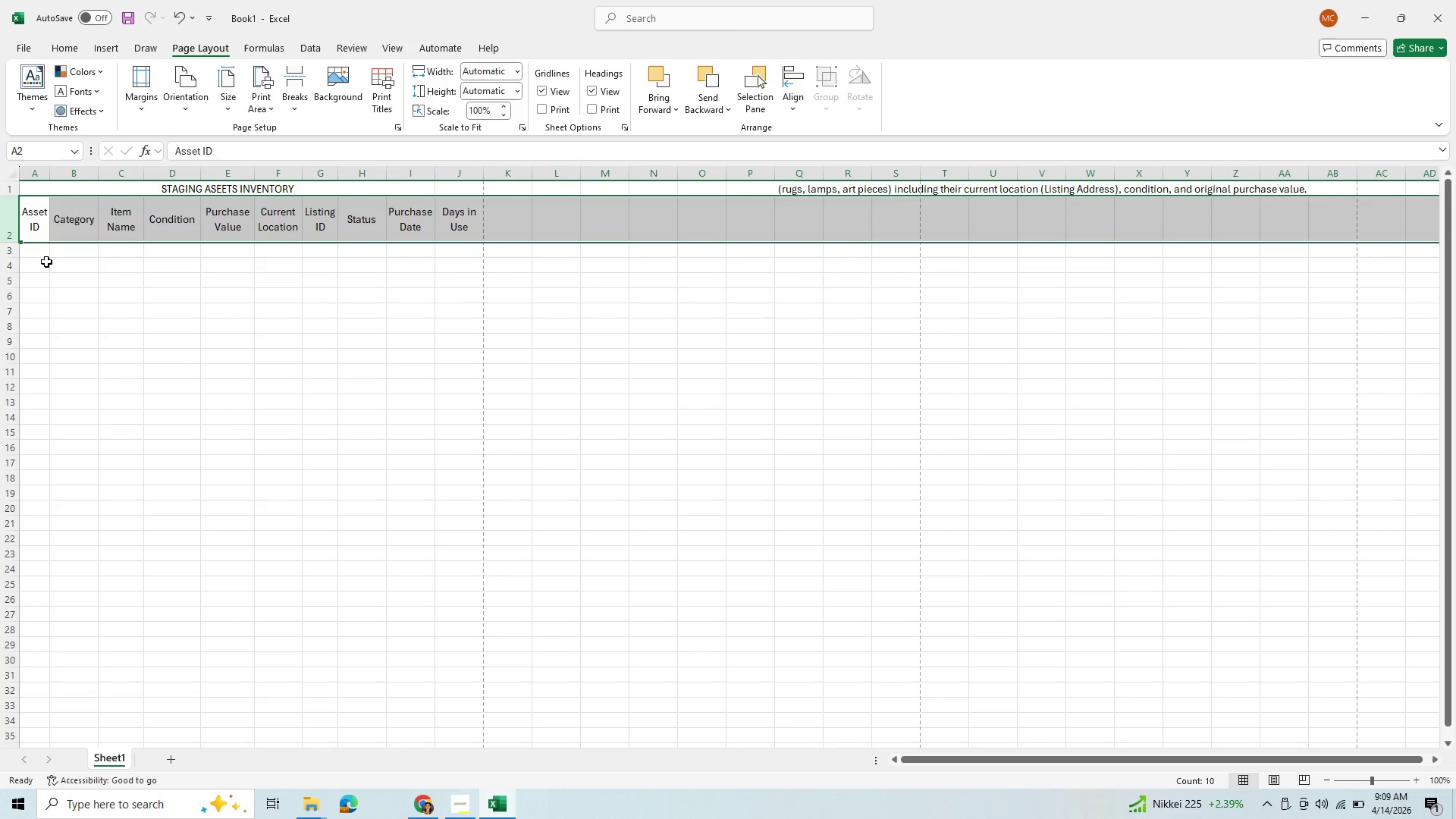 
left_click([31, 247])
 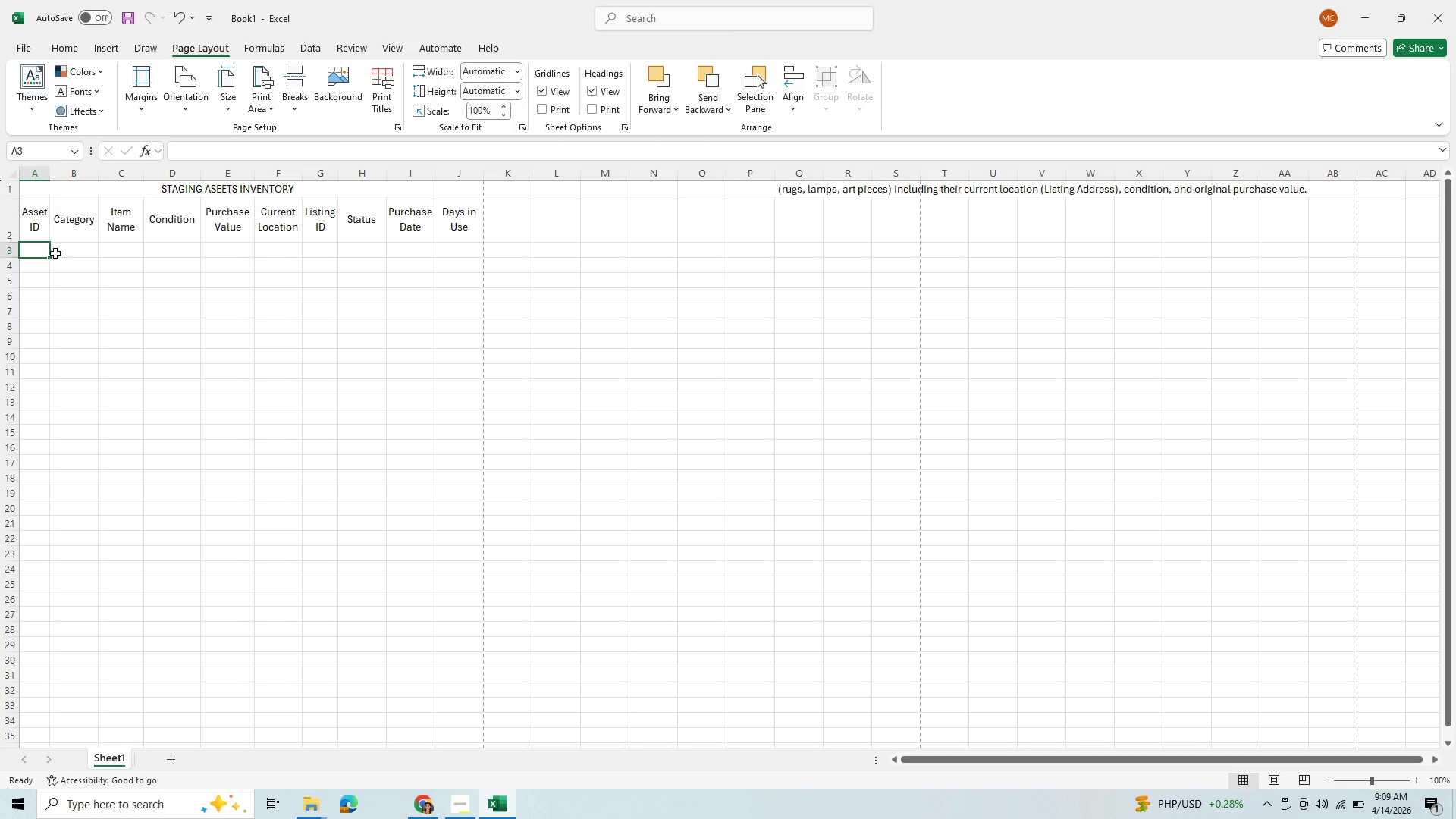 
wait(13.69)
 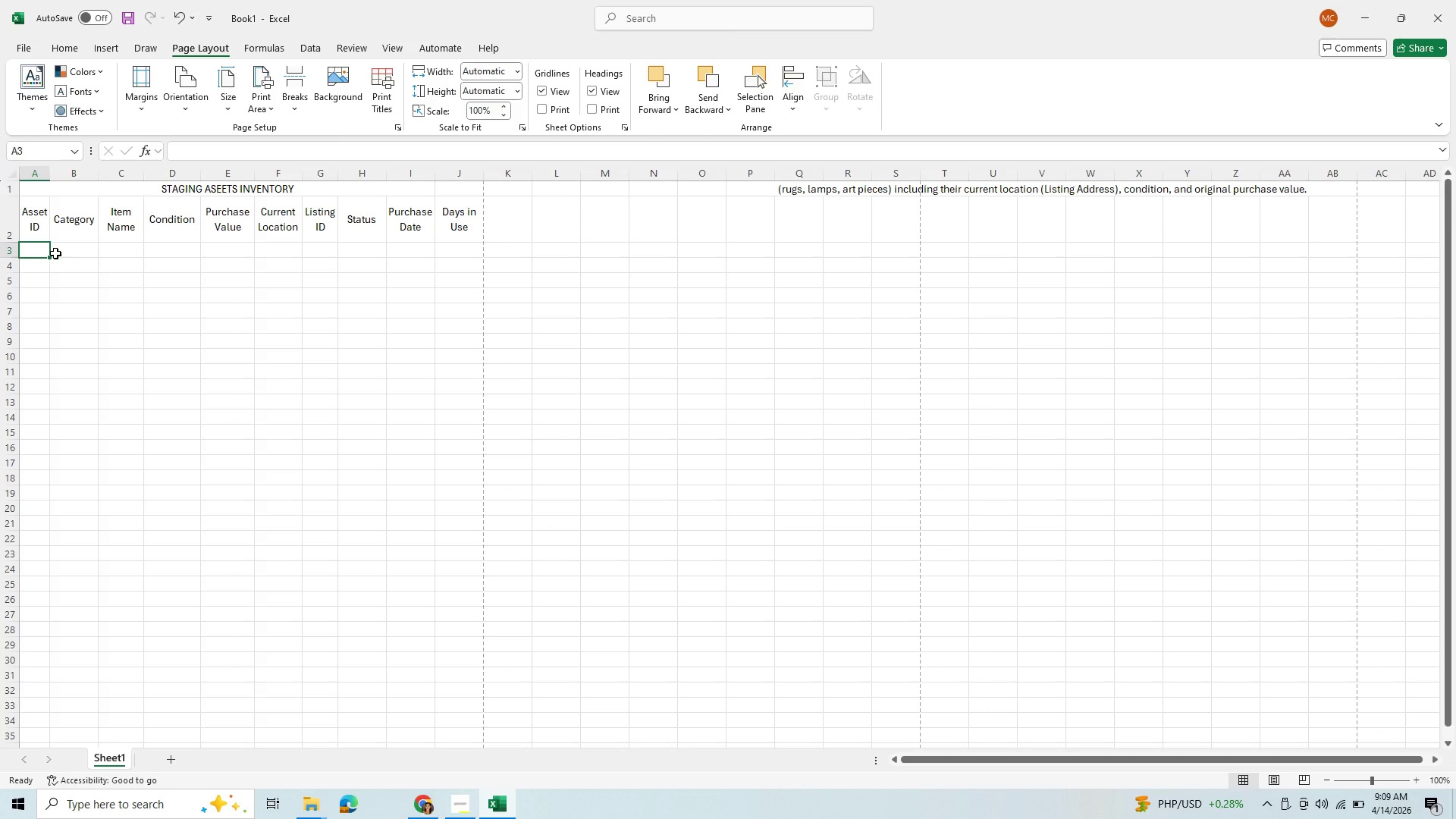 
key(Equal)
 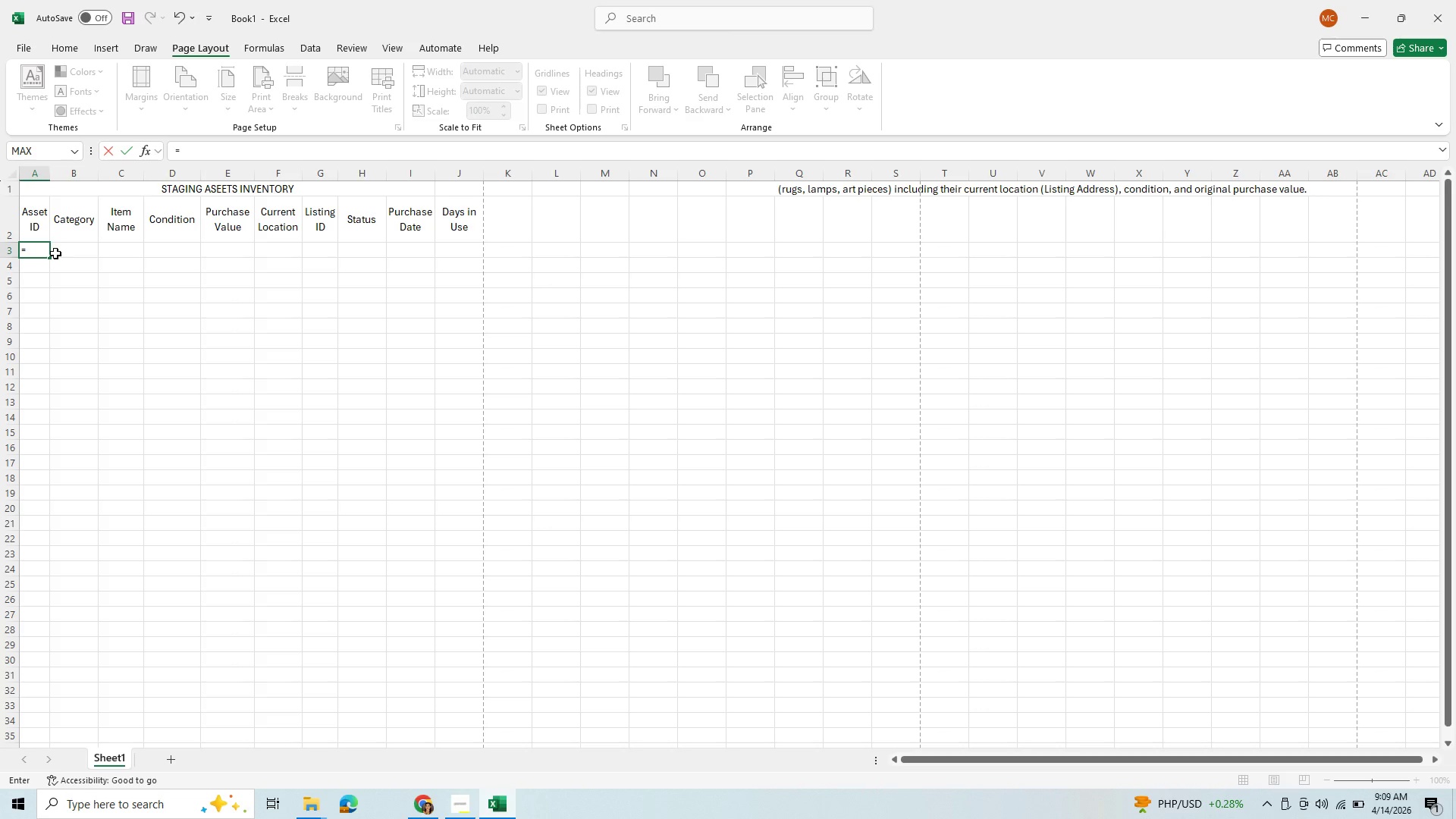 
key(CapsLock)
 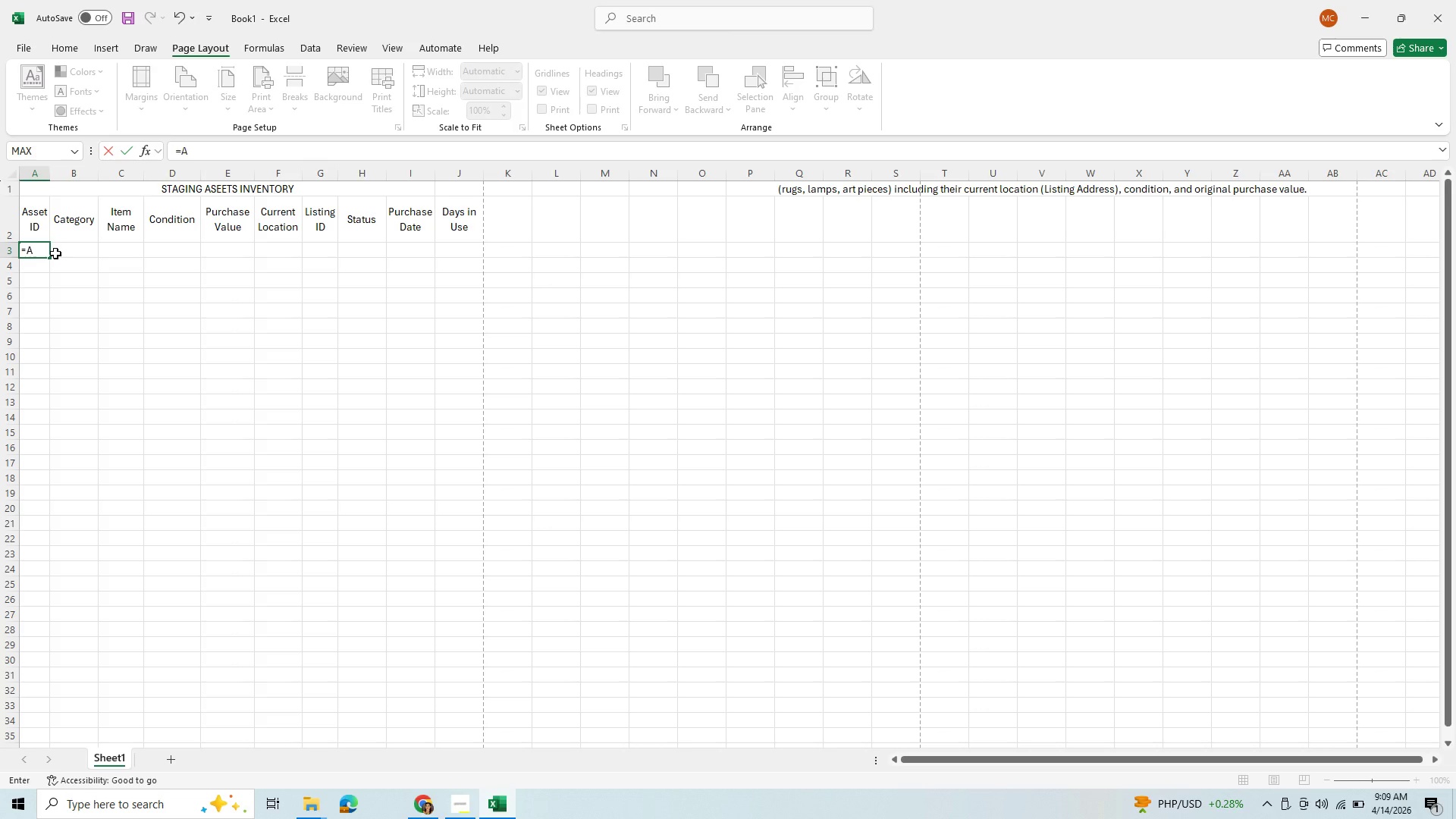 
key(A)
 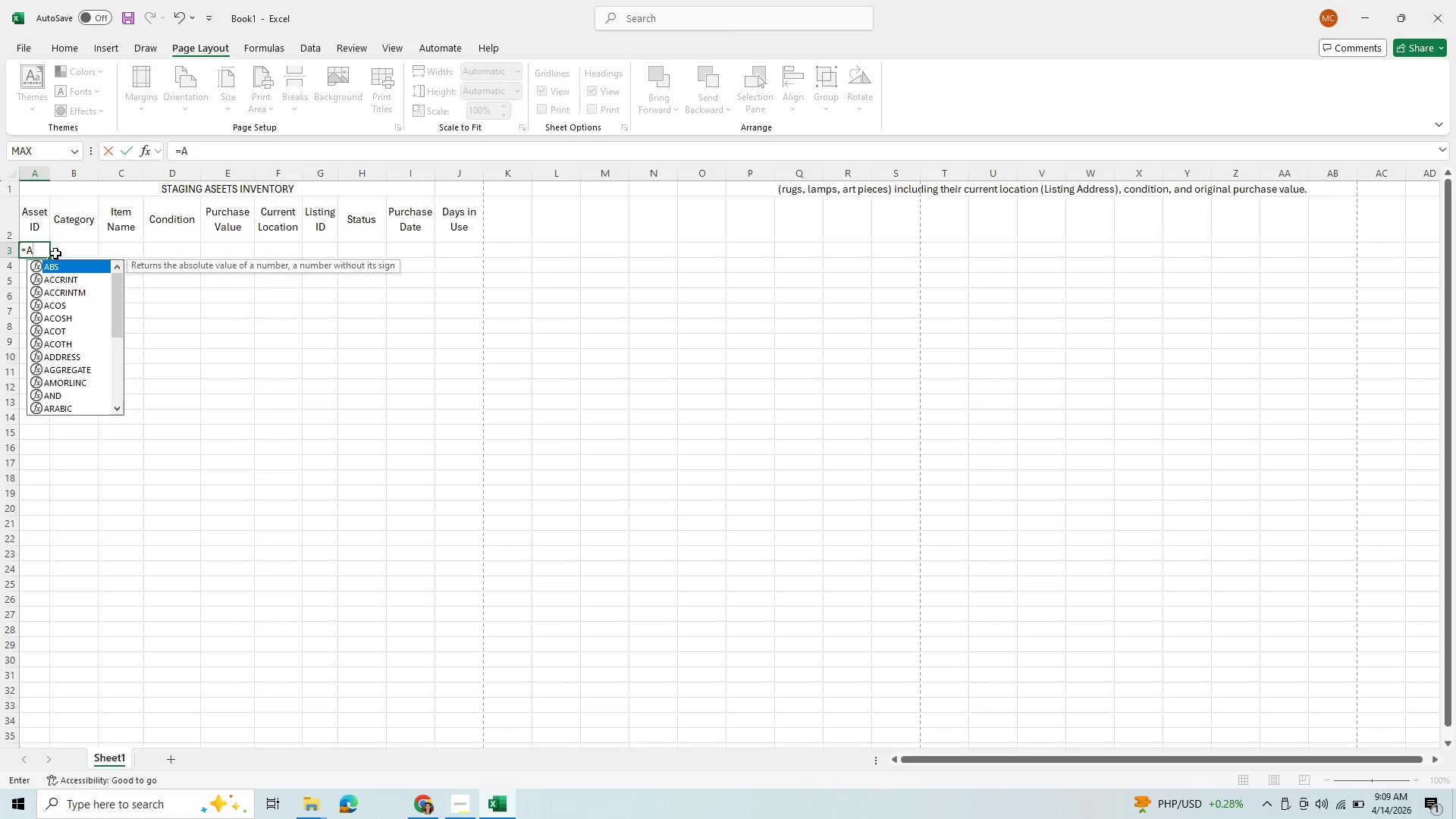 
hold_key(key=ShiftRight, duration=1.5)
 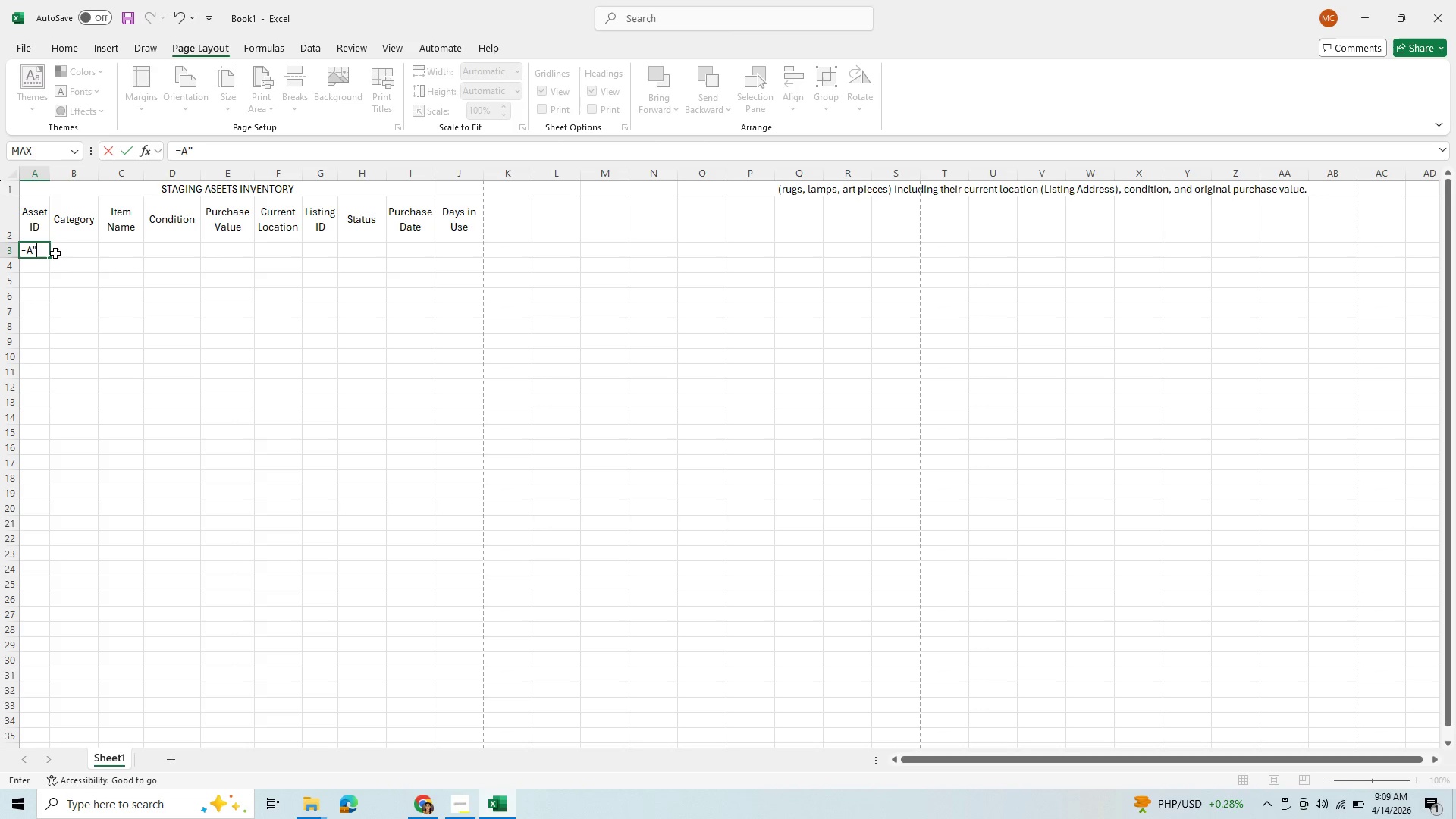 
key(Shift+ShiftRight)
 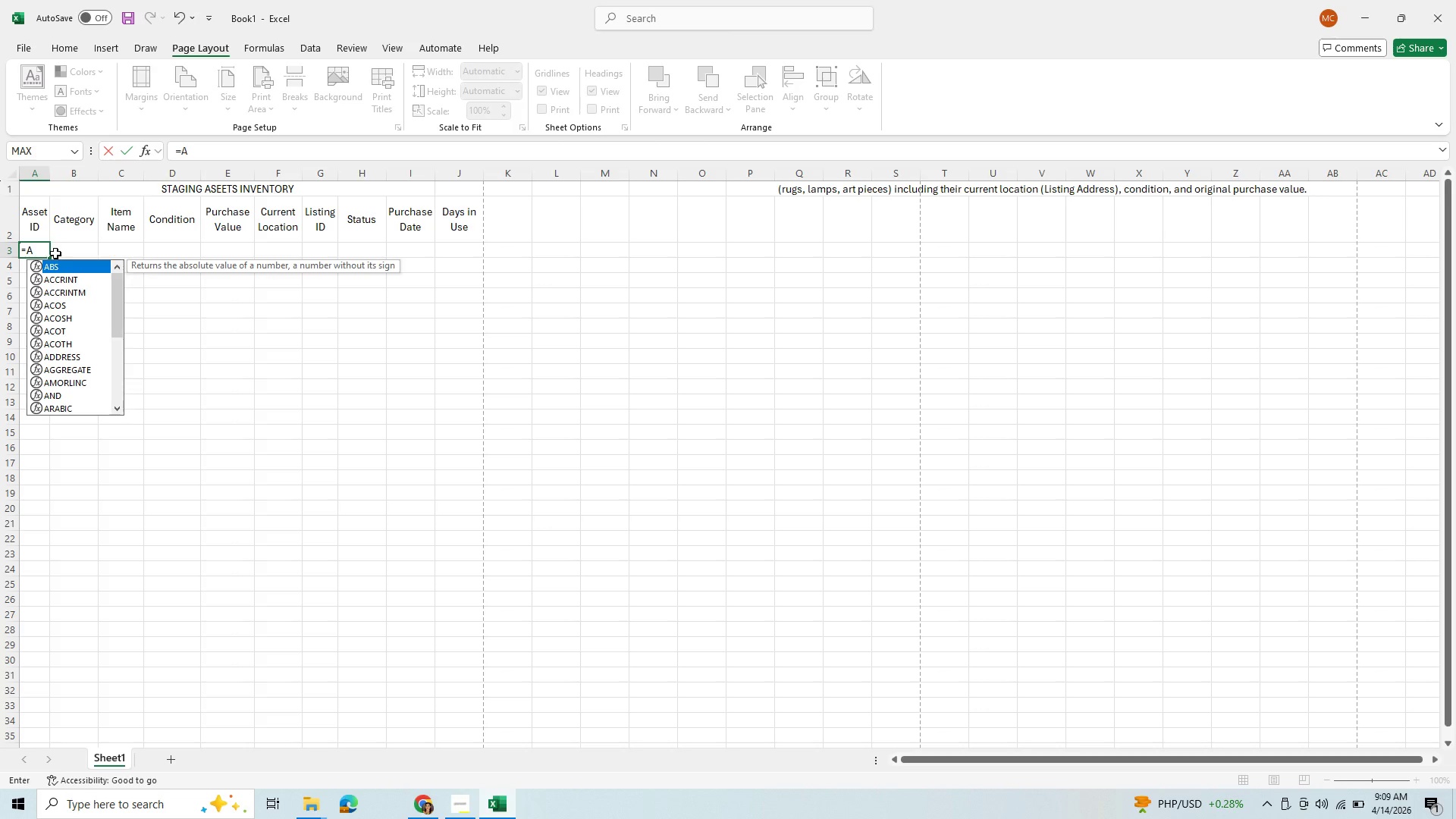 
key(Shift+Quote)
 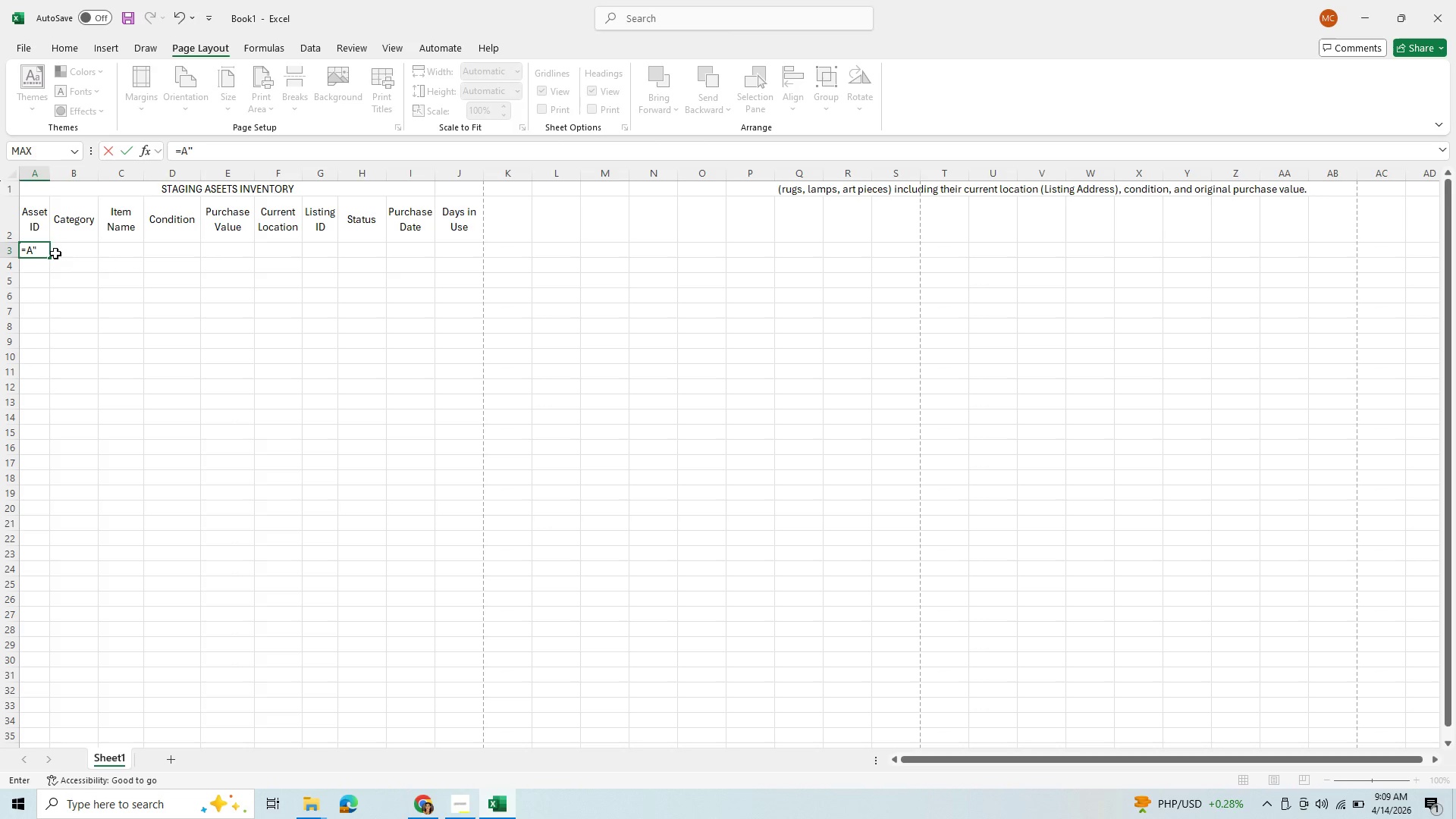 
hold_key(key=ArrowLeft, duration=0.31)
 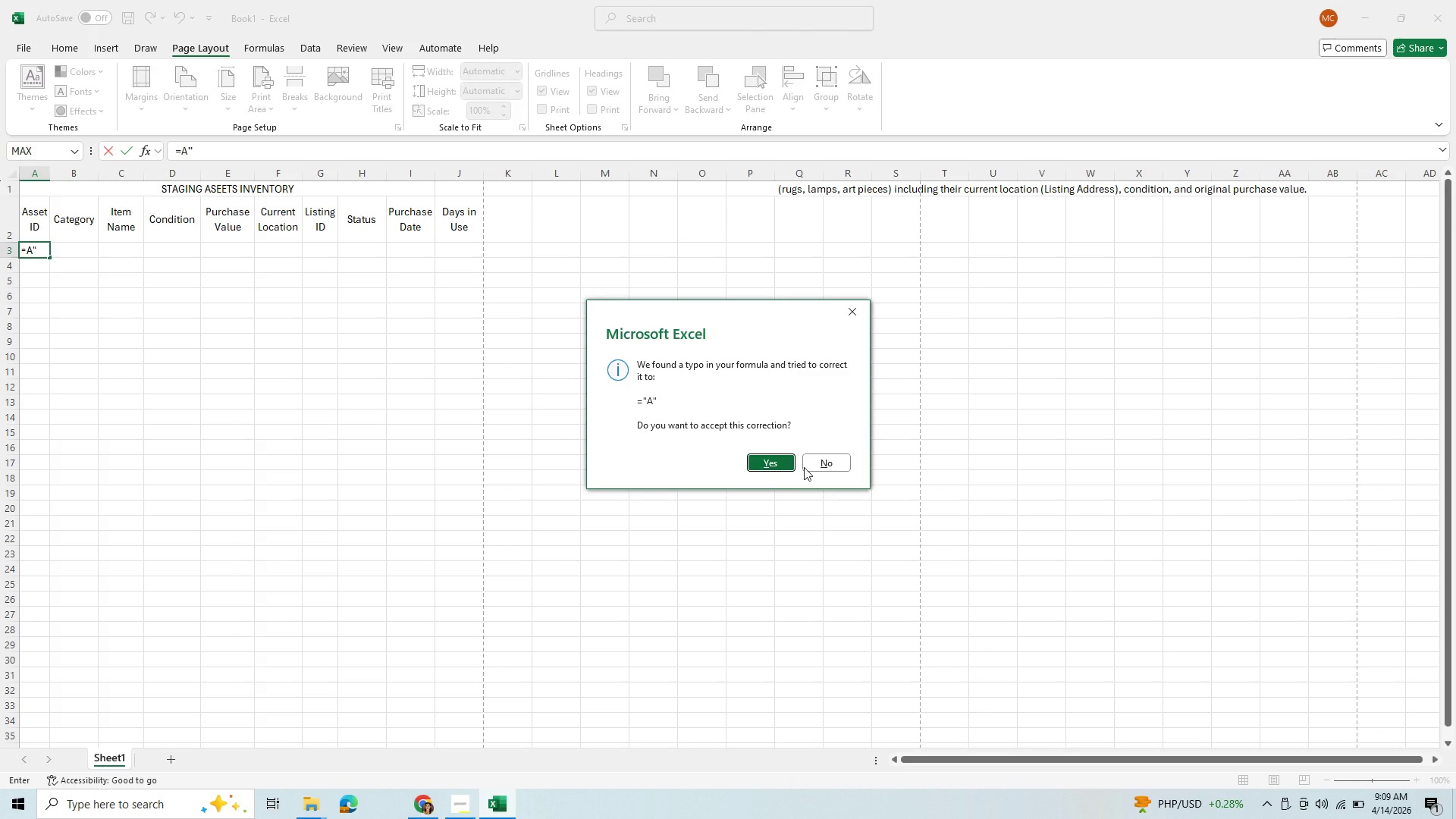 
left_click([778, 469])
 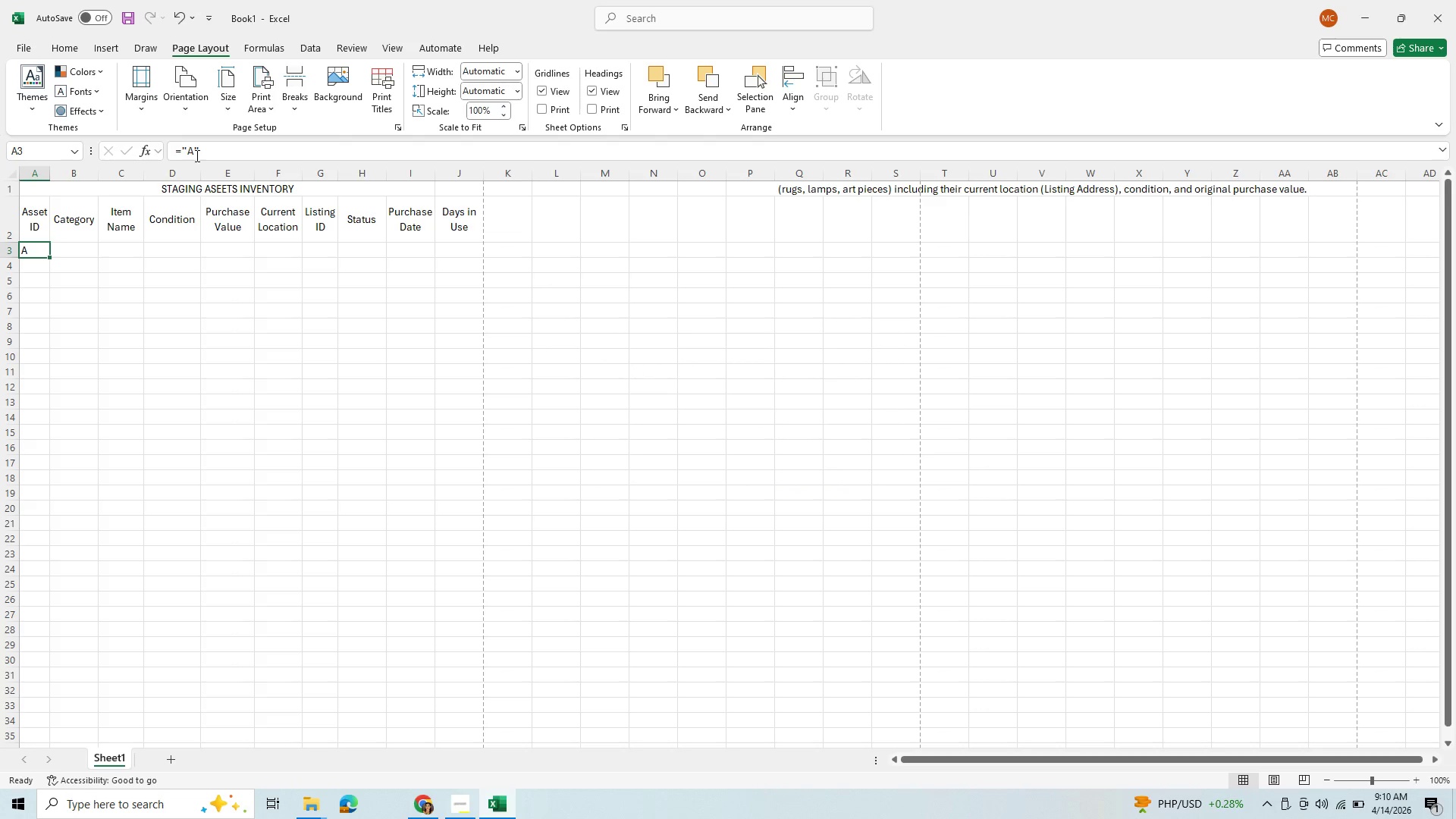 
left_click([216, 154])
 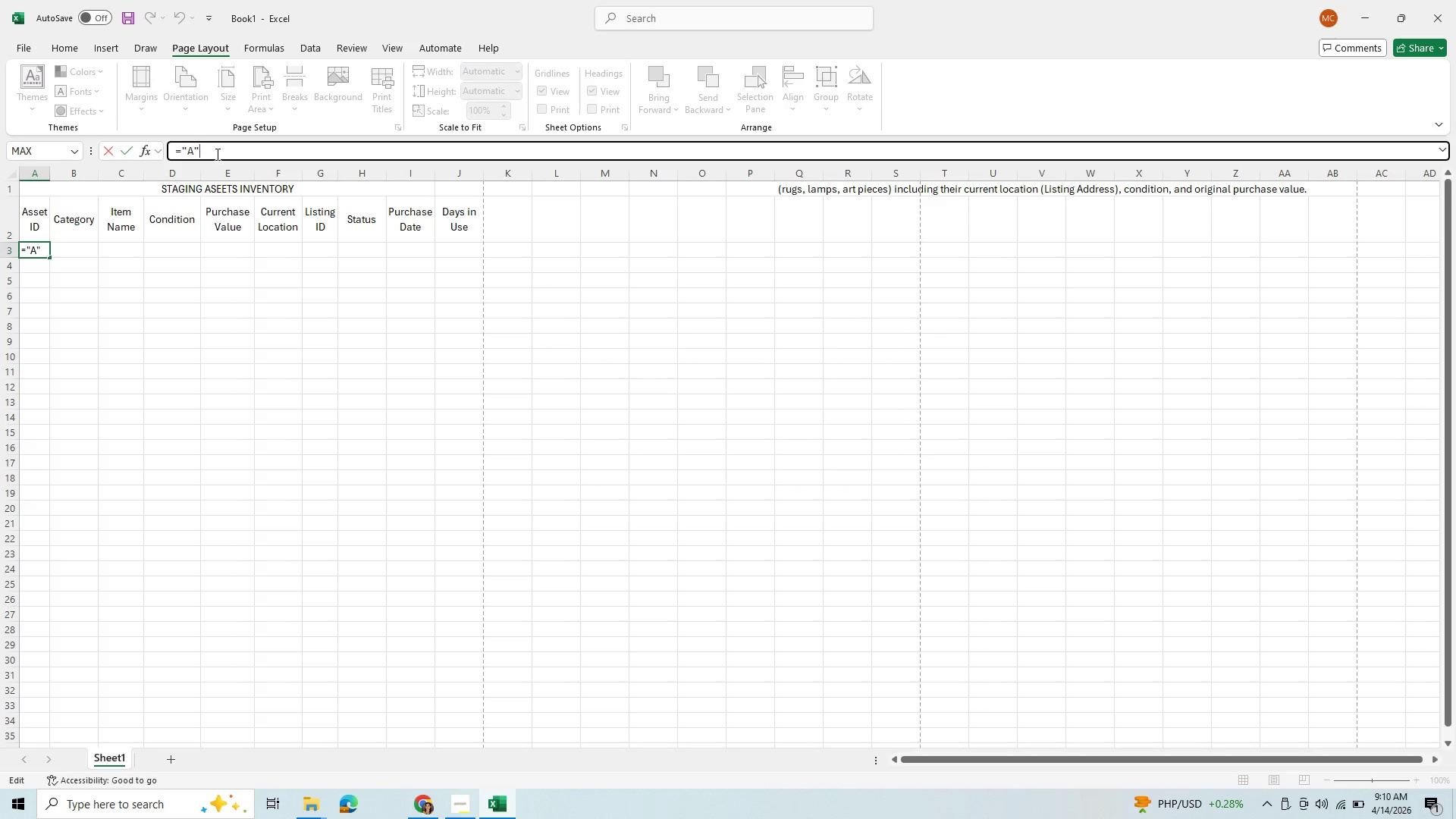 
key(Space)
 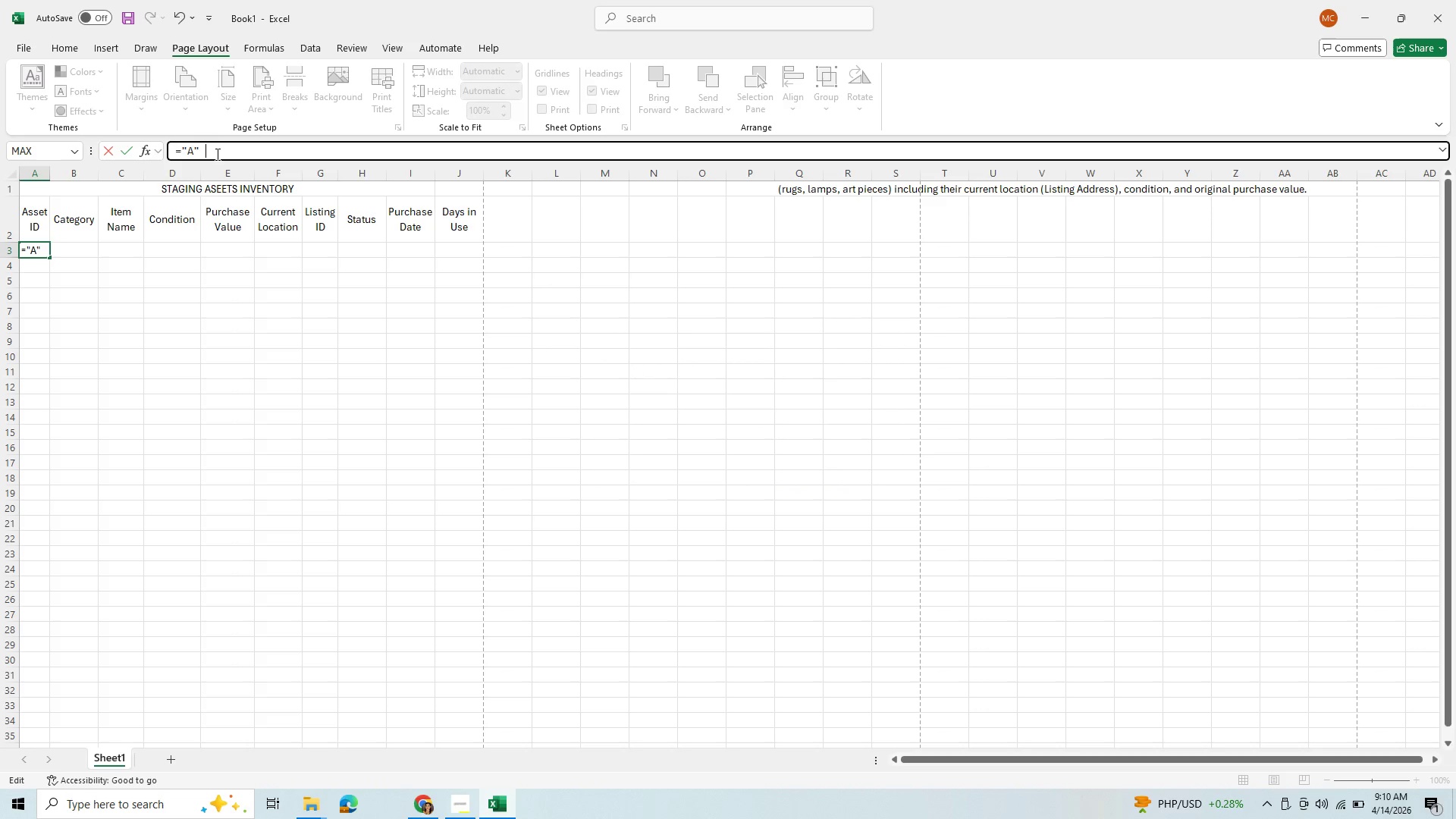 
hold_key(key=ControlLeft, duration=0.98)
 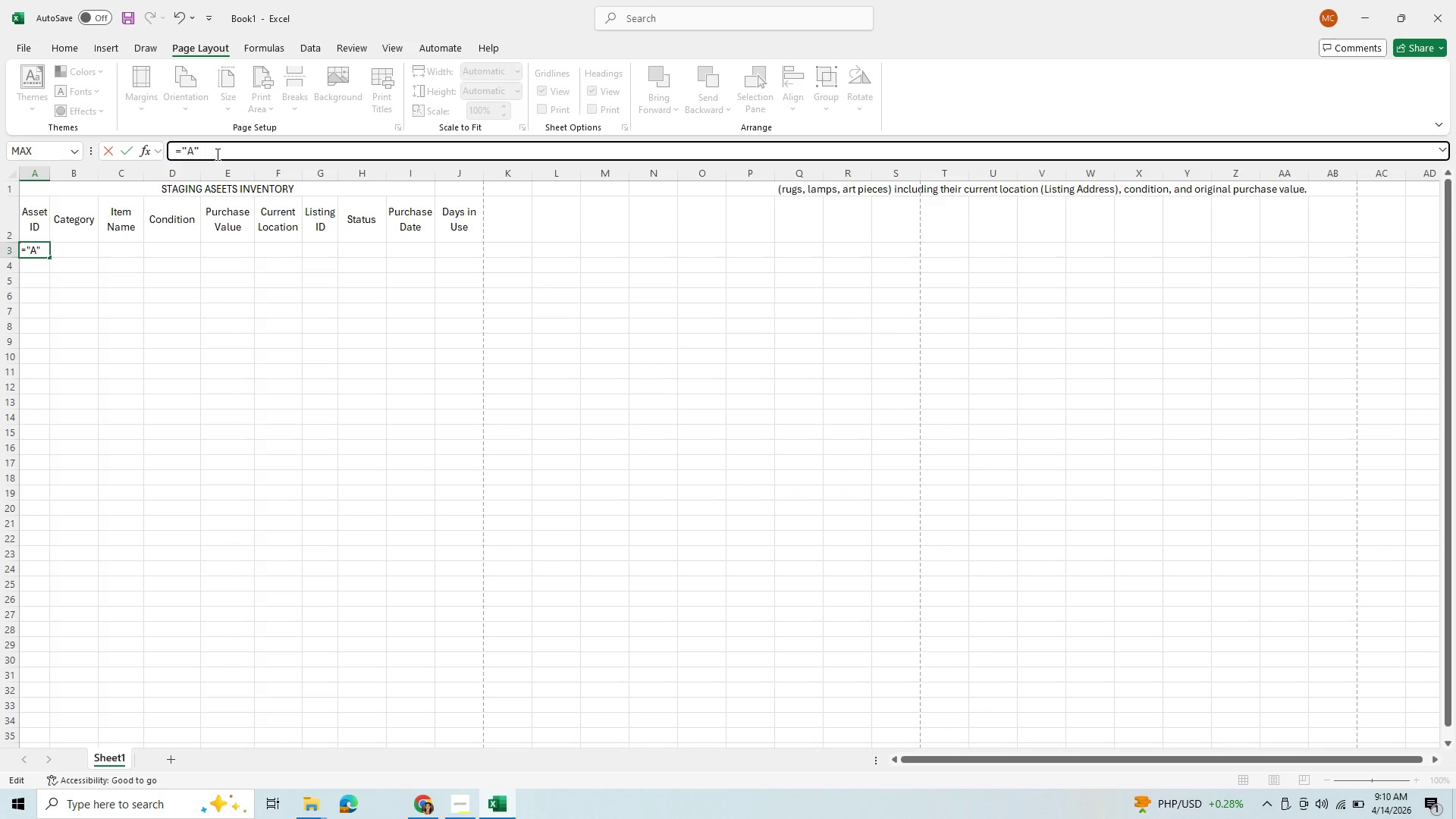 
key(Control+7)
 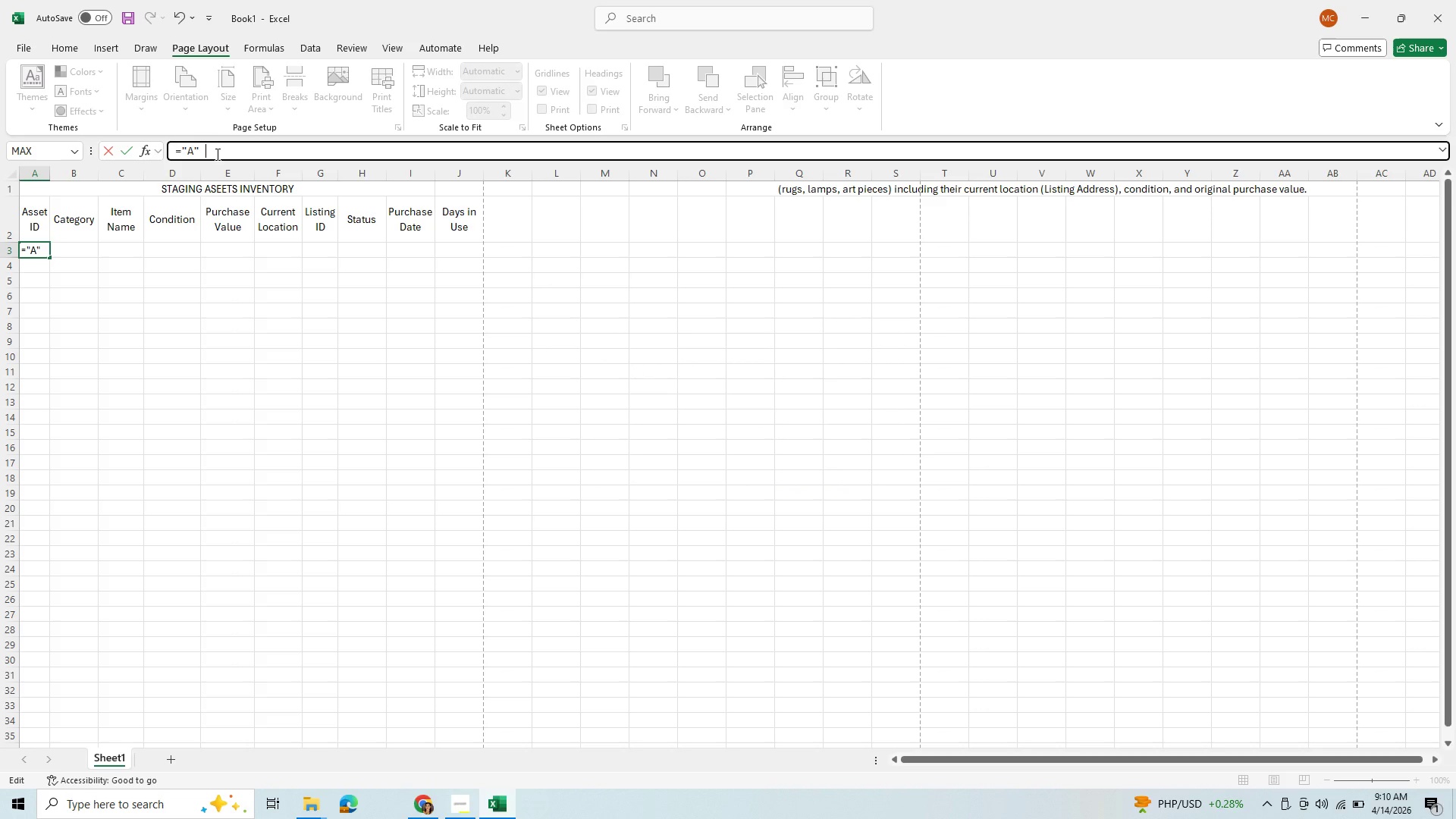 
type(& TEXT)
 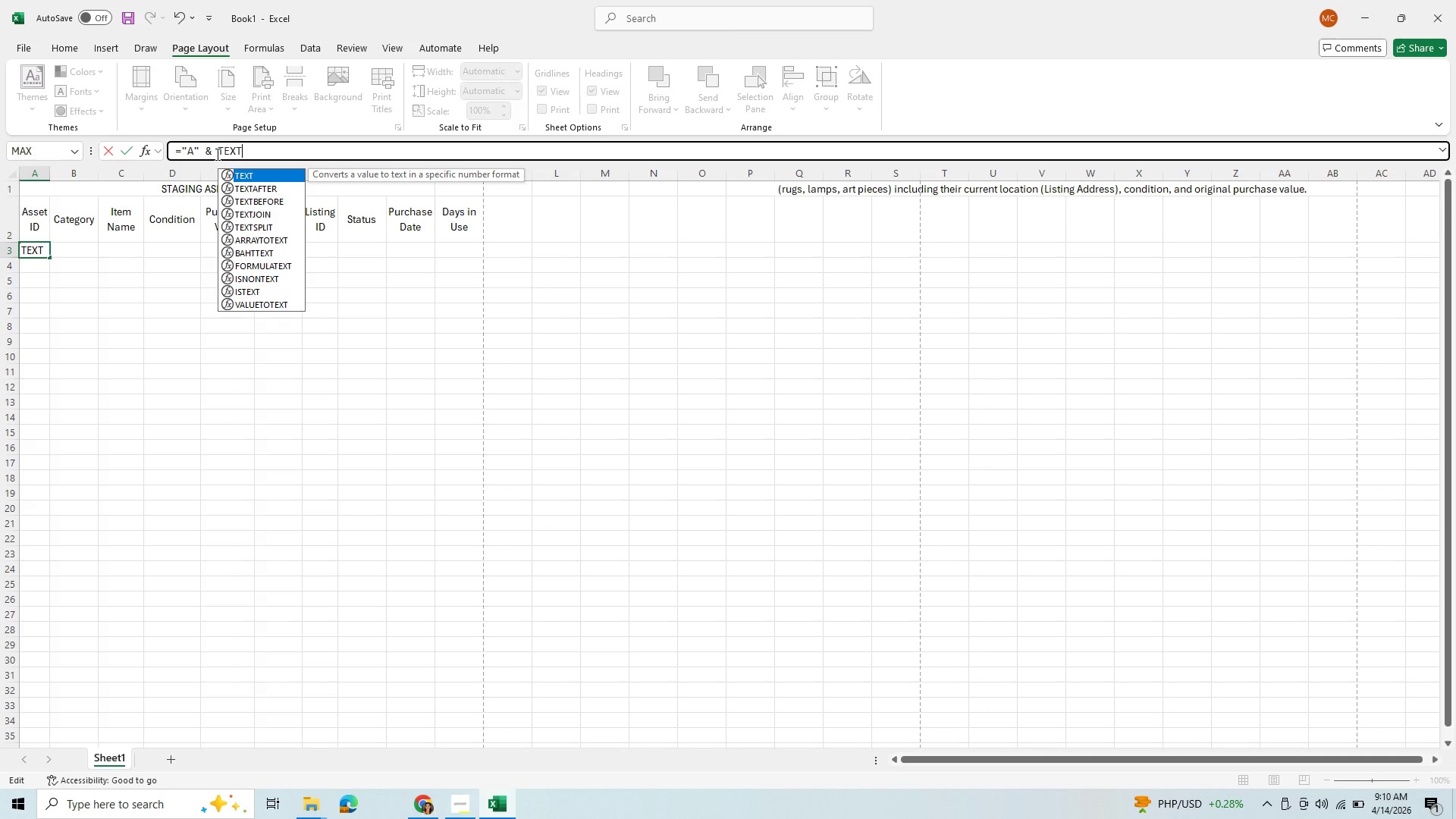 
key(Shift+9)
 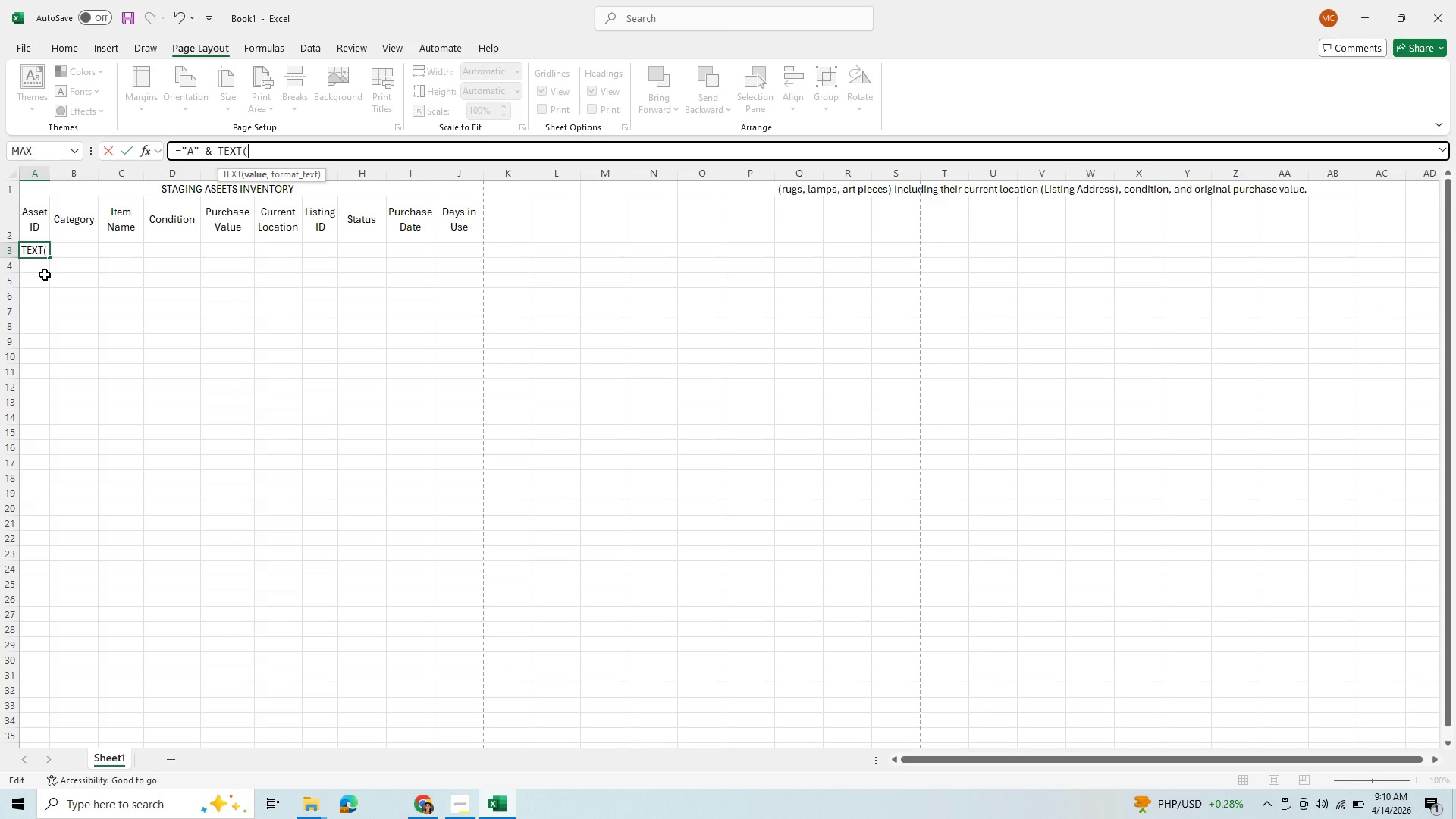 
wait(13.61)
 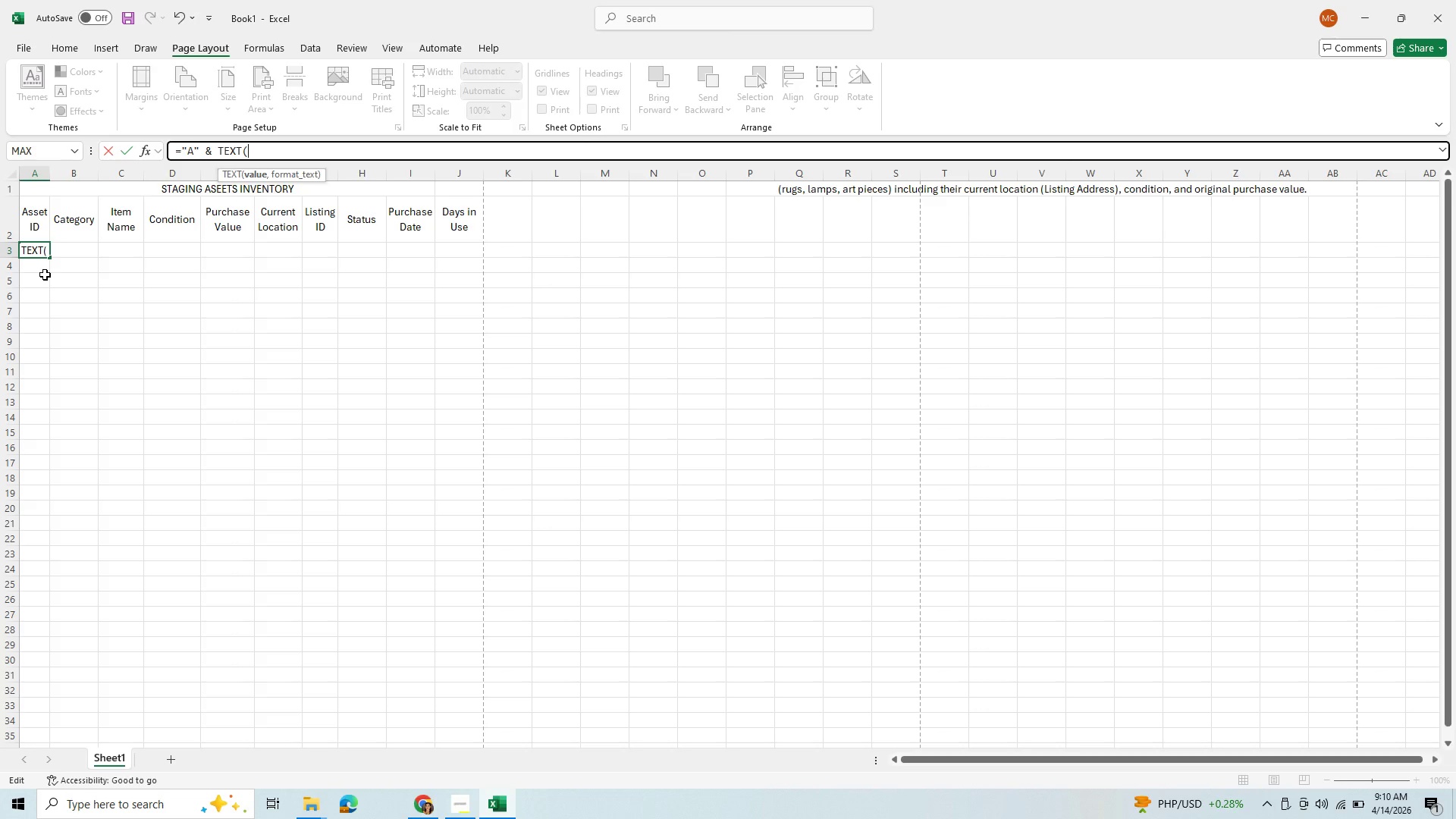 
type(A3), )
 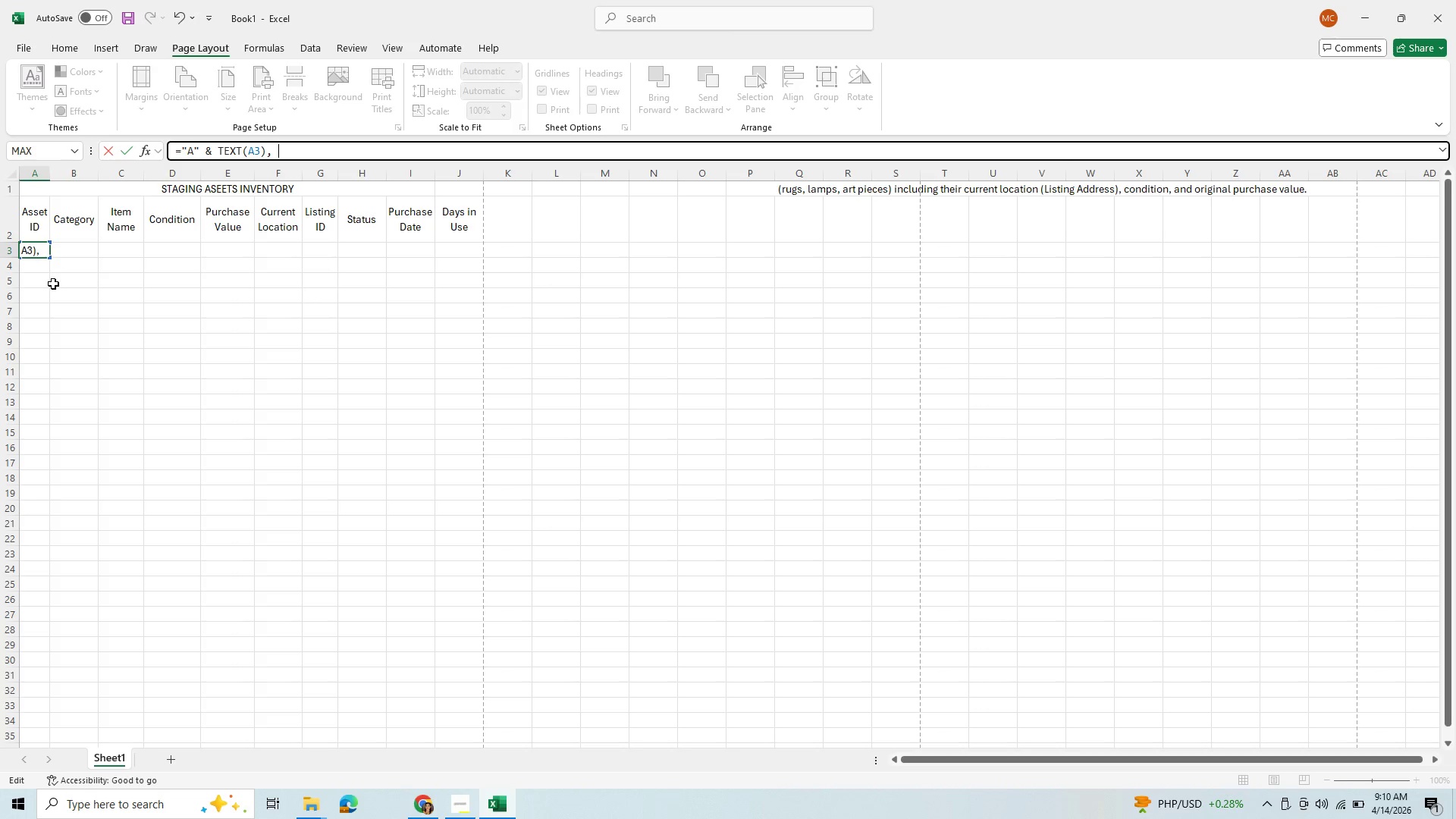 
type("001")
 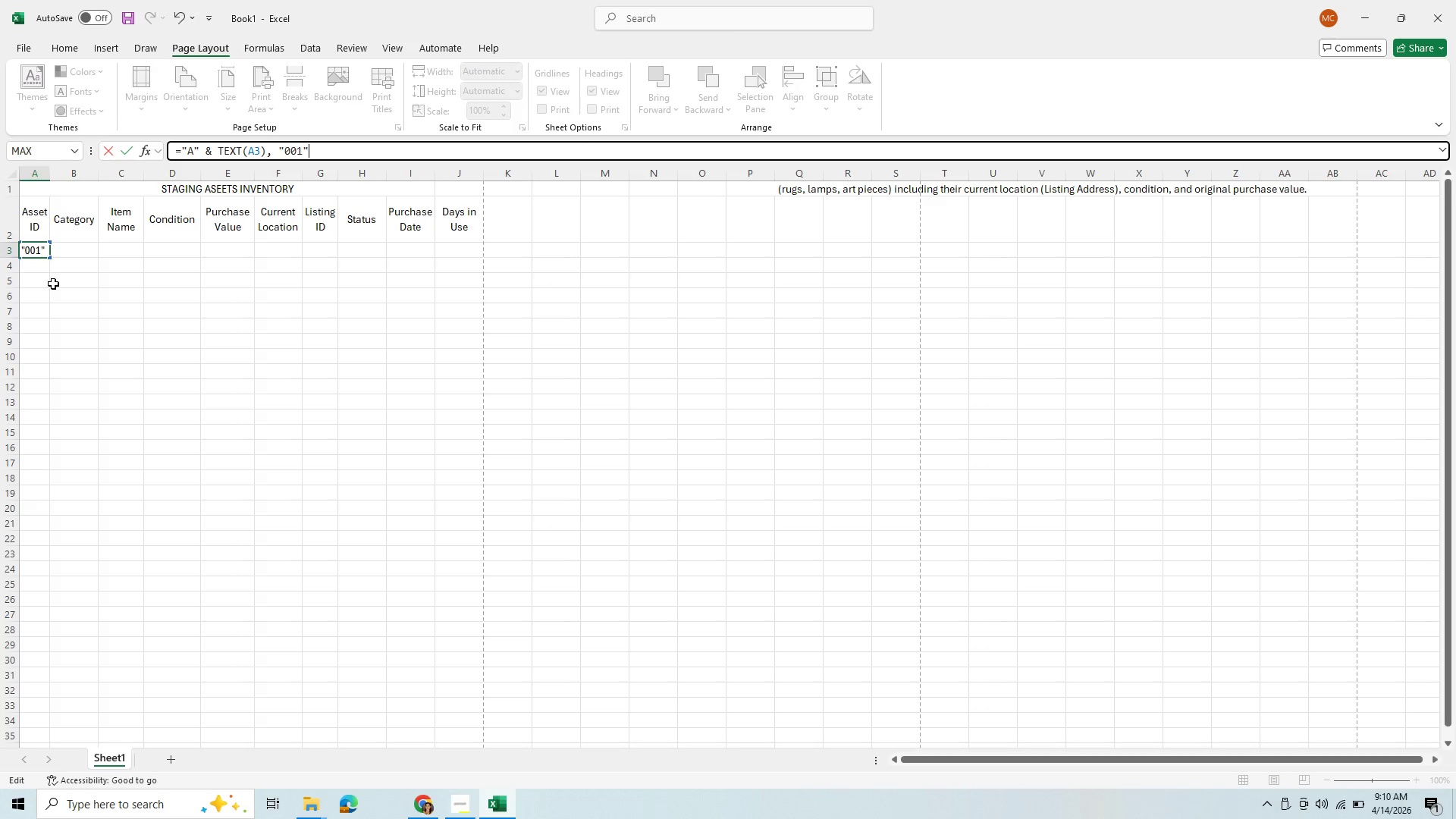 
key(Enter)
 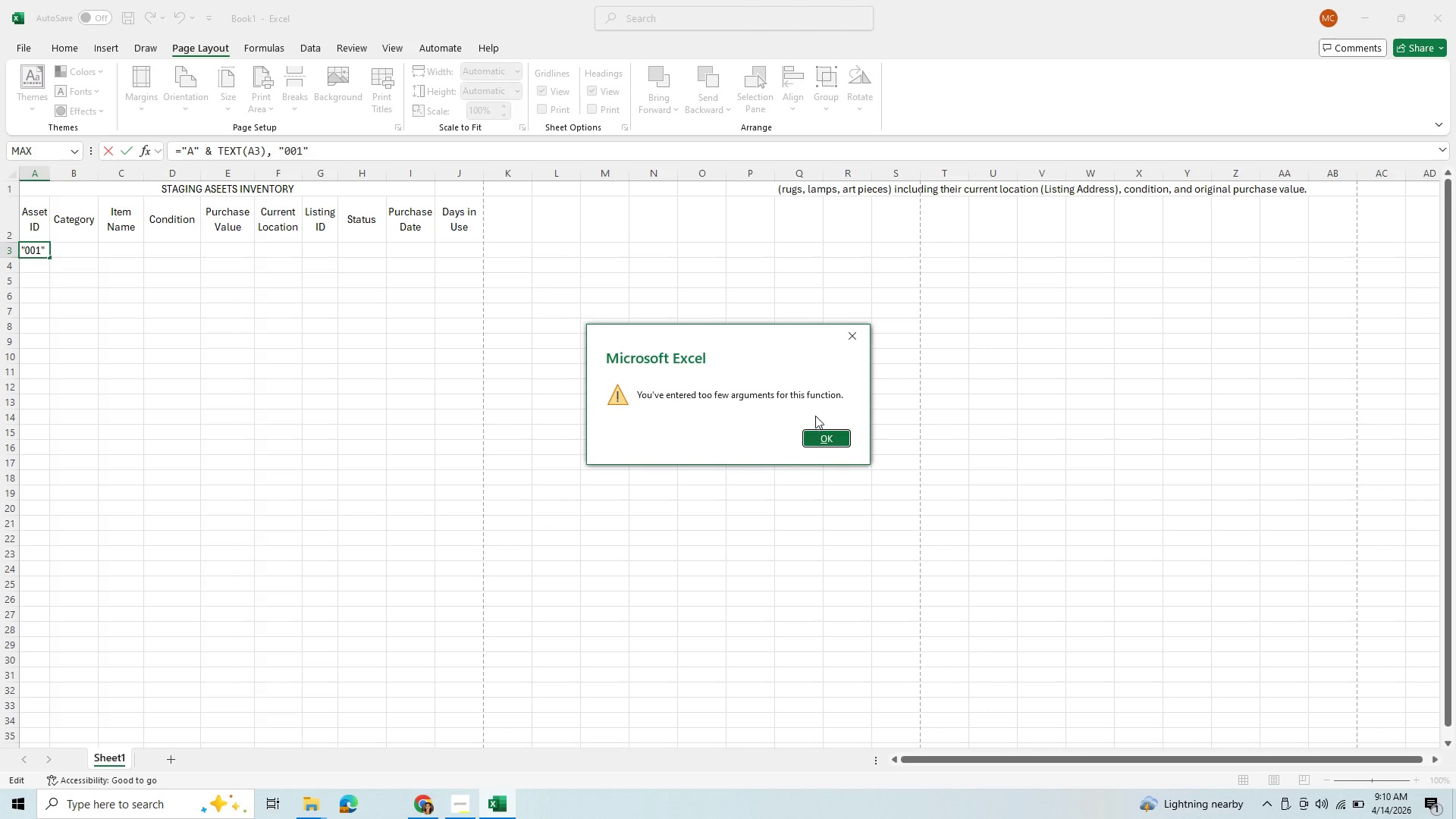 
left_click([814, 444])
 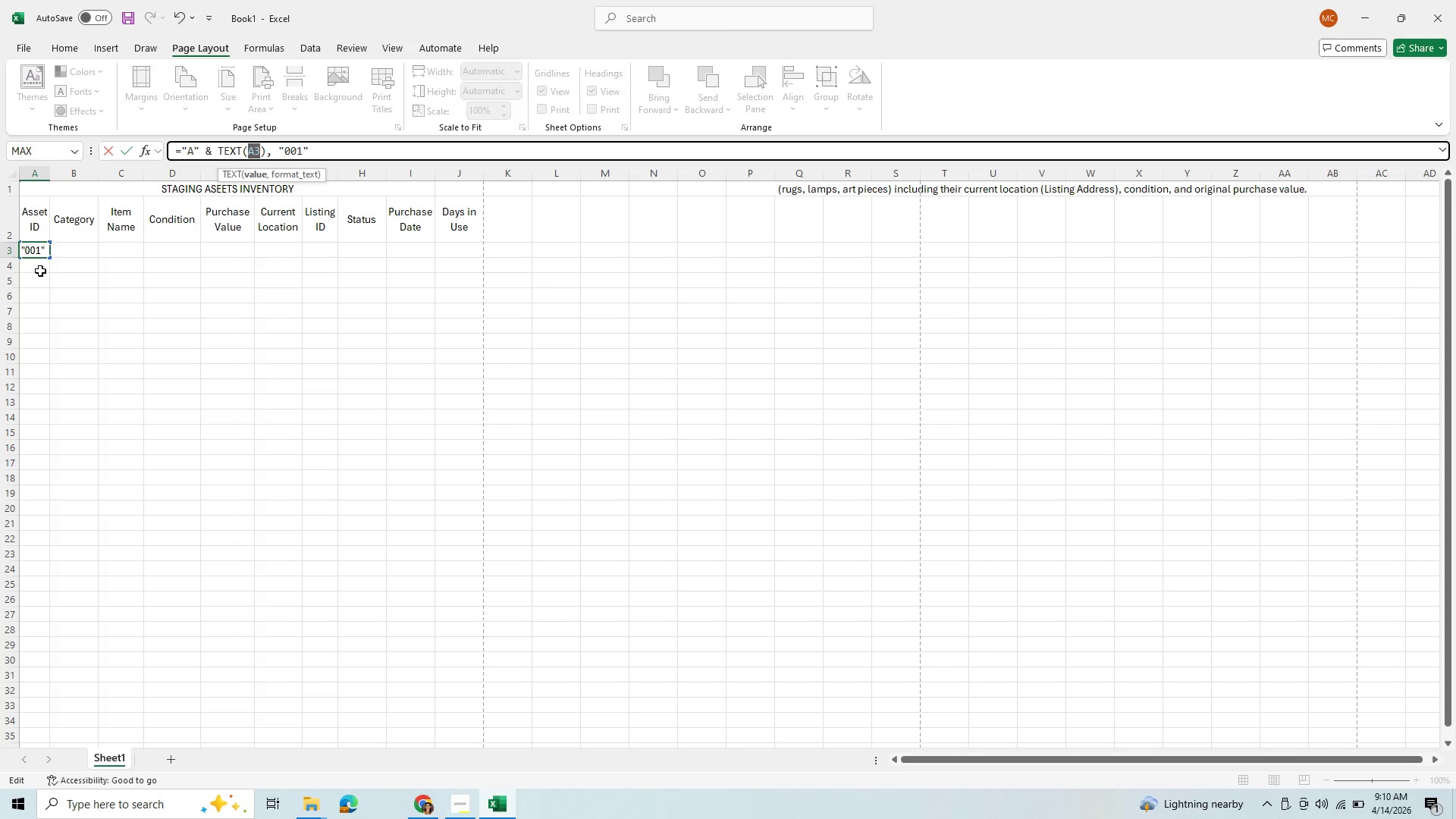 
wait(11.88)
 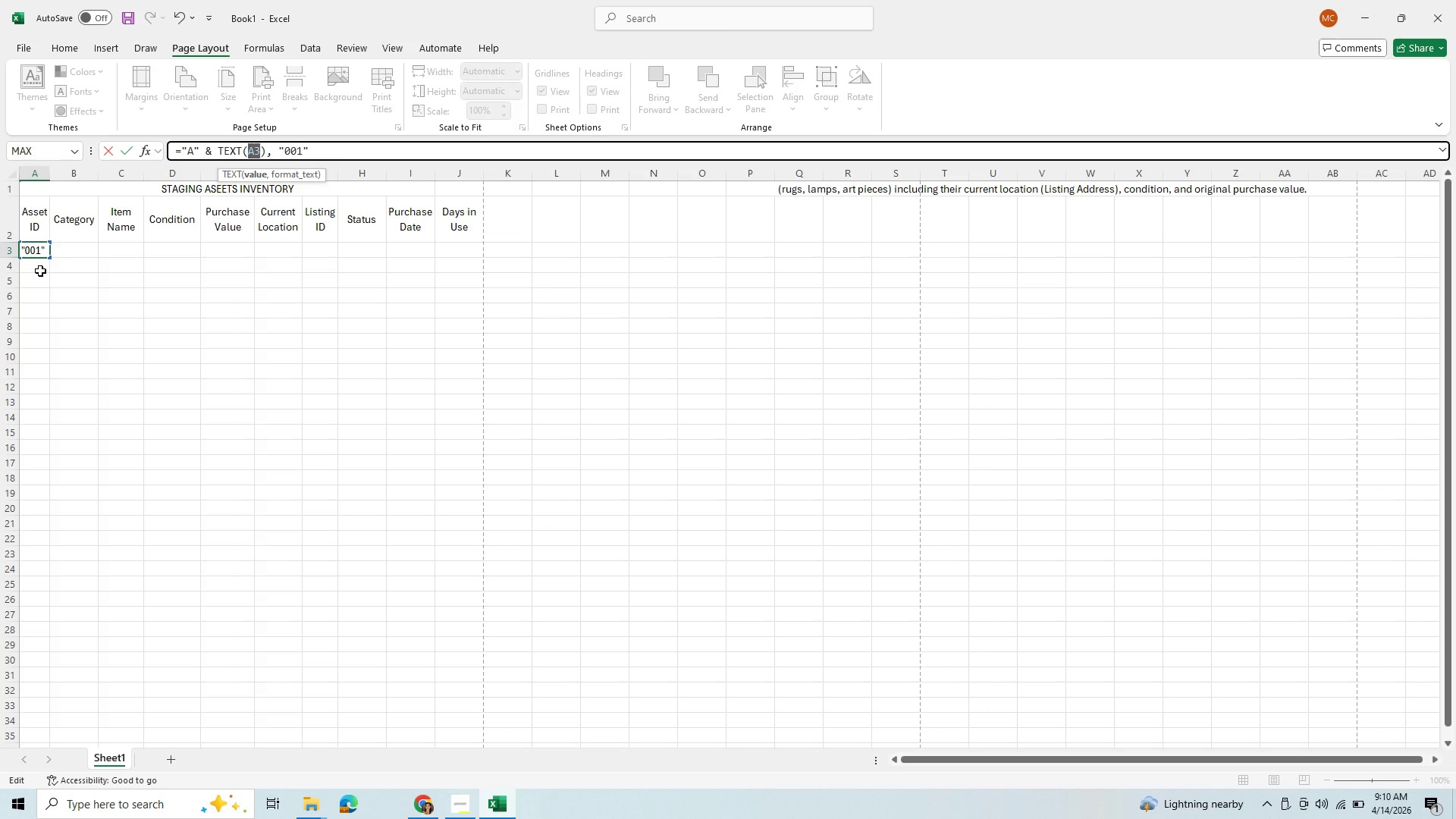 
left_click([301, 149])
 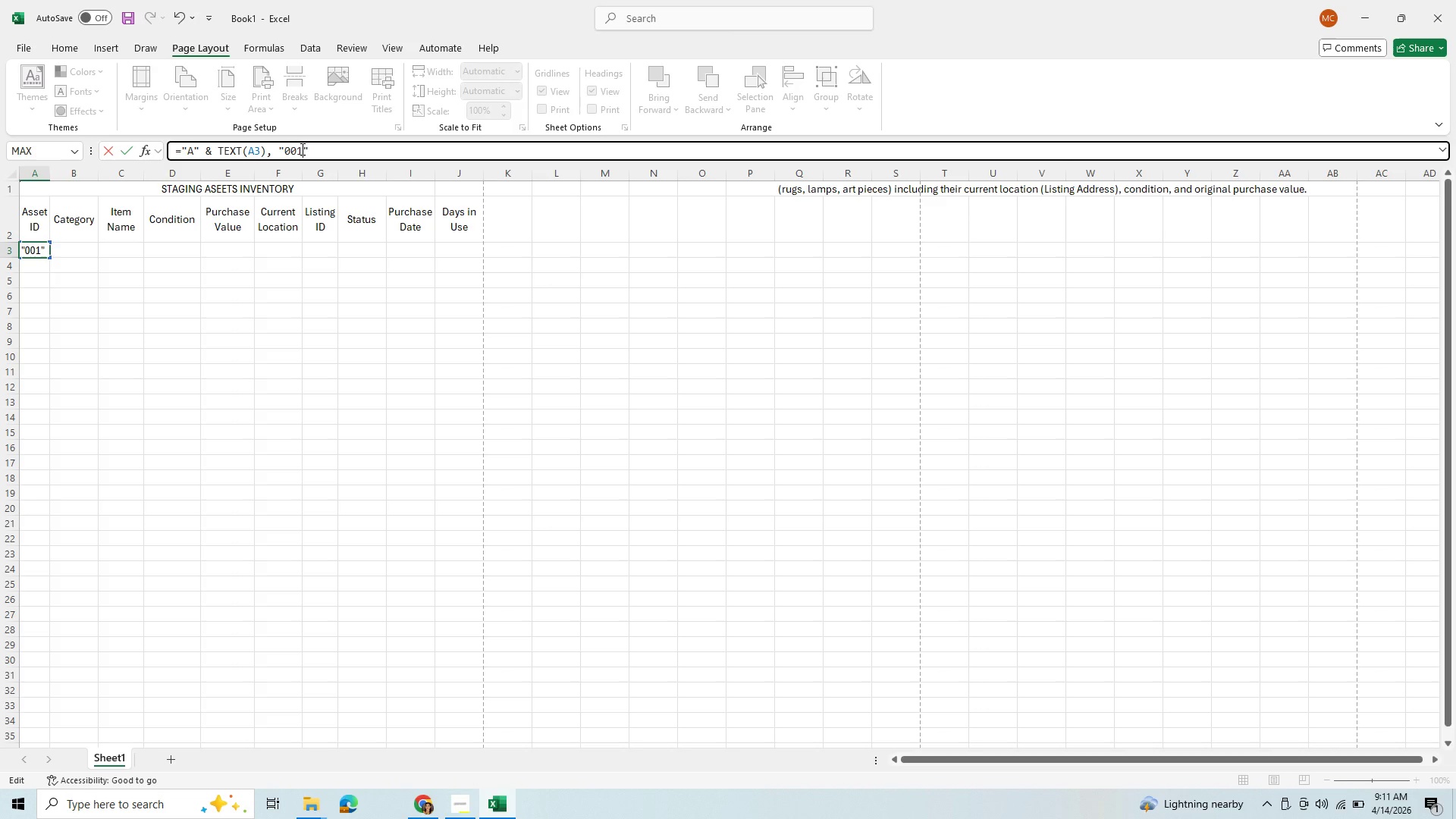 
key(Backspace)
 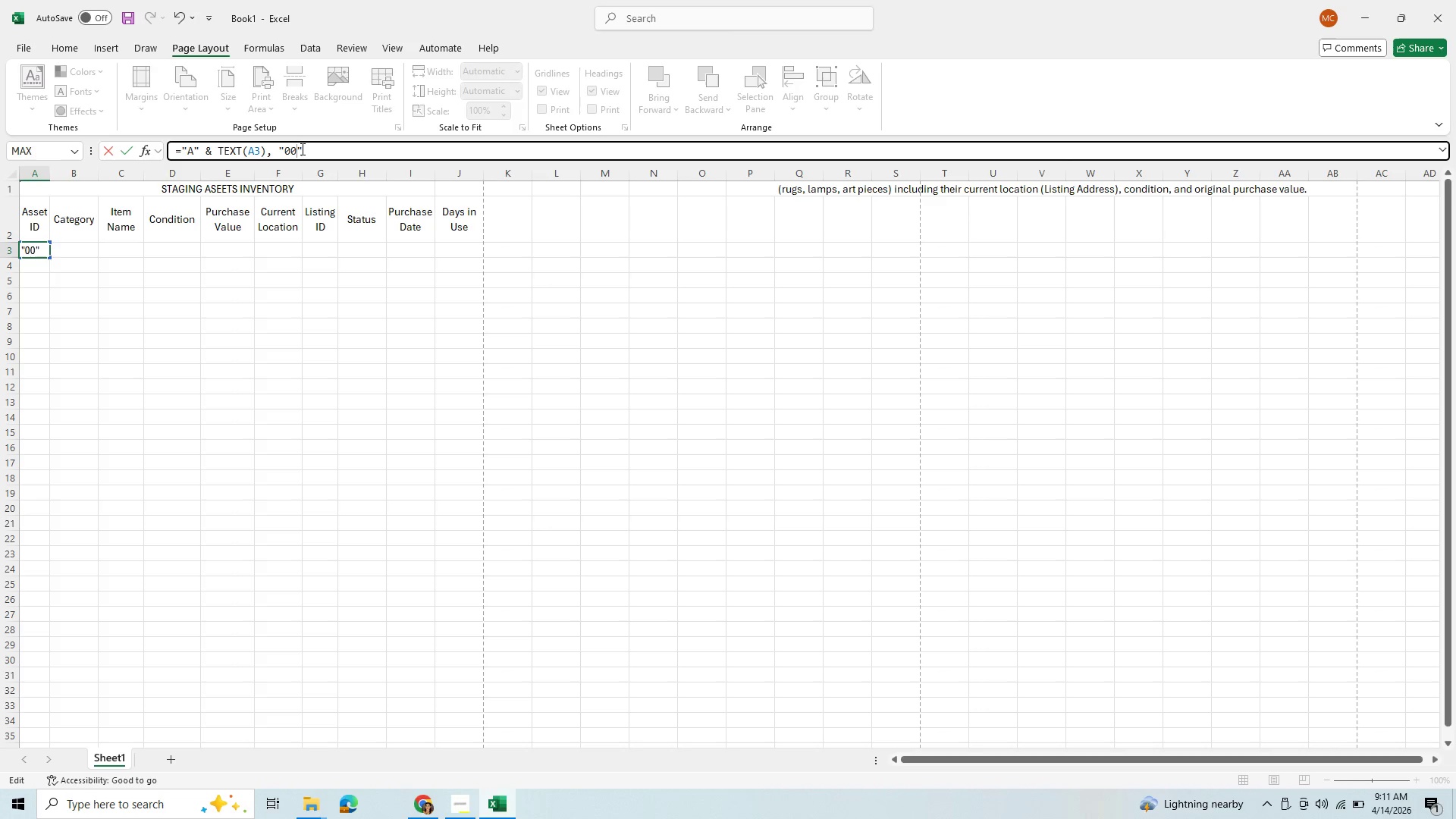 
key(0)
 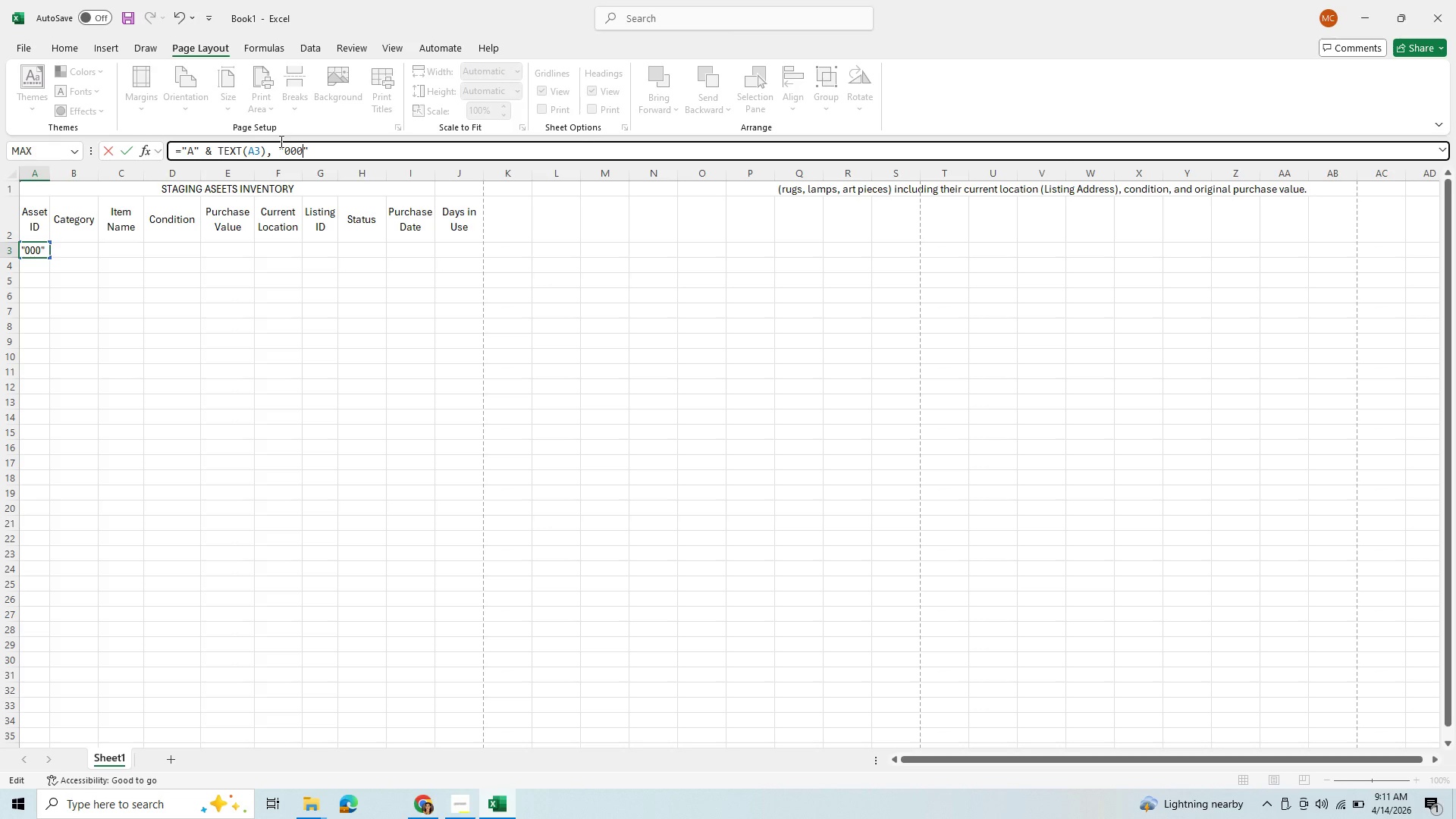 
wait(7.7)
 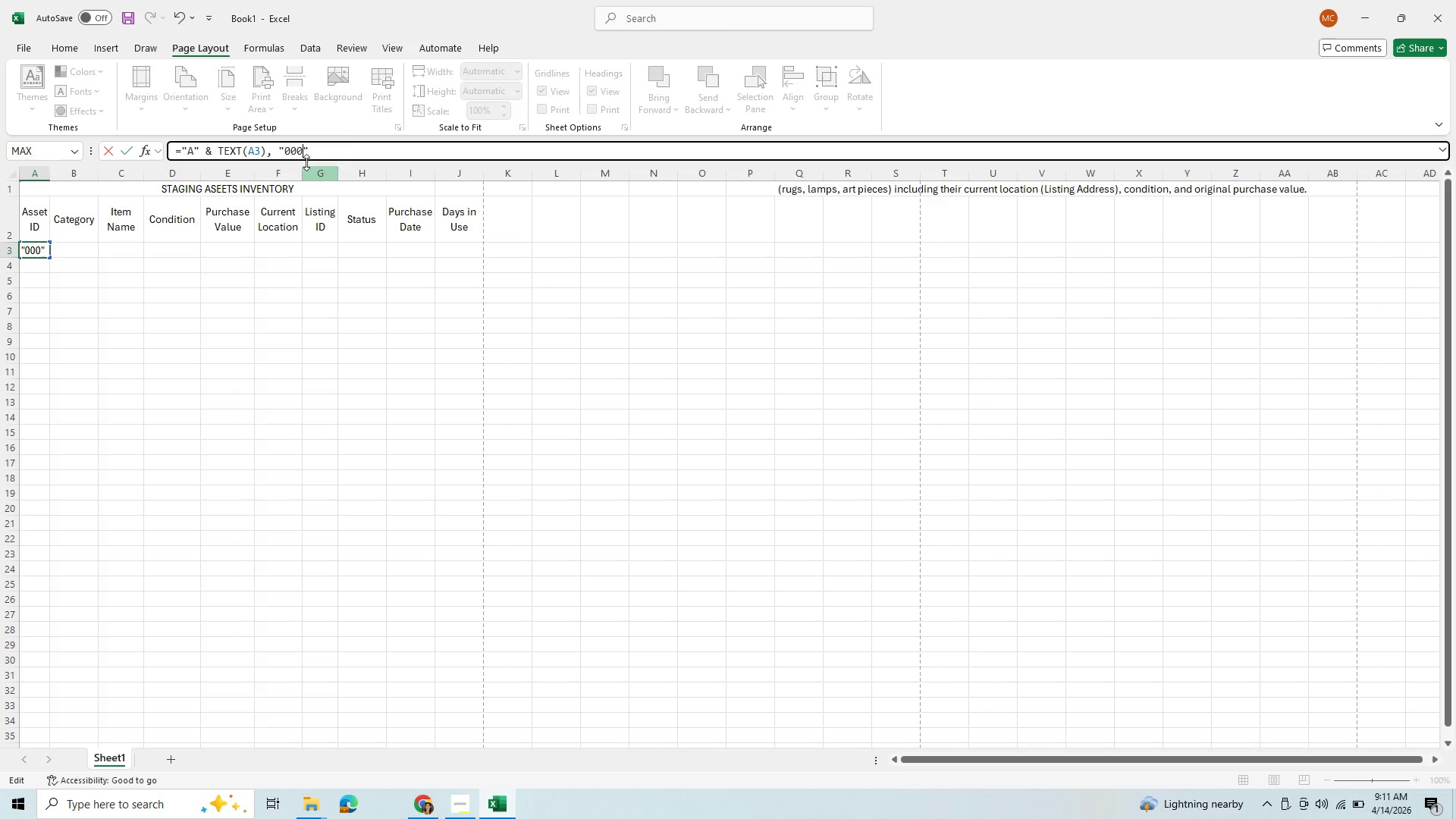 
left_click([325, 156])
 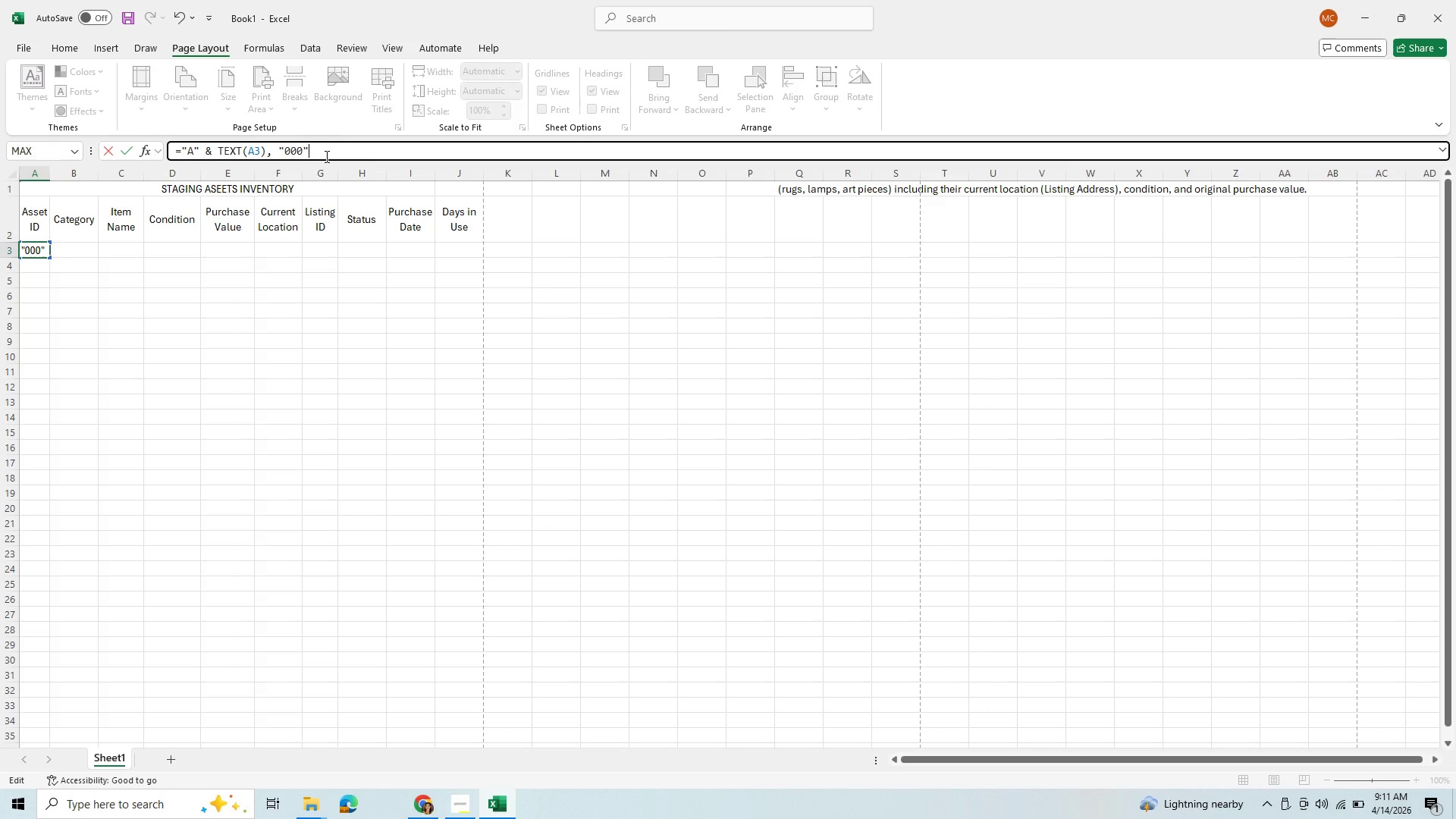 
key(Enter)
 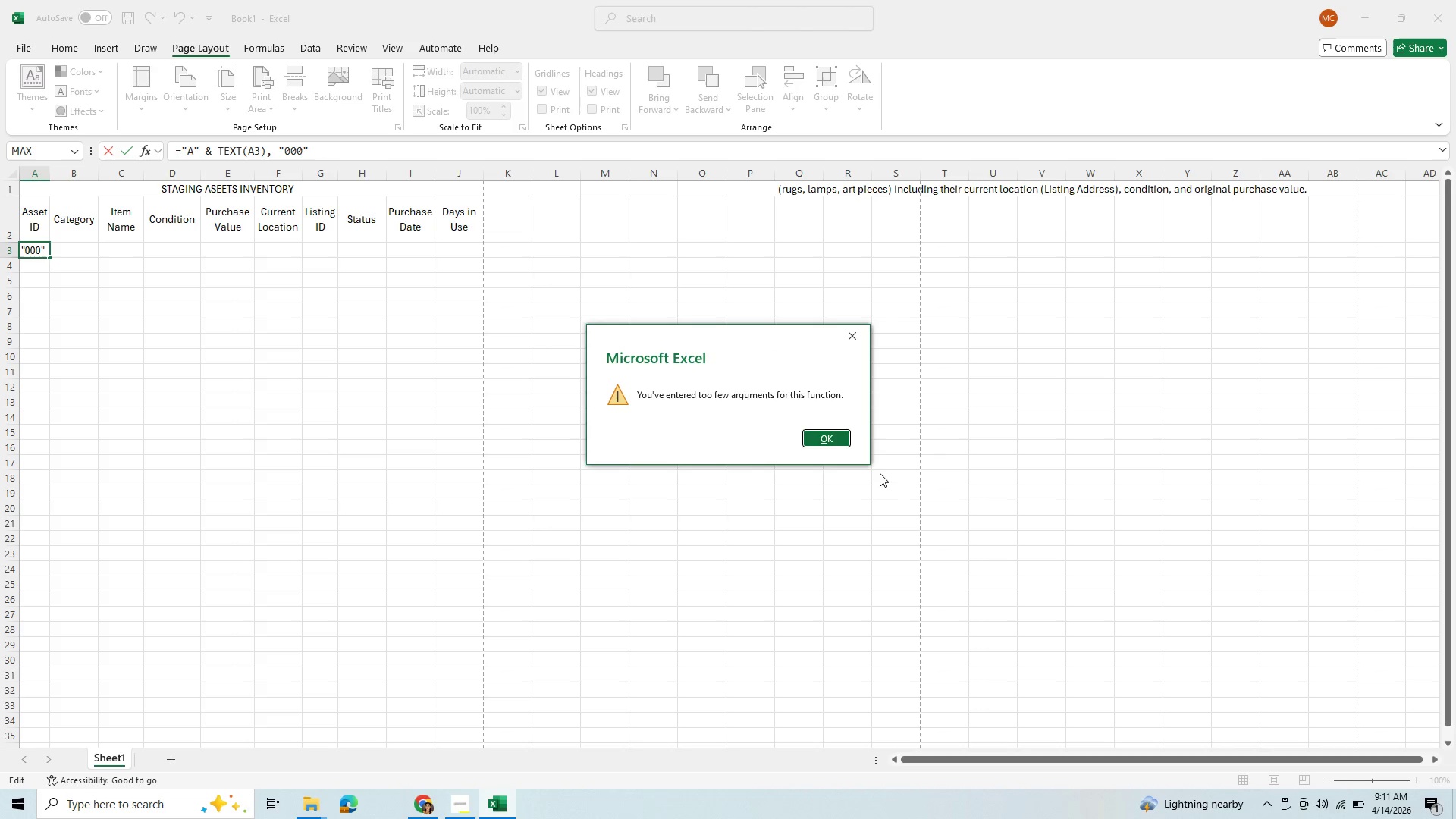 
left_click([838, 442])
 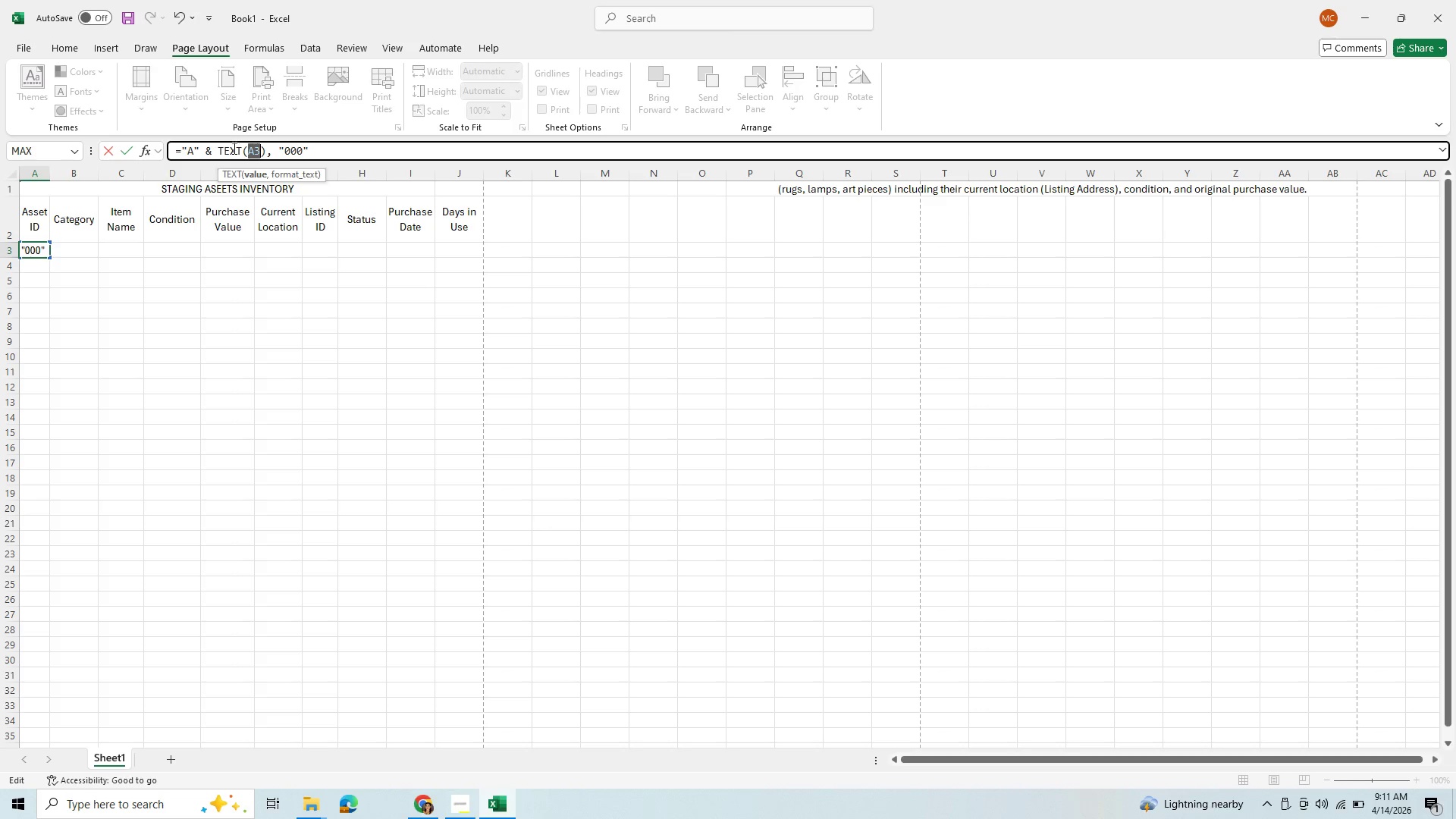 
wait(13.53)
 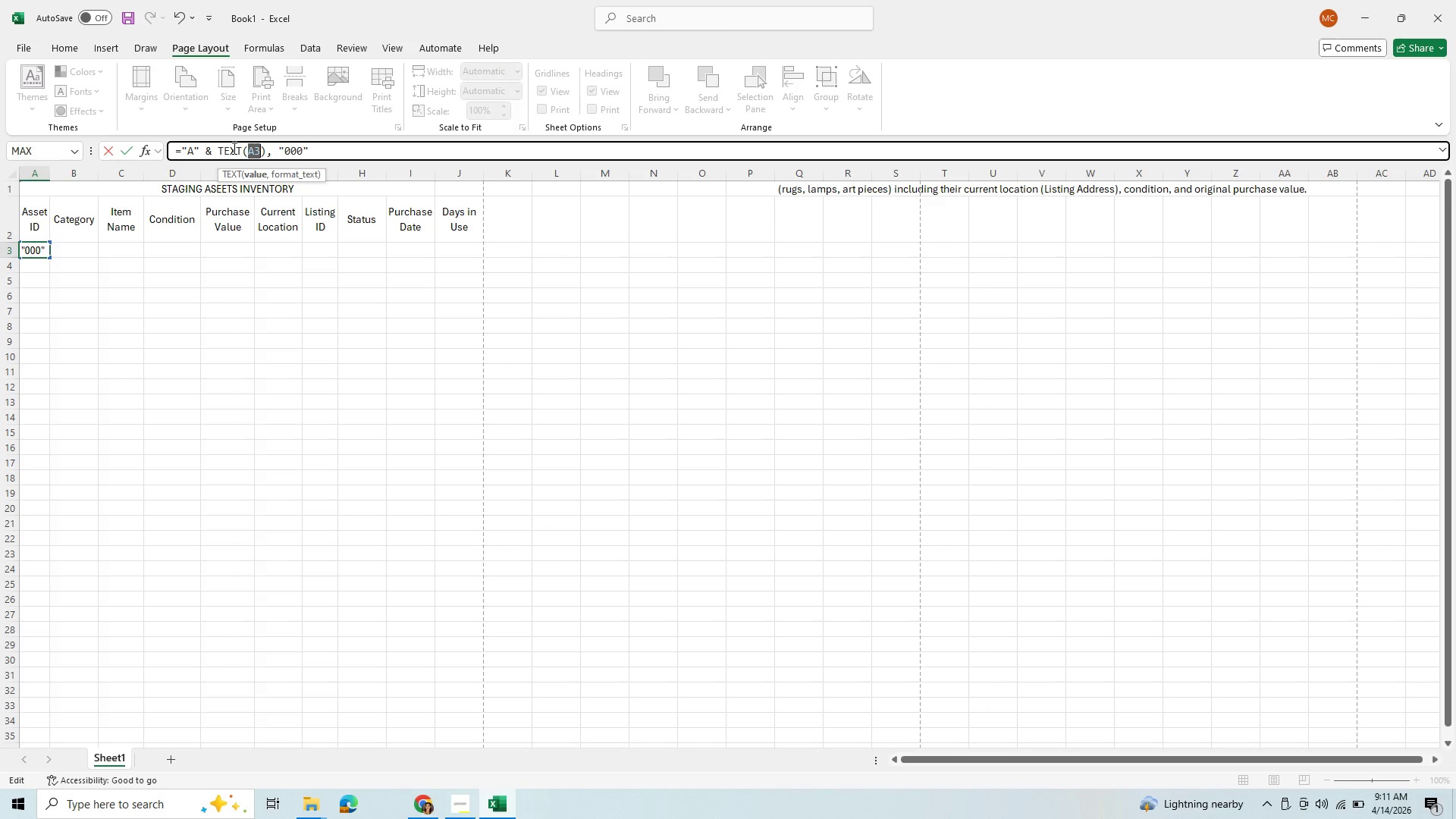 
scroll: coordinate [538, 361], scroll_direction: up, amount: 2.0
 